 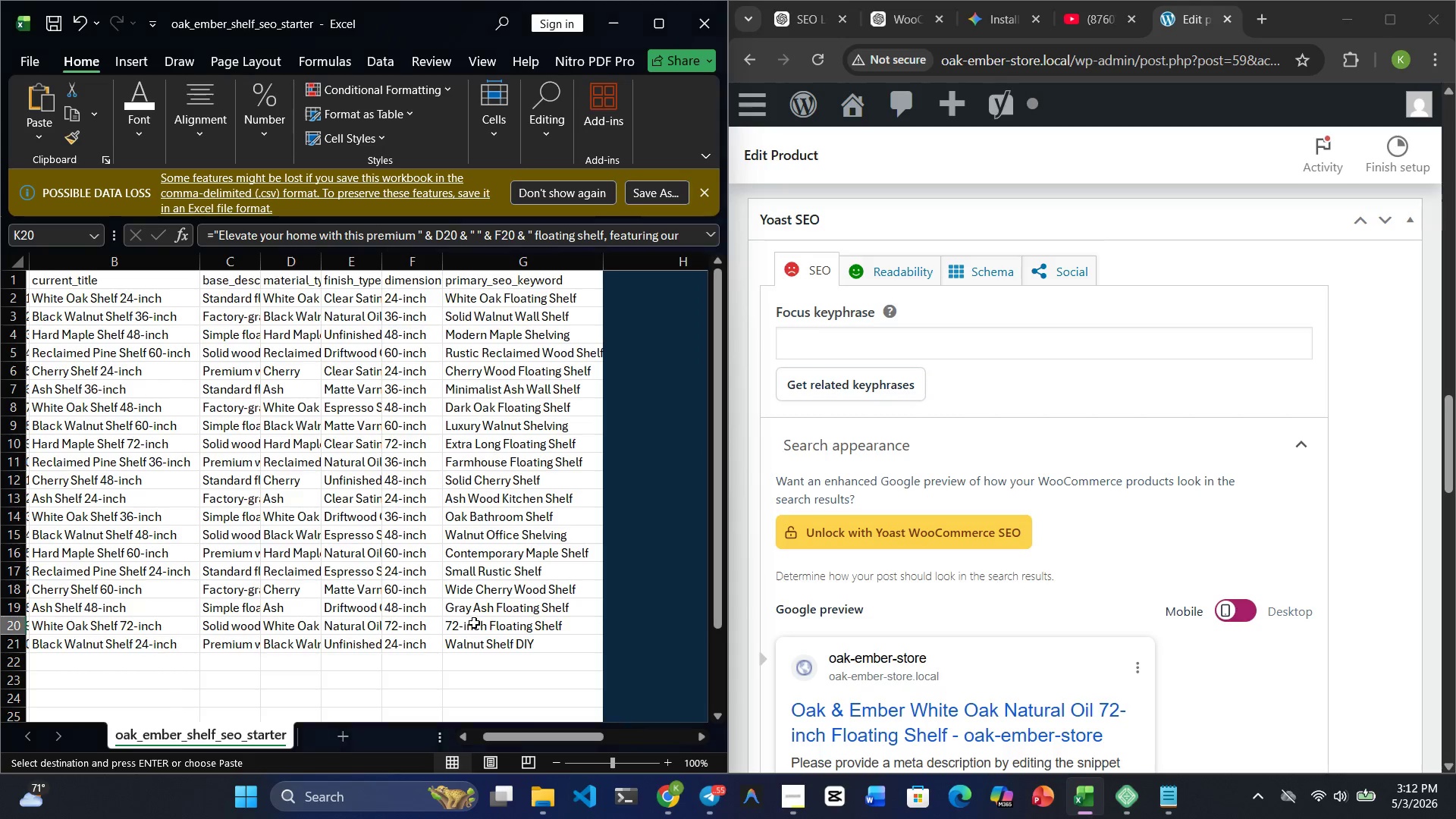 
left_click([493, 629])
 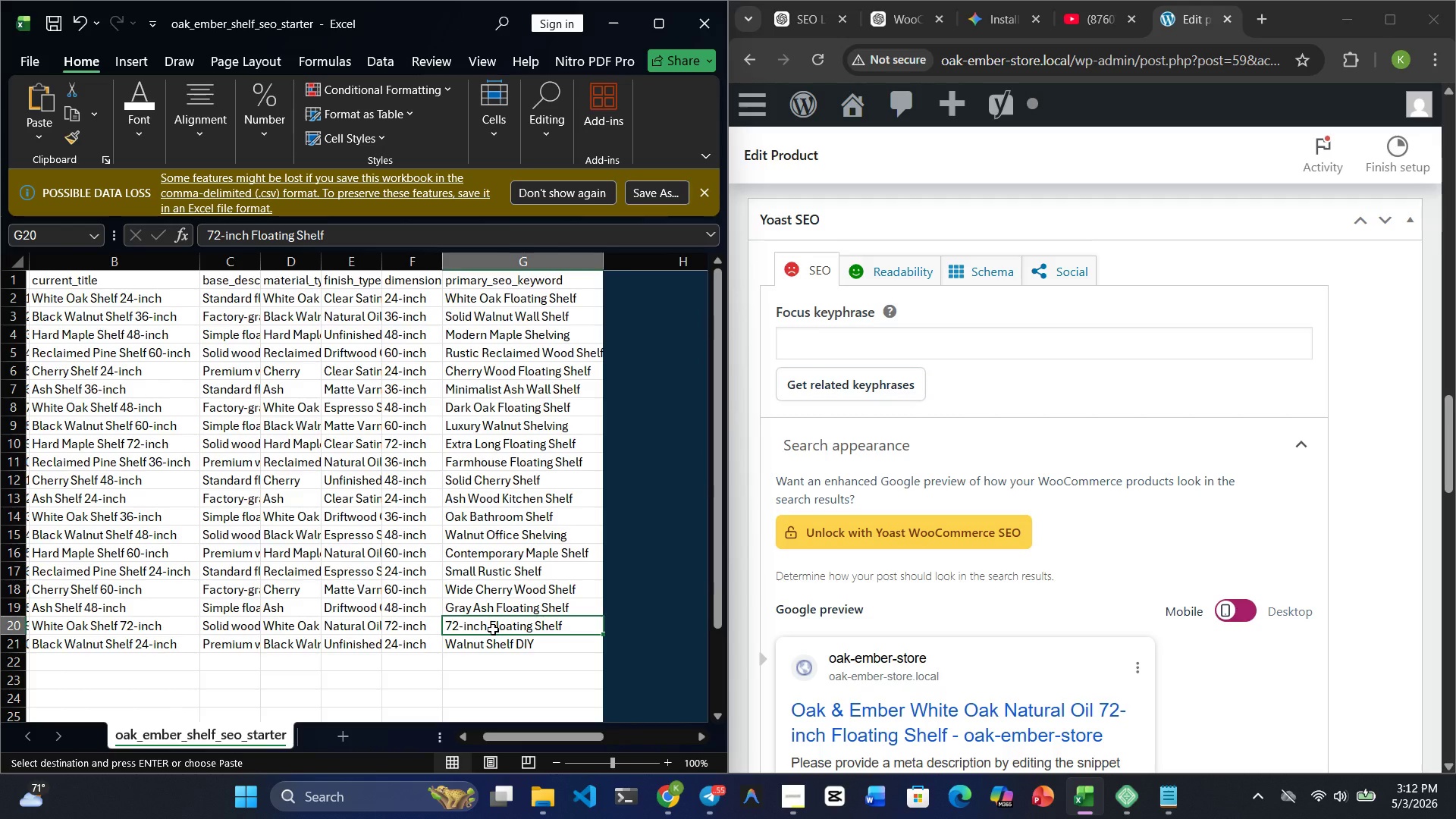 
key(Control+C)
 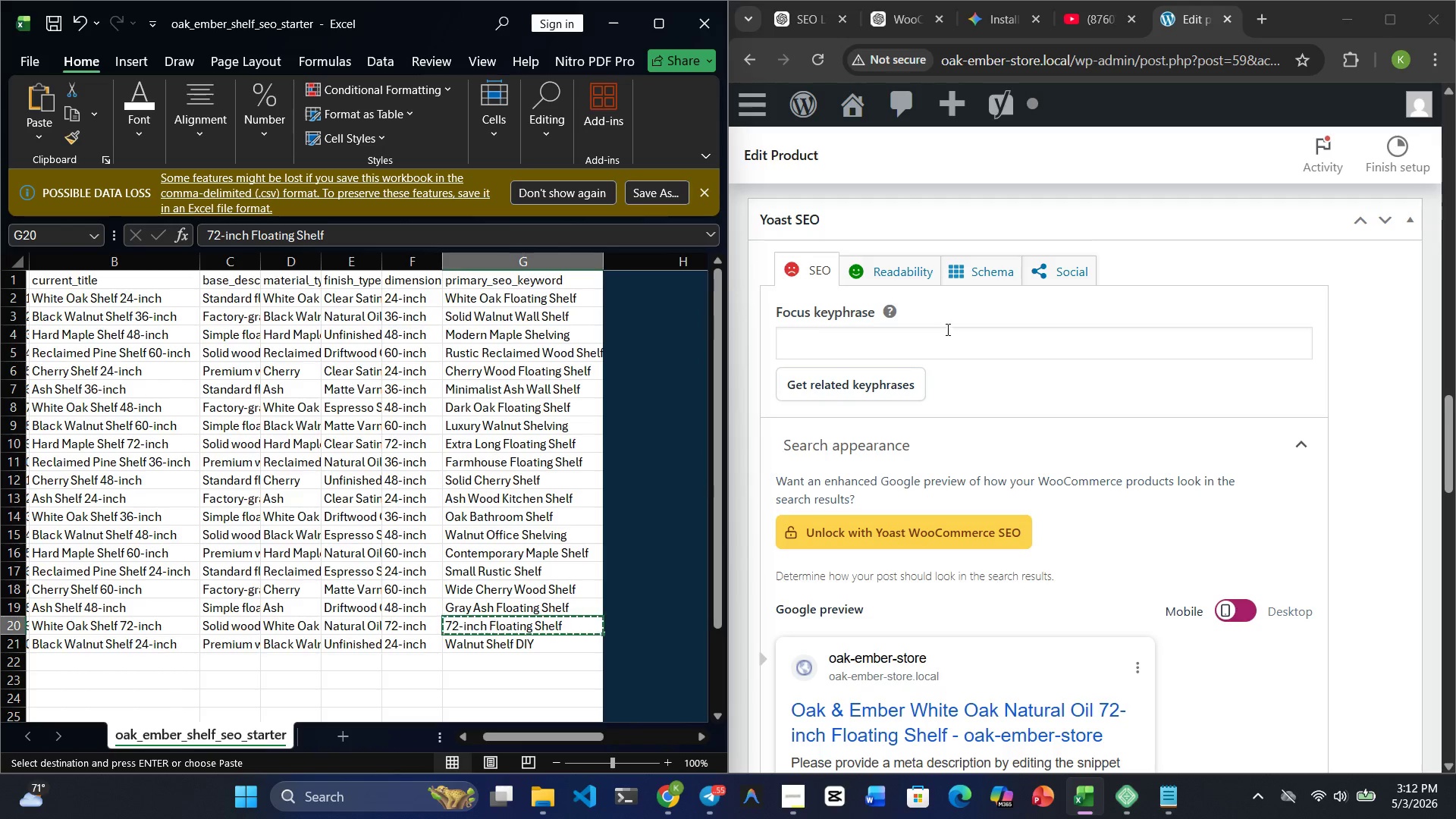 
left_click([911, 337])
 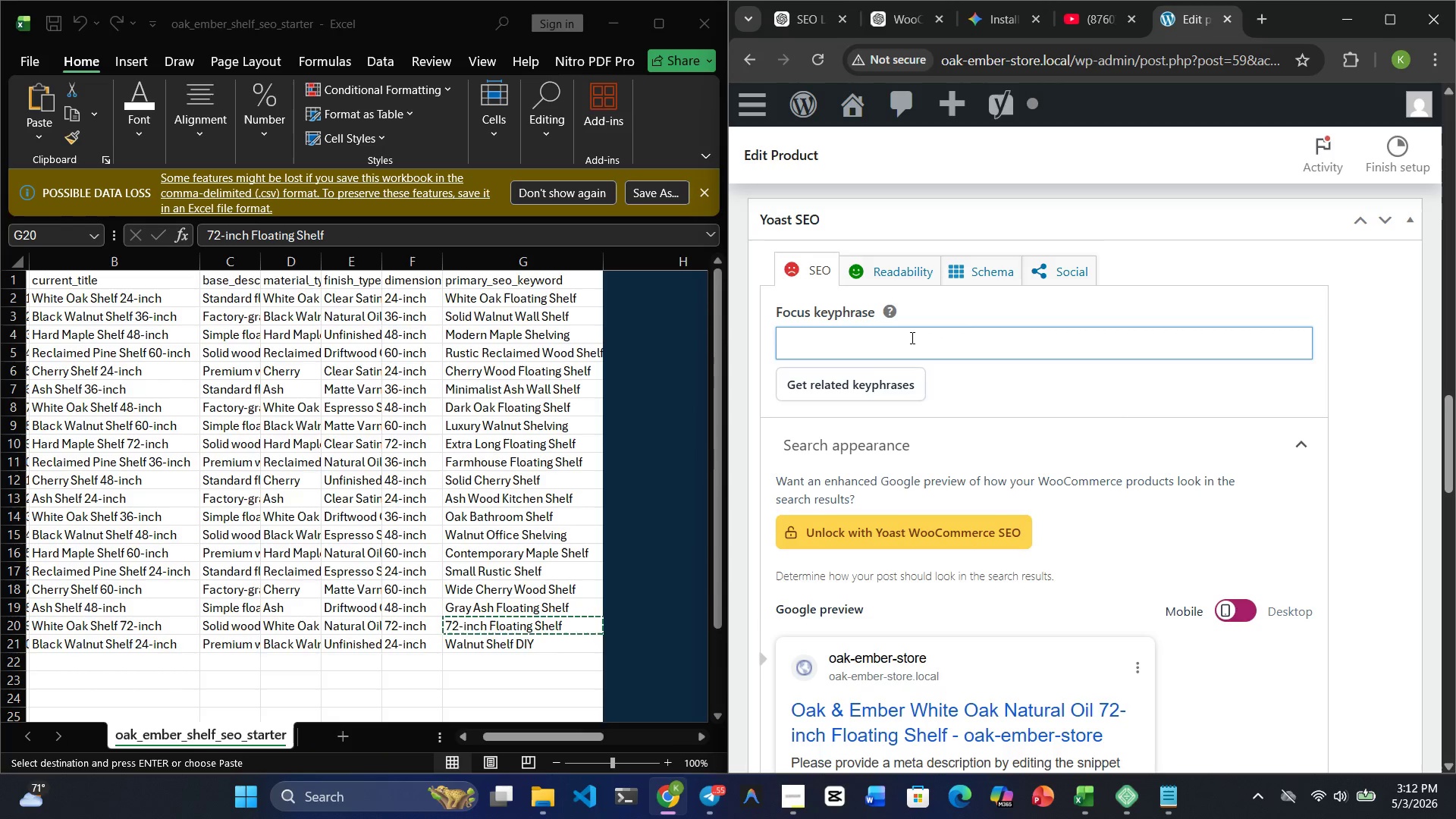 
key(Control+V)
 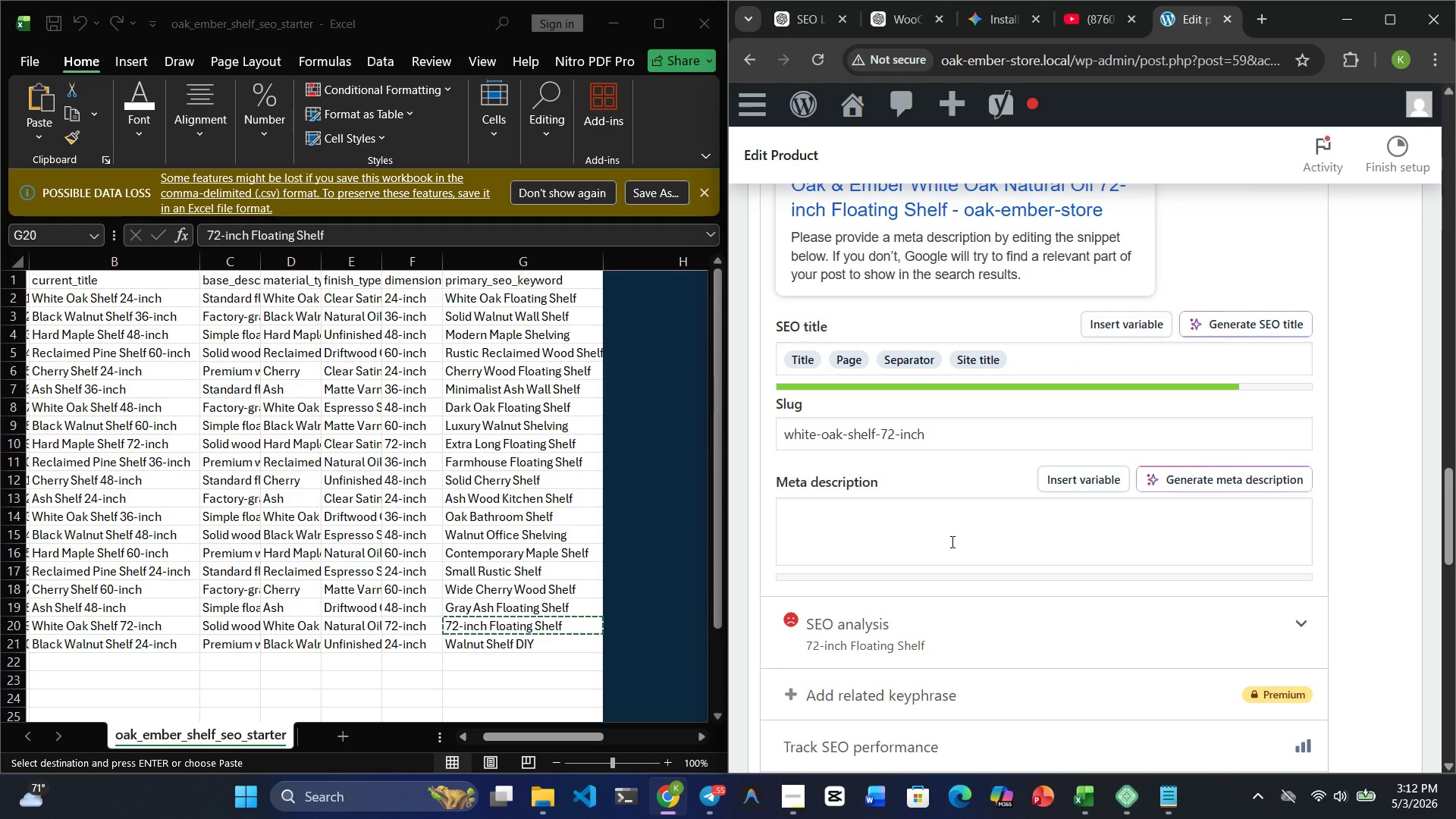 
wait(10.67)
 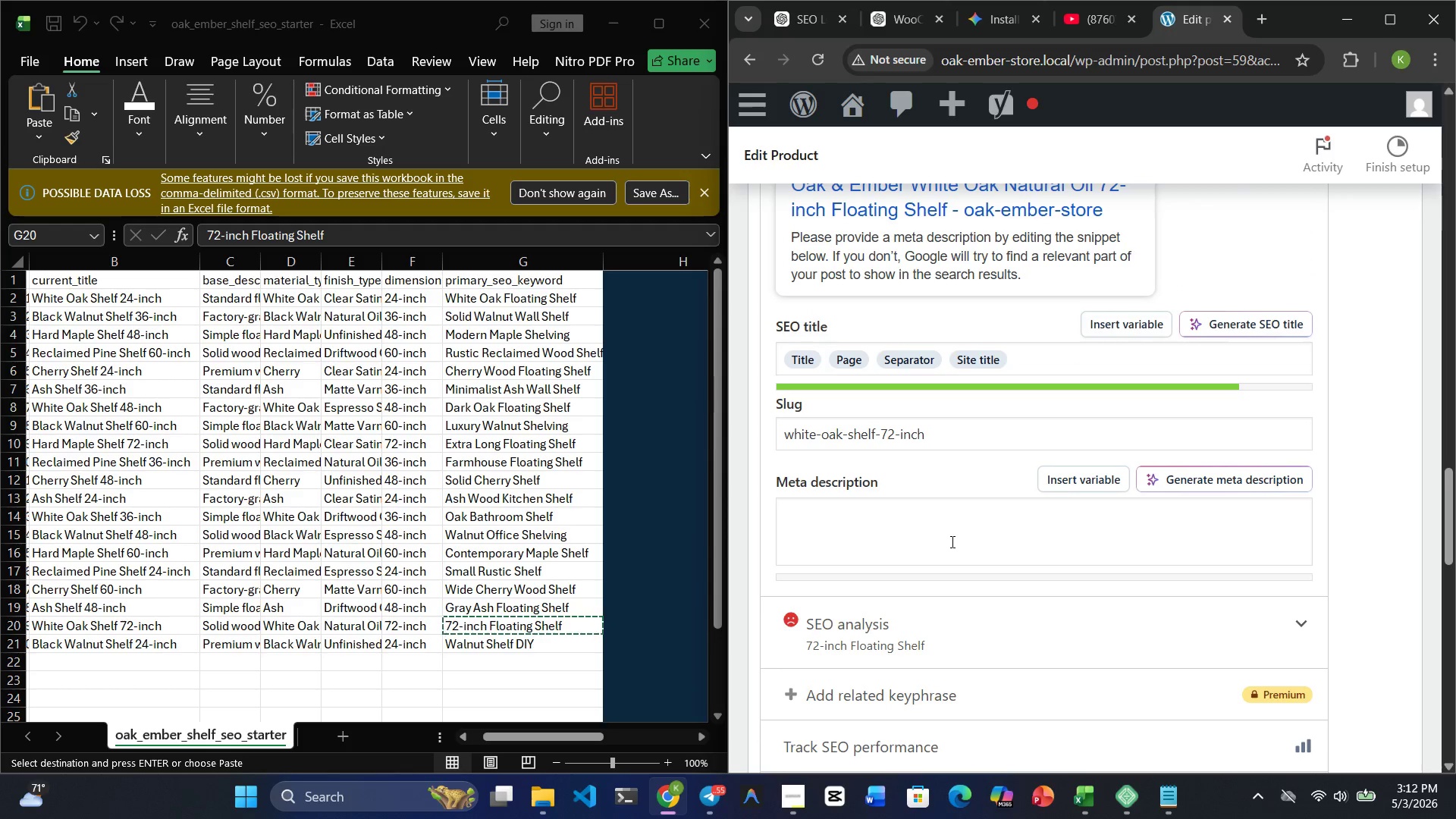 
mouse_move([1043, 767])
 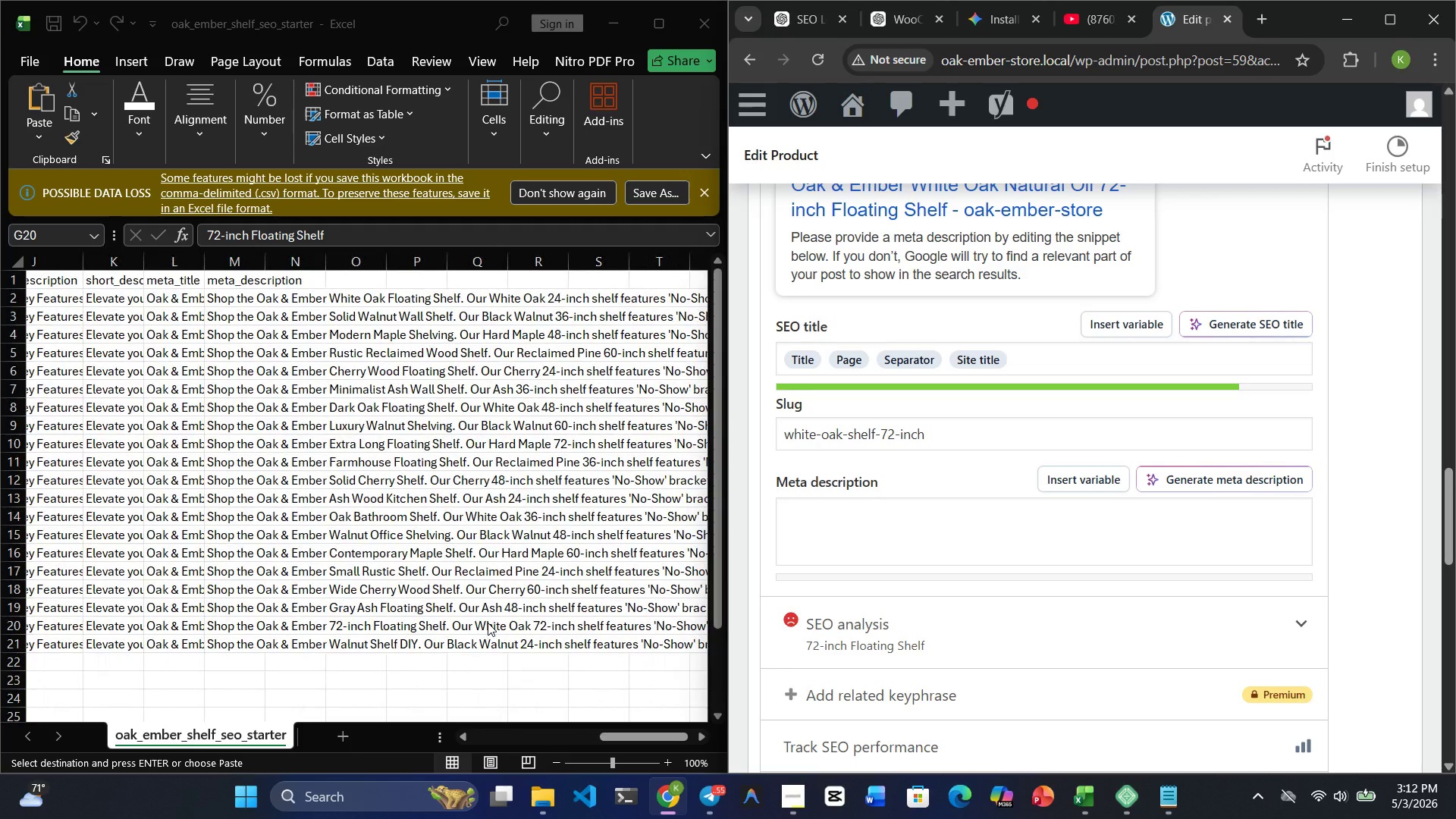 
wait(20.17)
 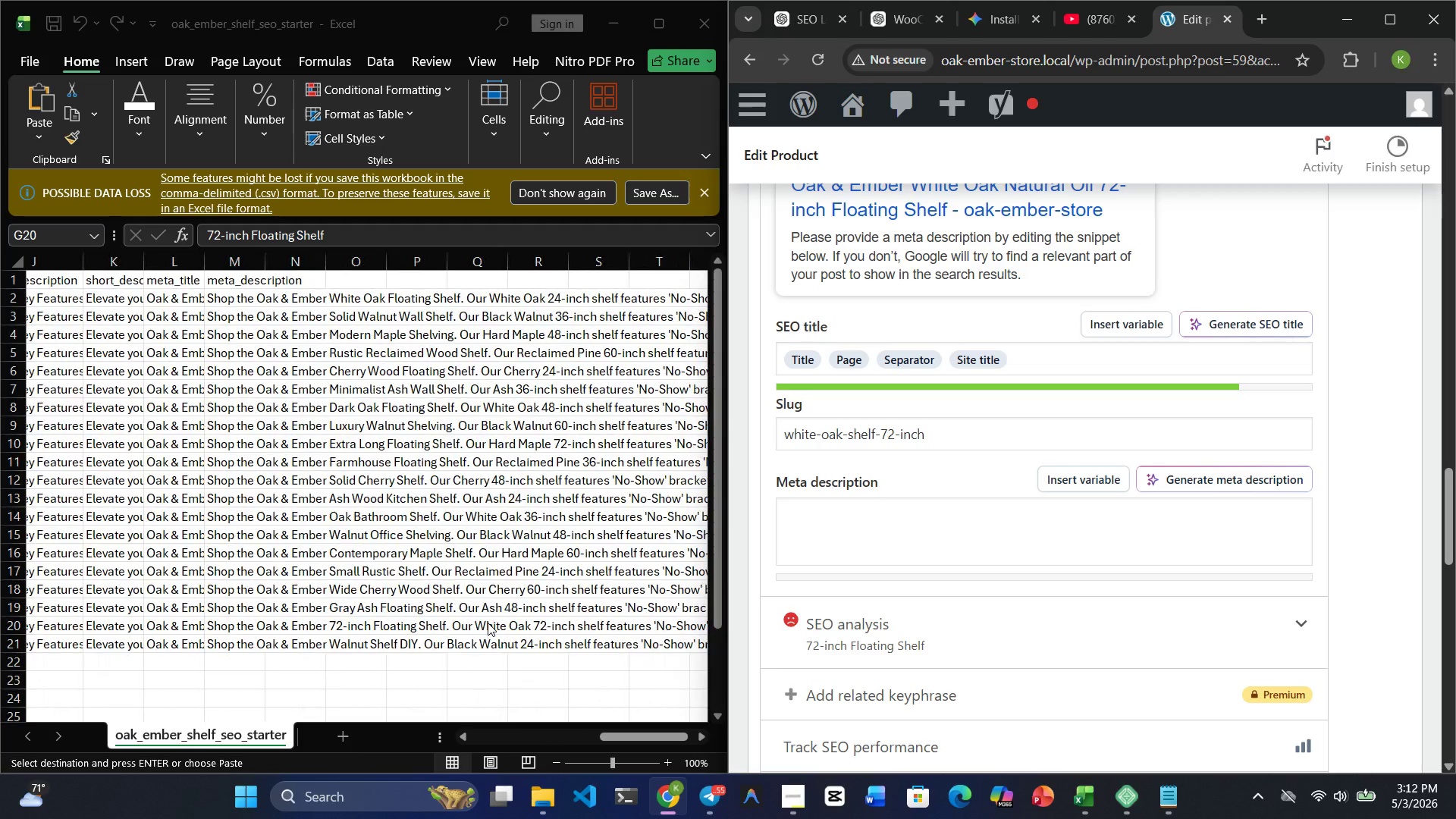 
left_click([206, 629])
 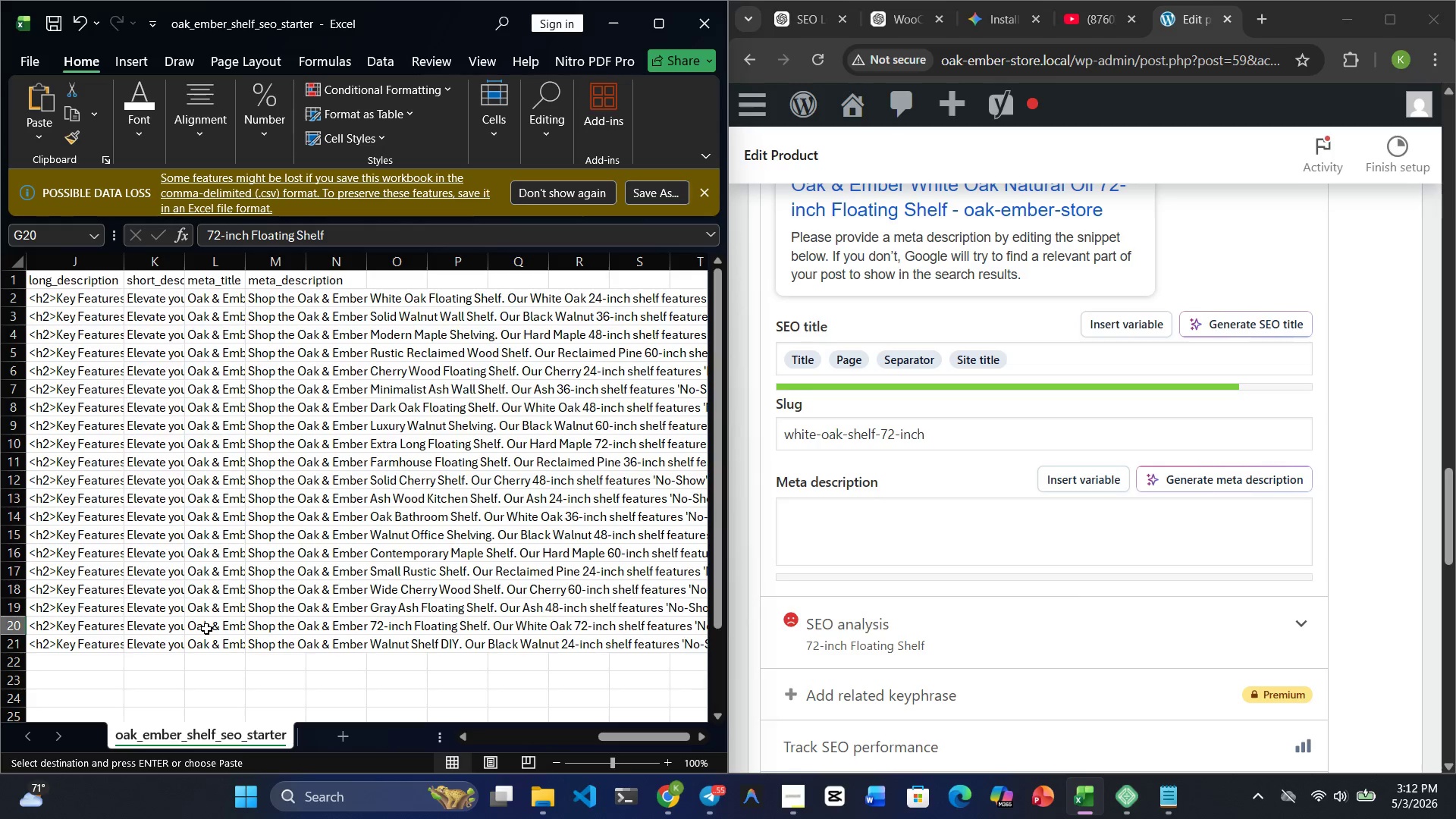 
left_click([206, 629])
 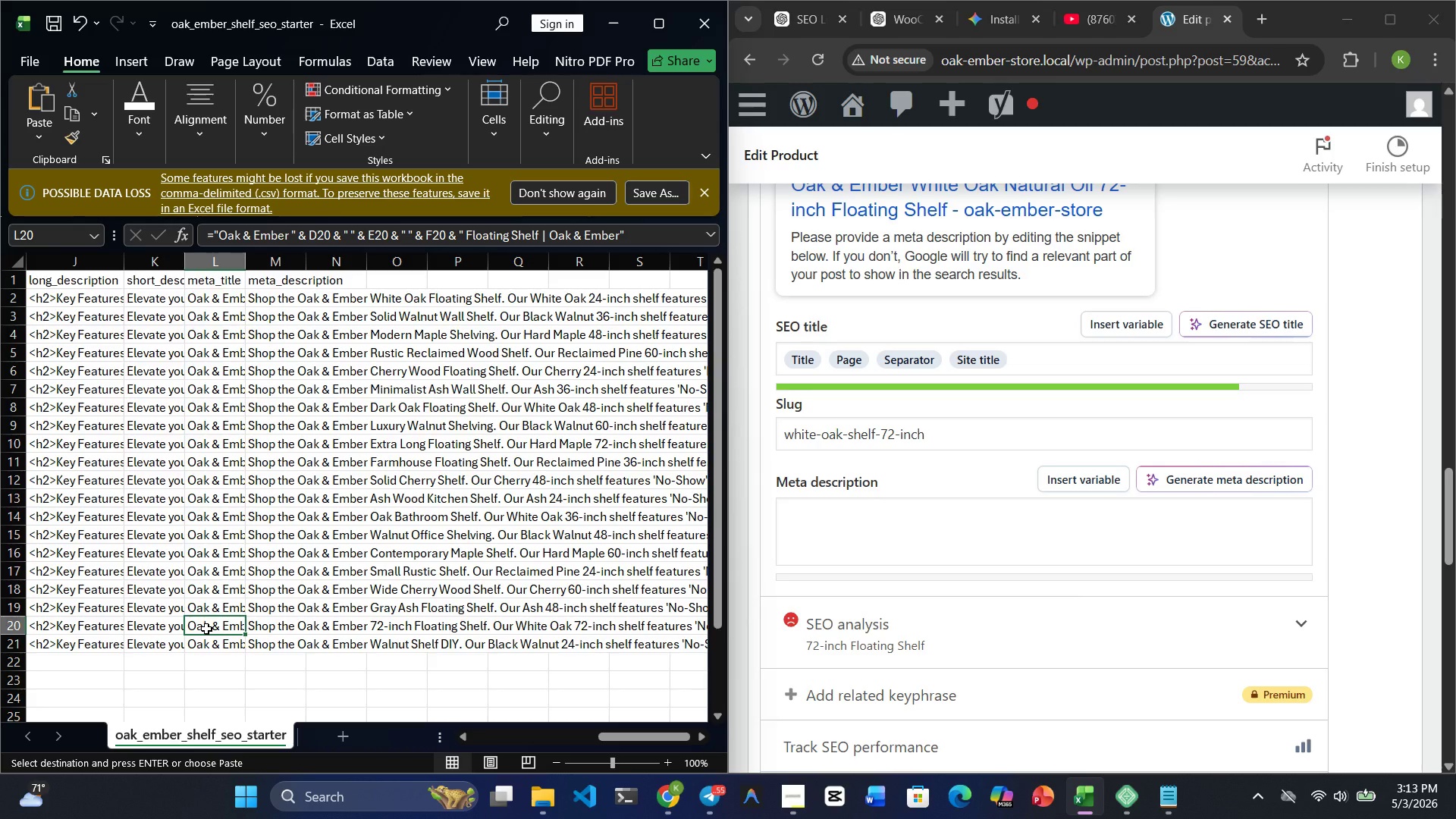 
wait(6.0)
 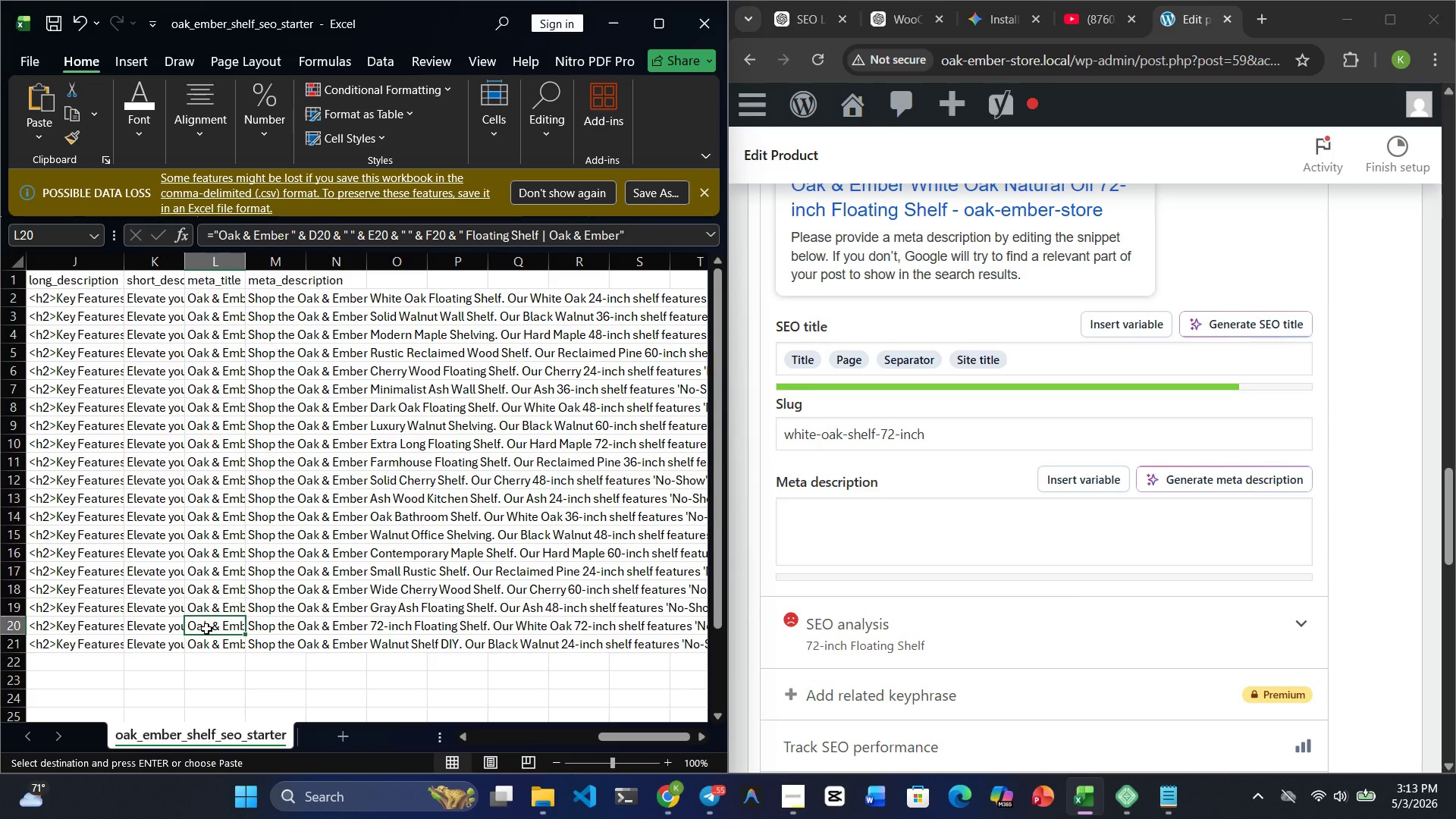 
key(Control+C)
 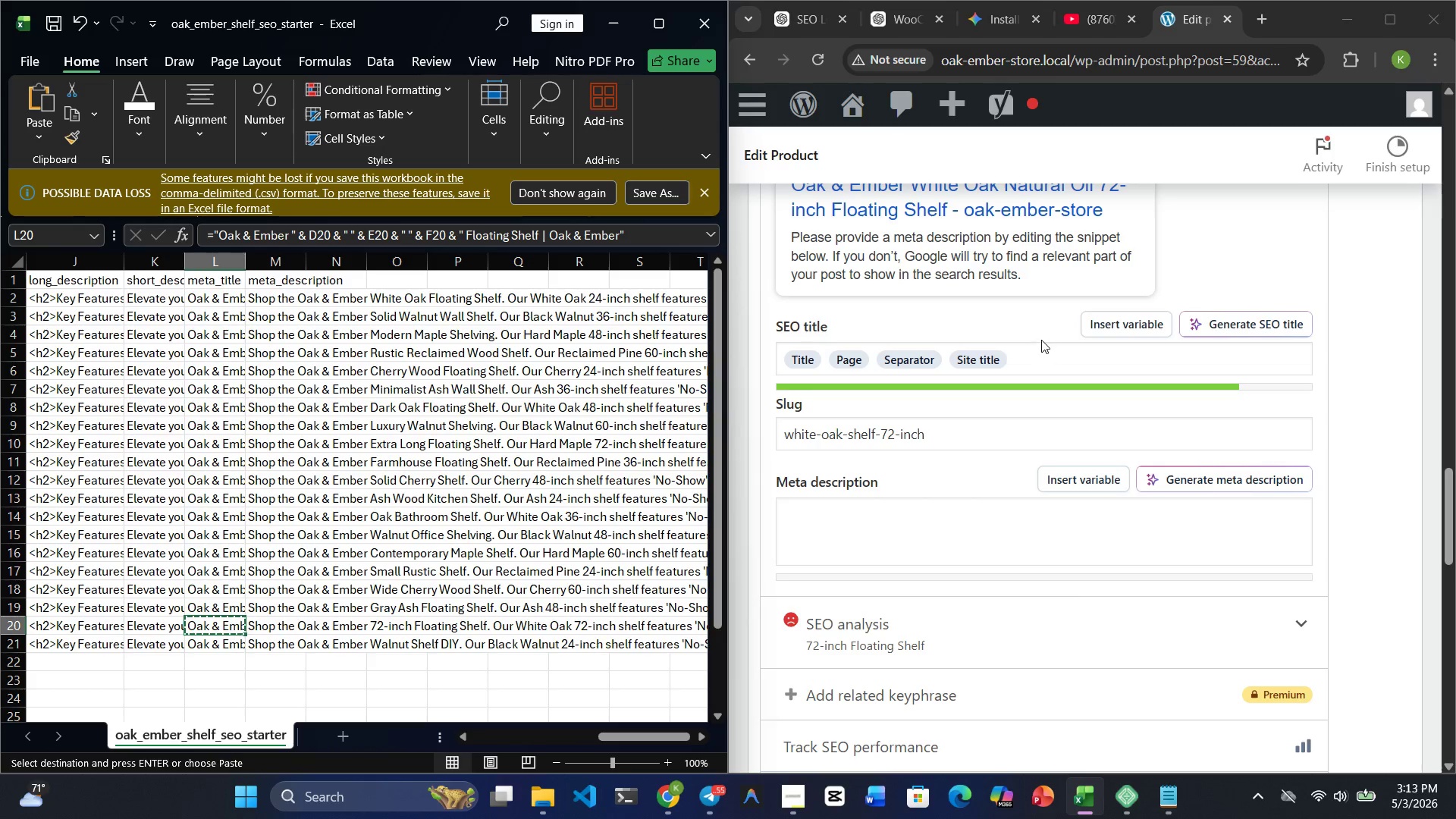 
left_click([1021, 356])
 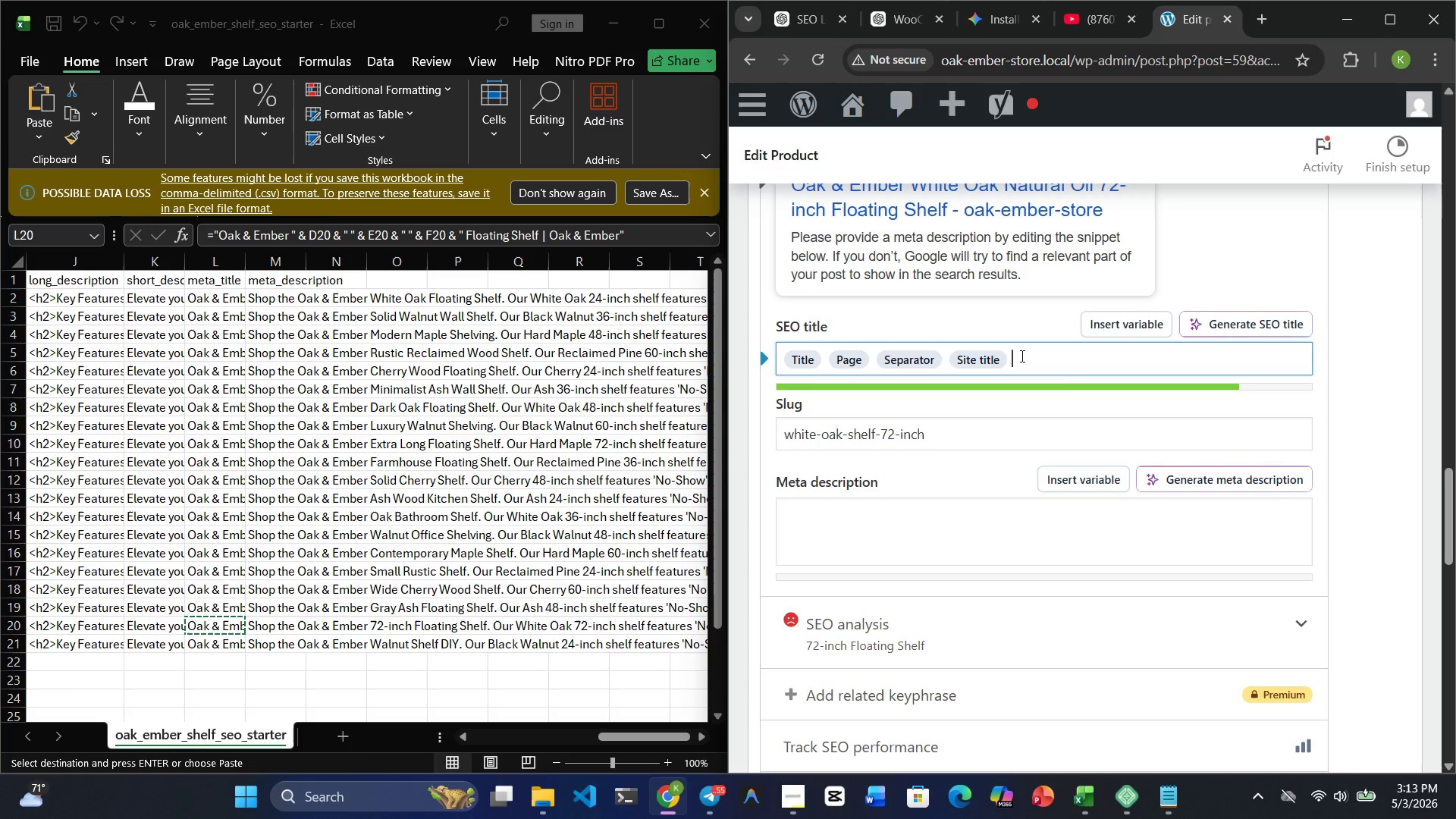 
key(Control+V)
 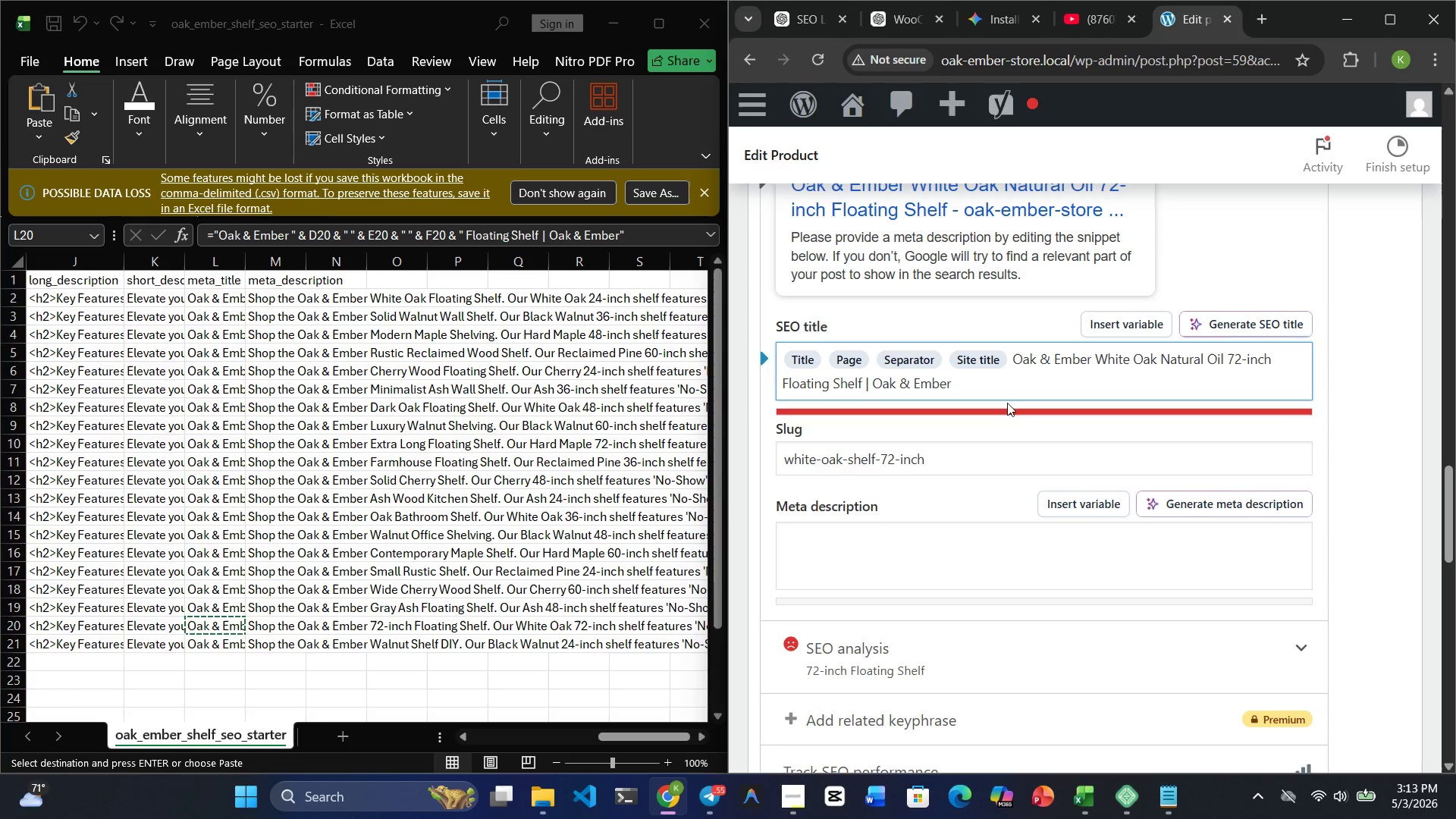 
left_click([1006, 419])
 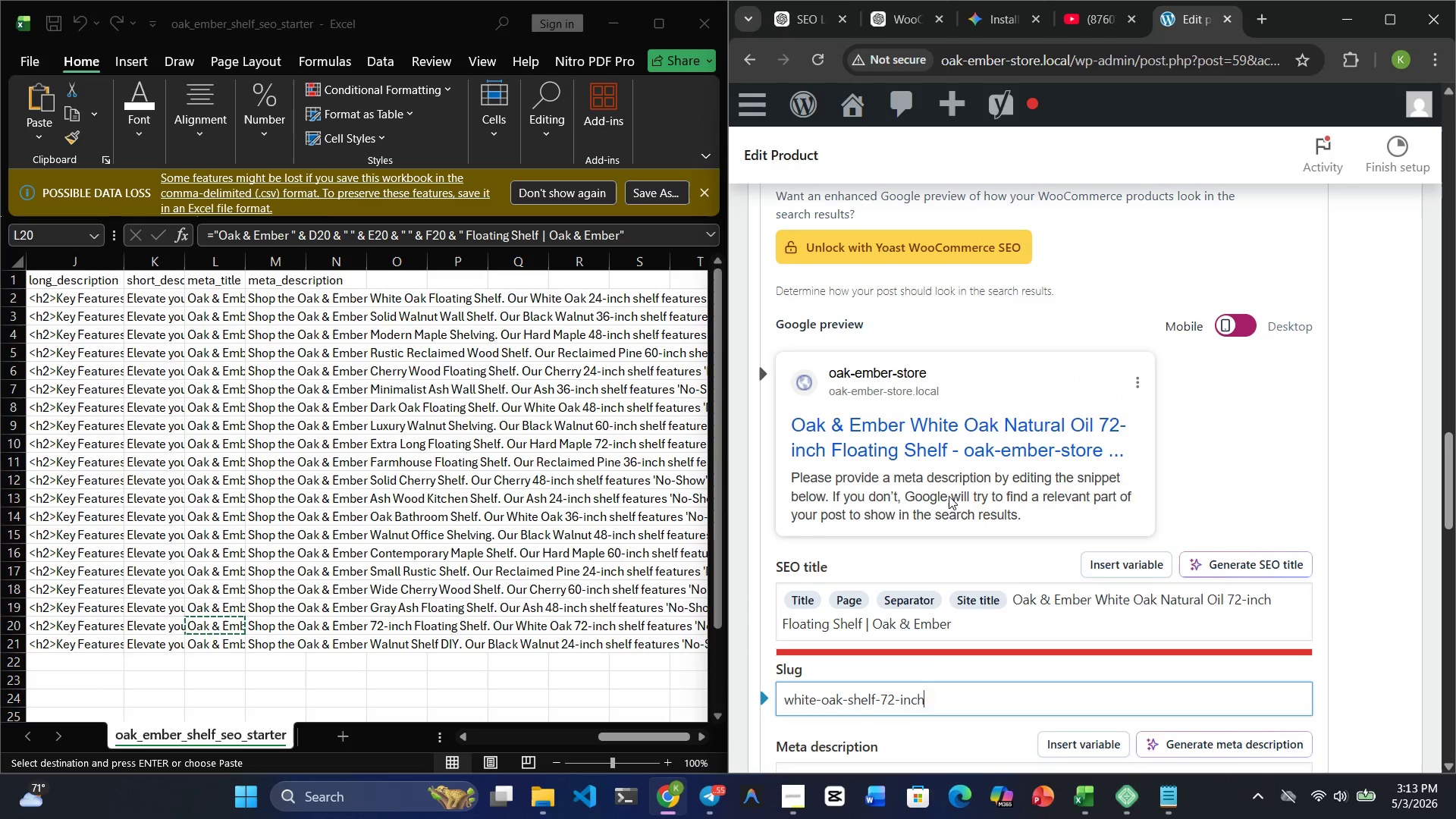 
wait(11.03)
 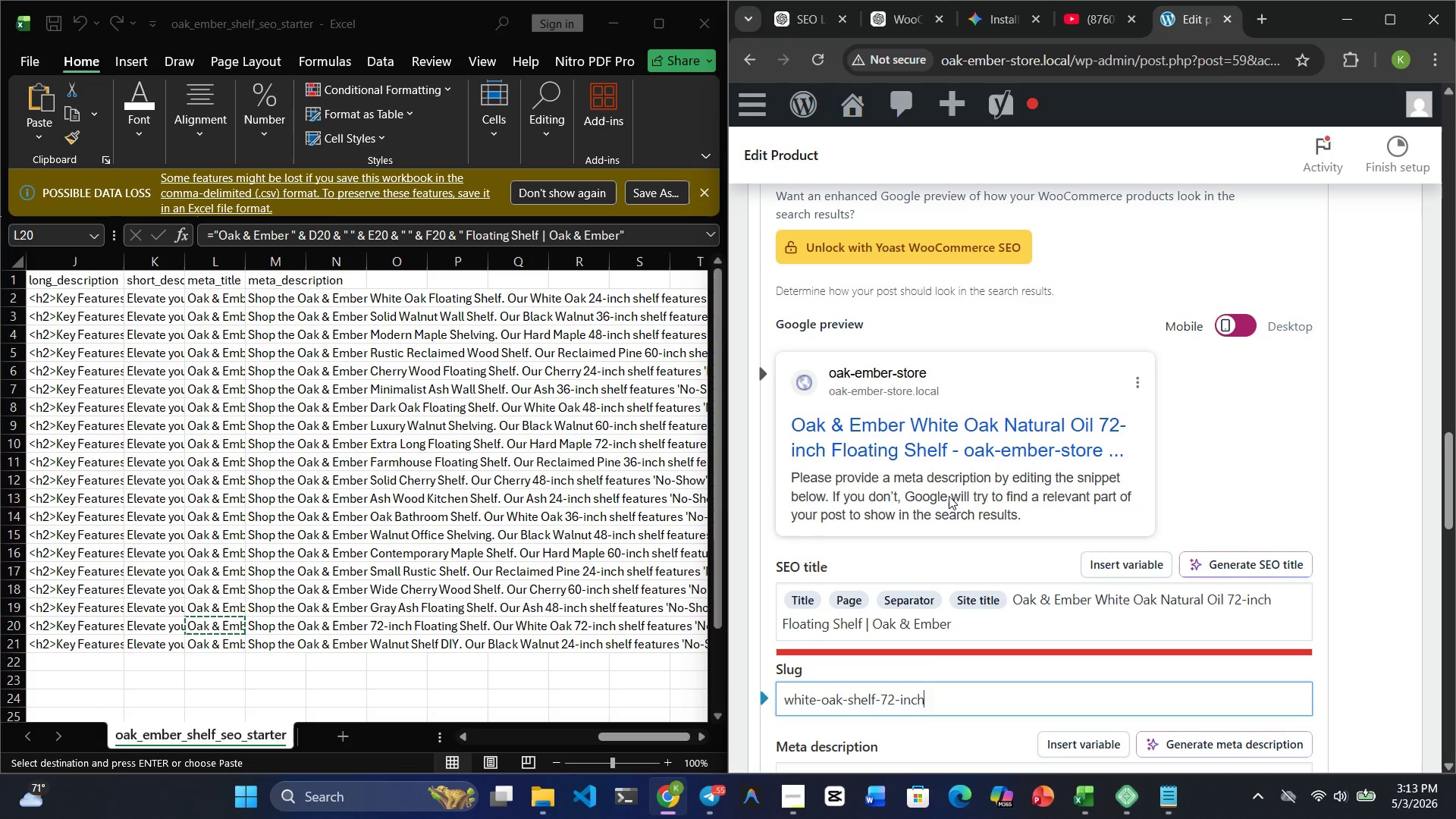 
left_click([291, 619])
 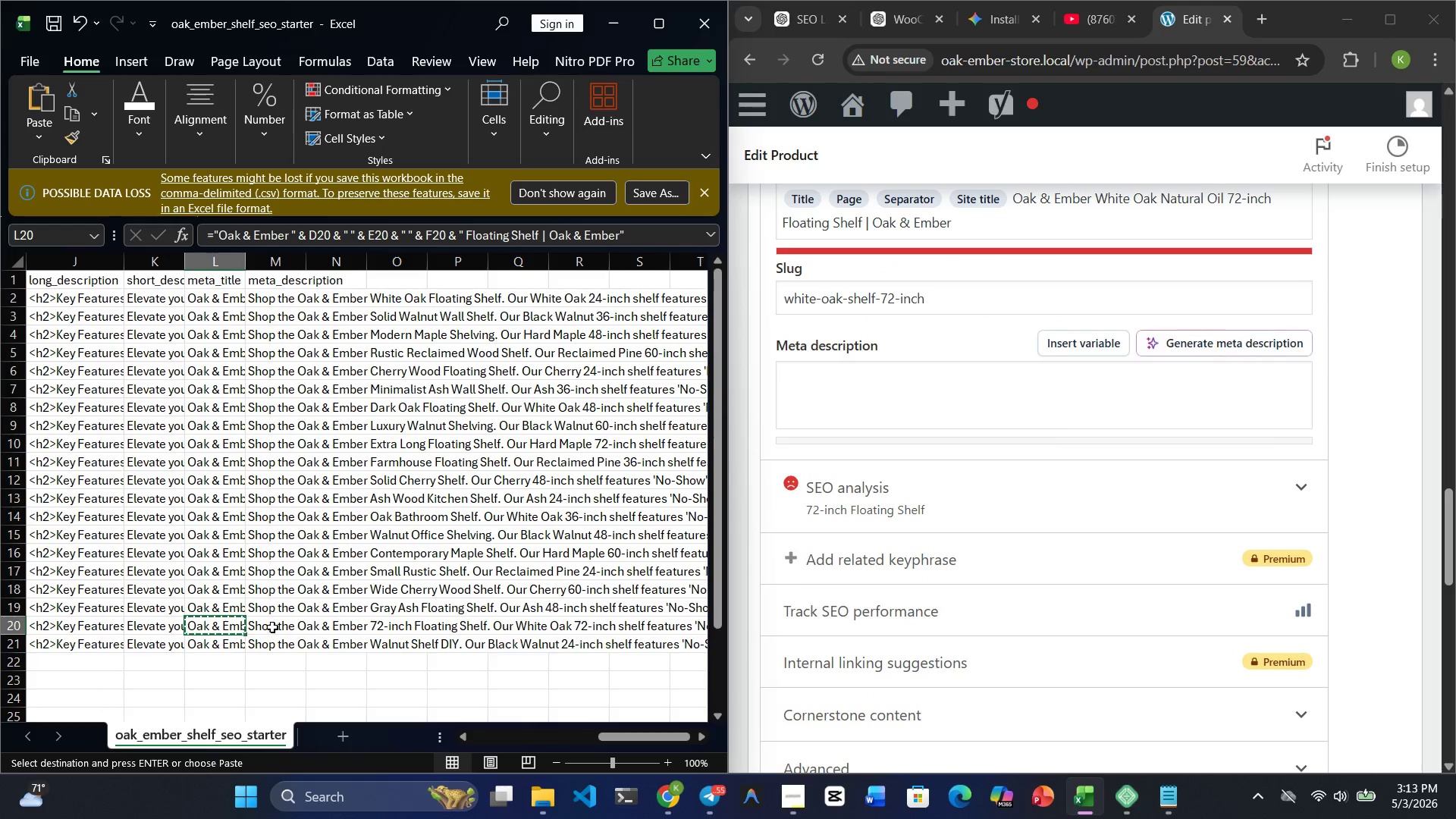 
left_click([272, 627])
 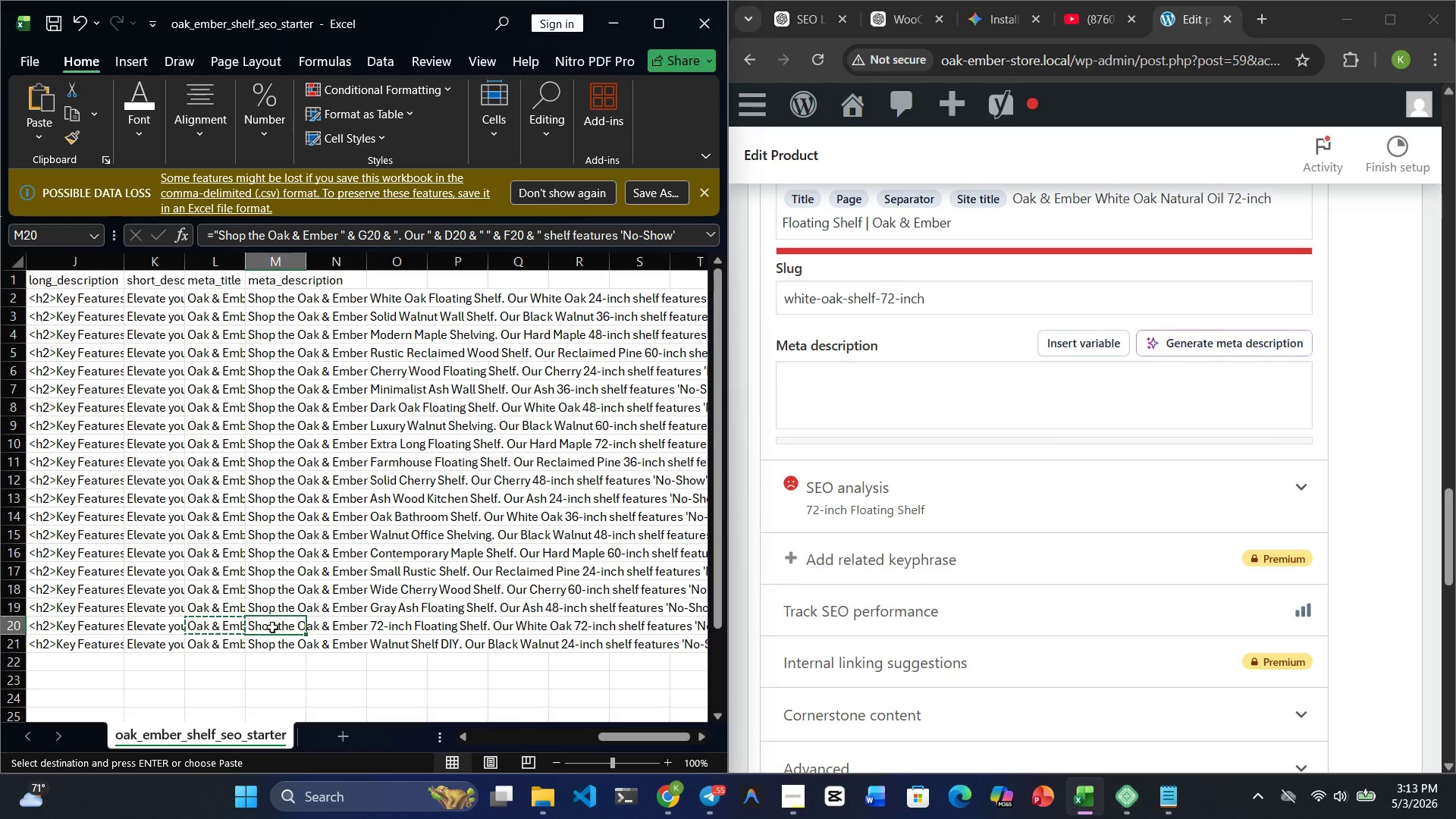 
key(Control+C)
 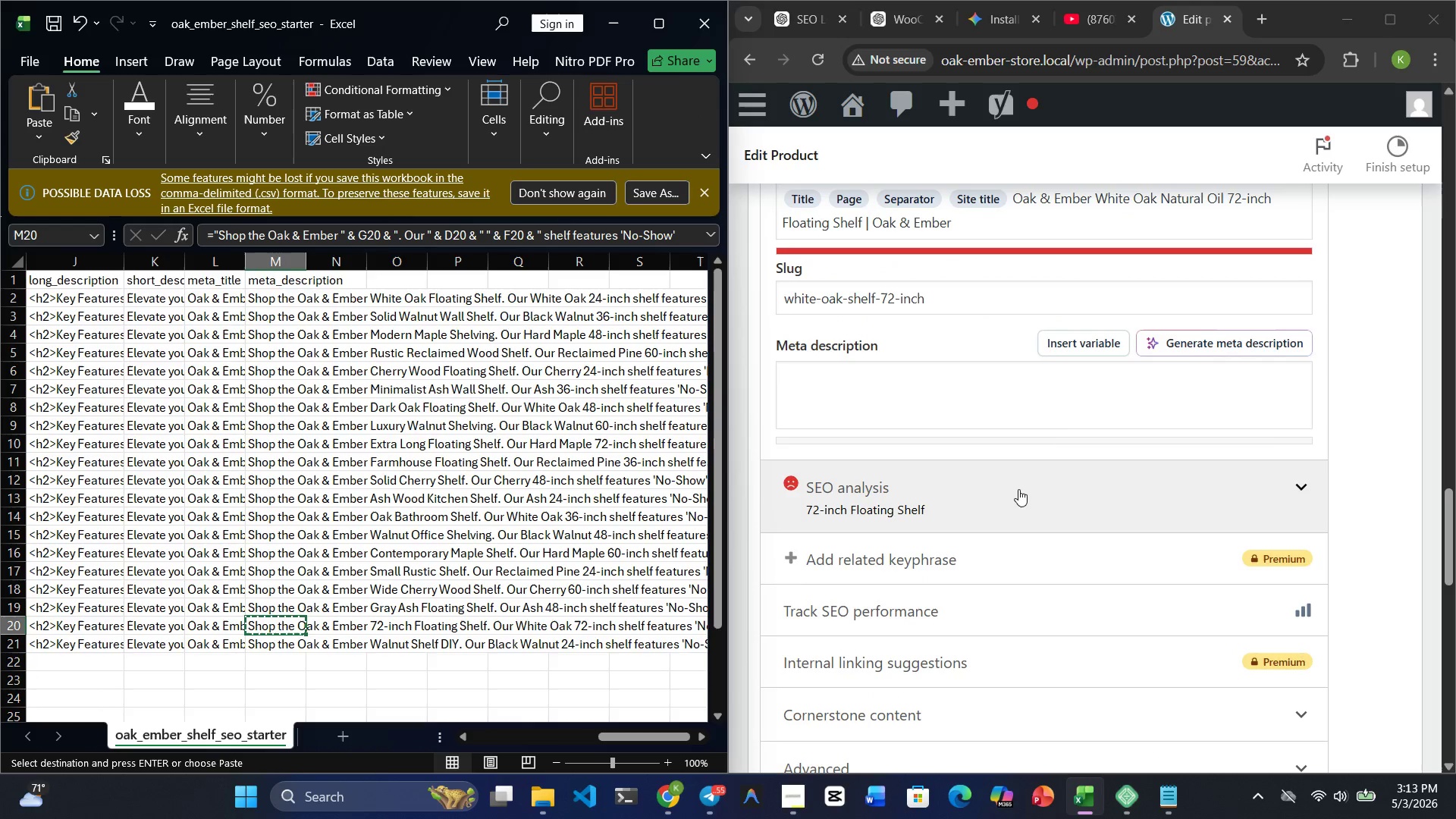 
left_click([946, 403])
 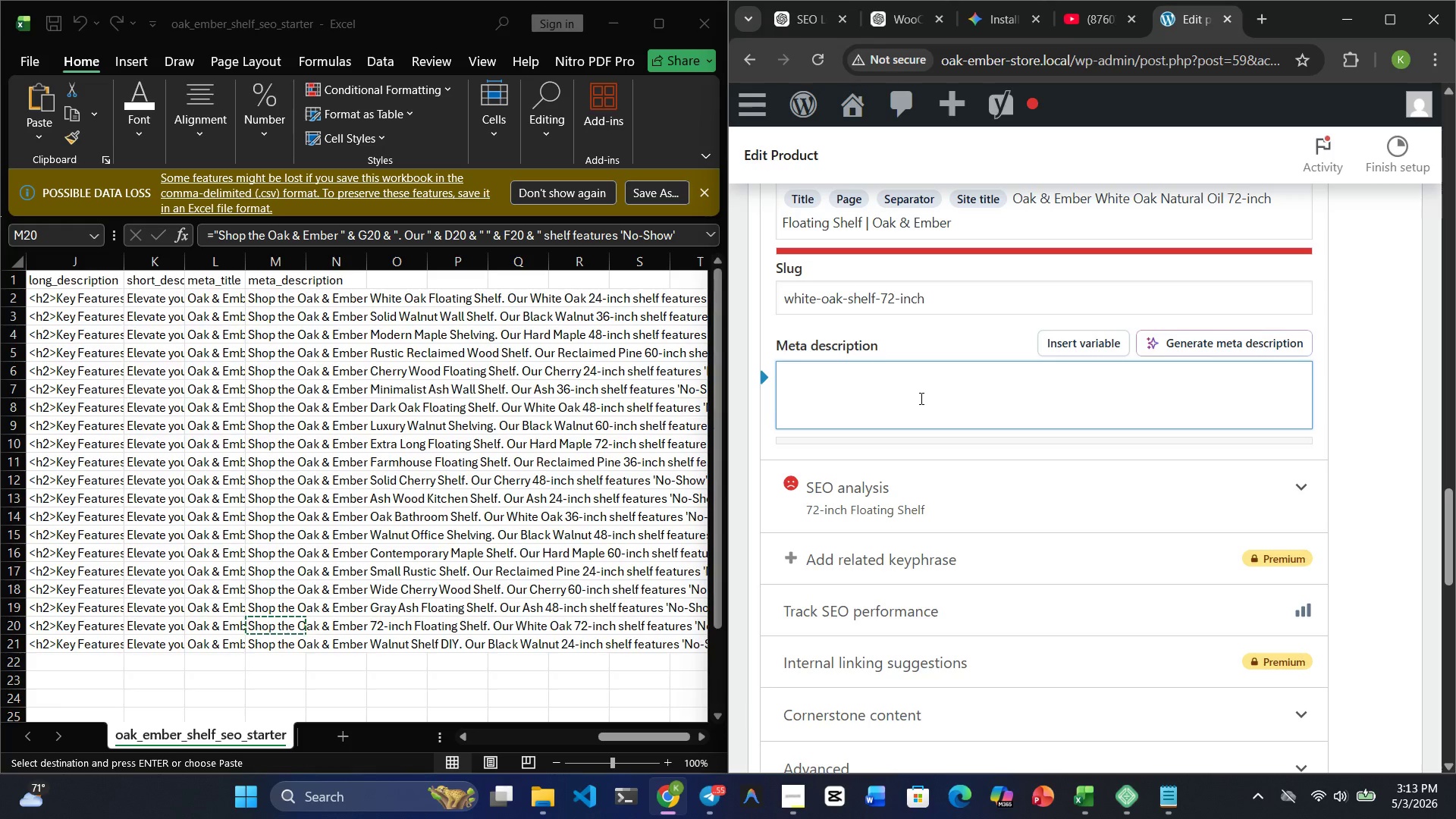 
key(Control+V)
 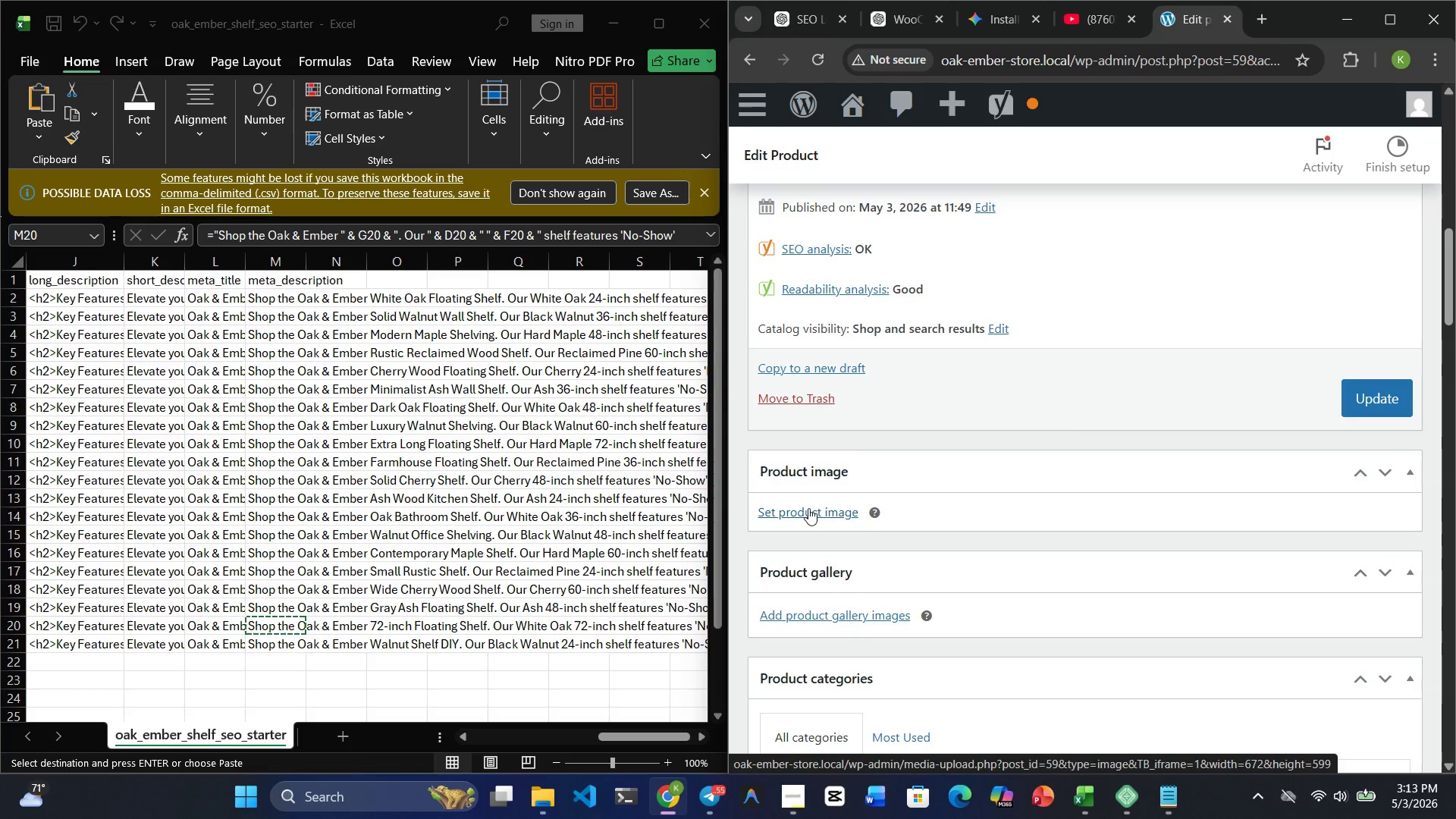 
wait(29.16)
 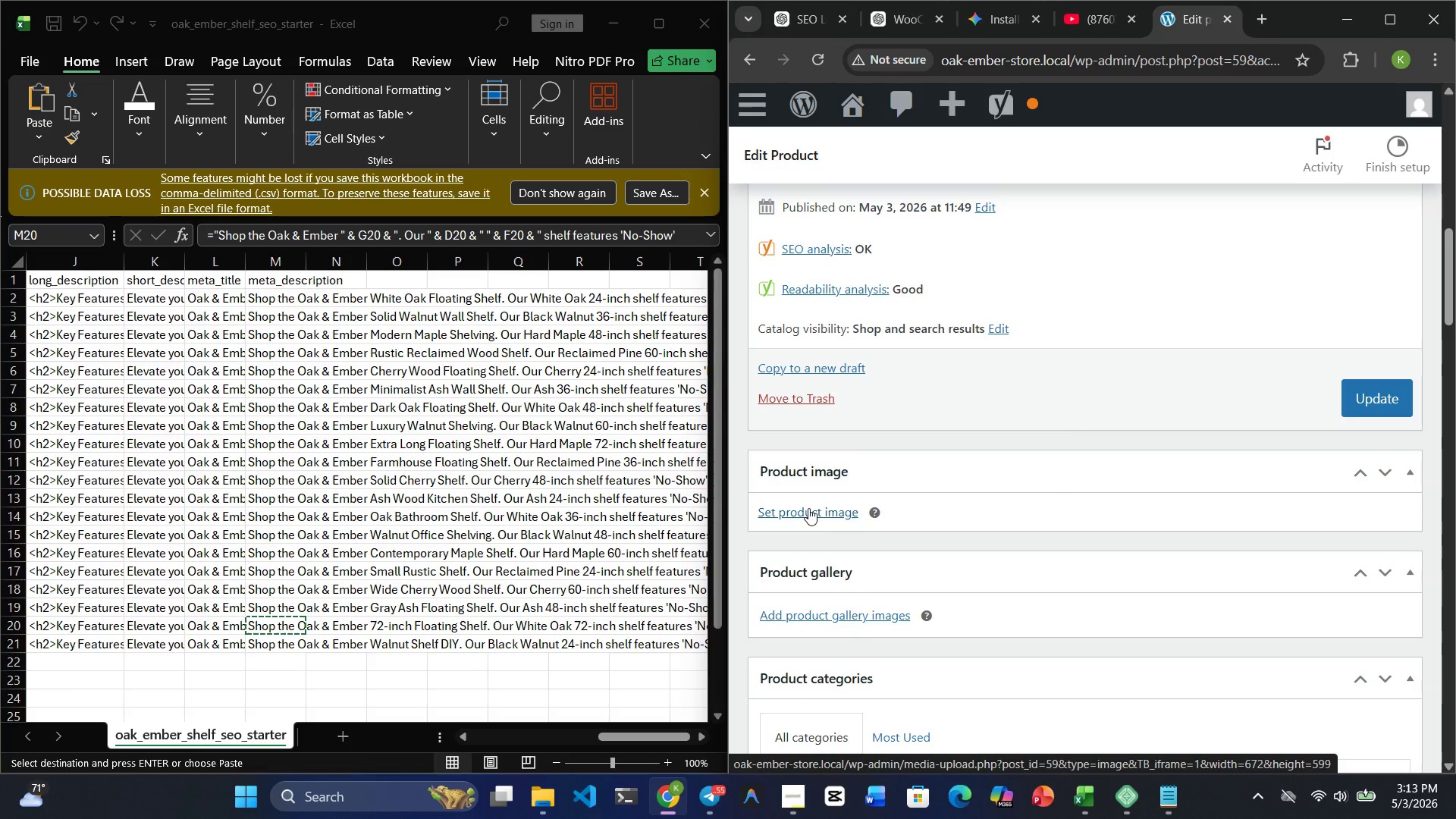 
left_click([808, 508])
 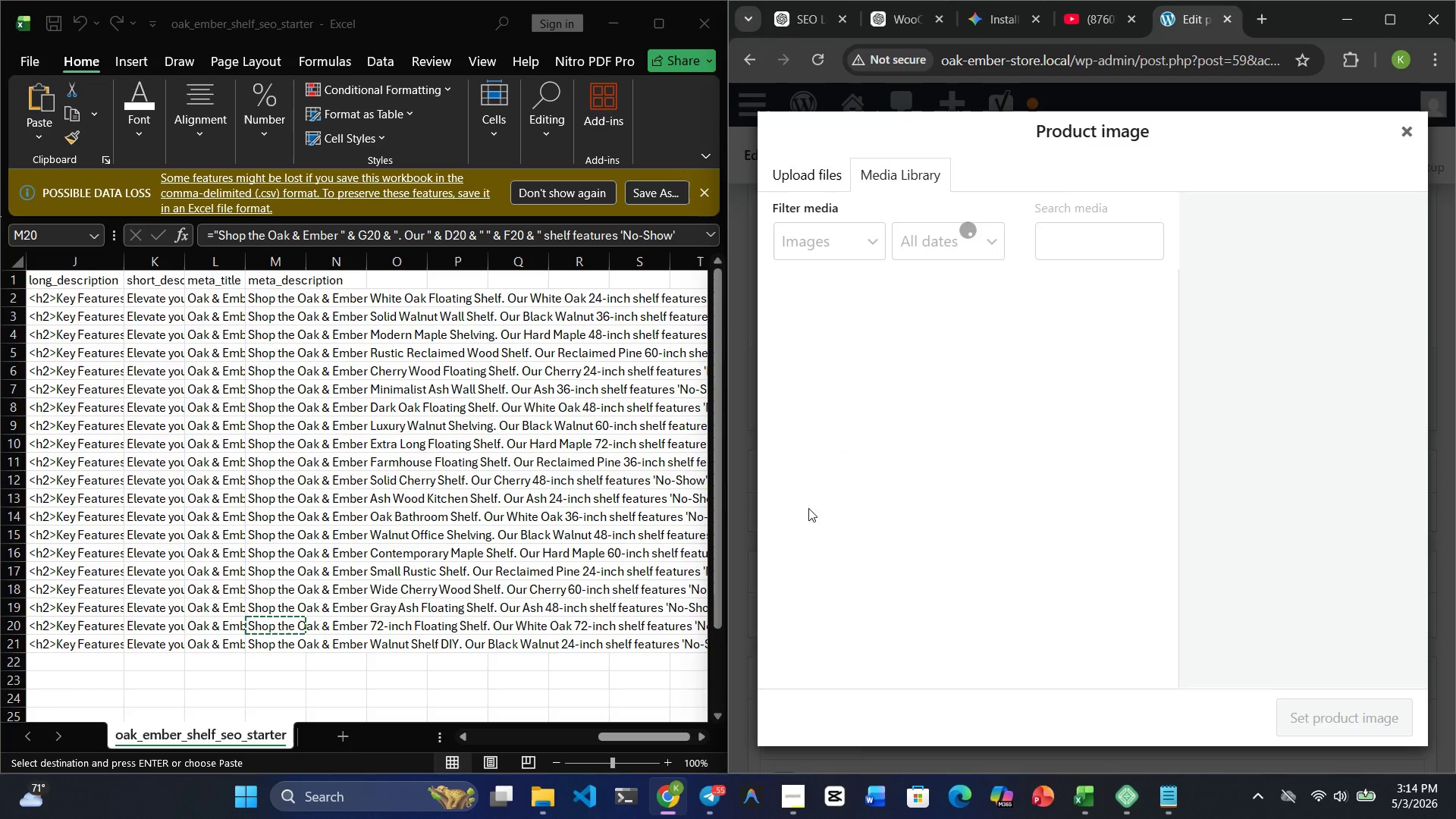 
mouse_move([868, 243])
 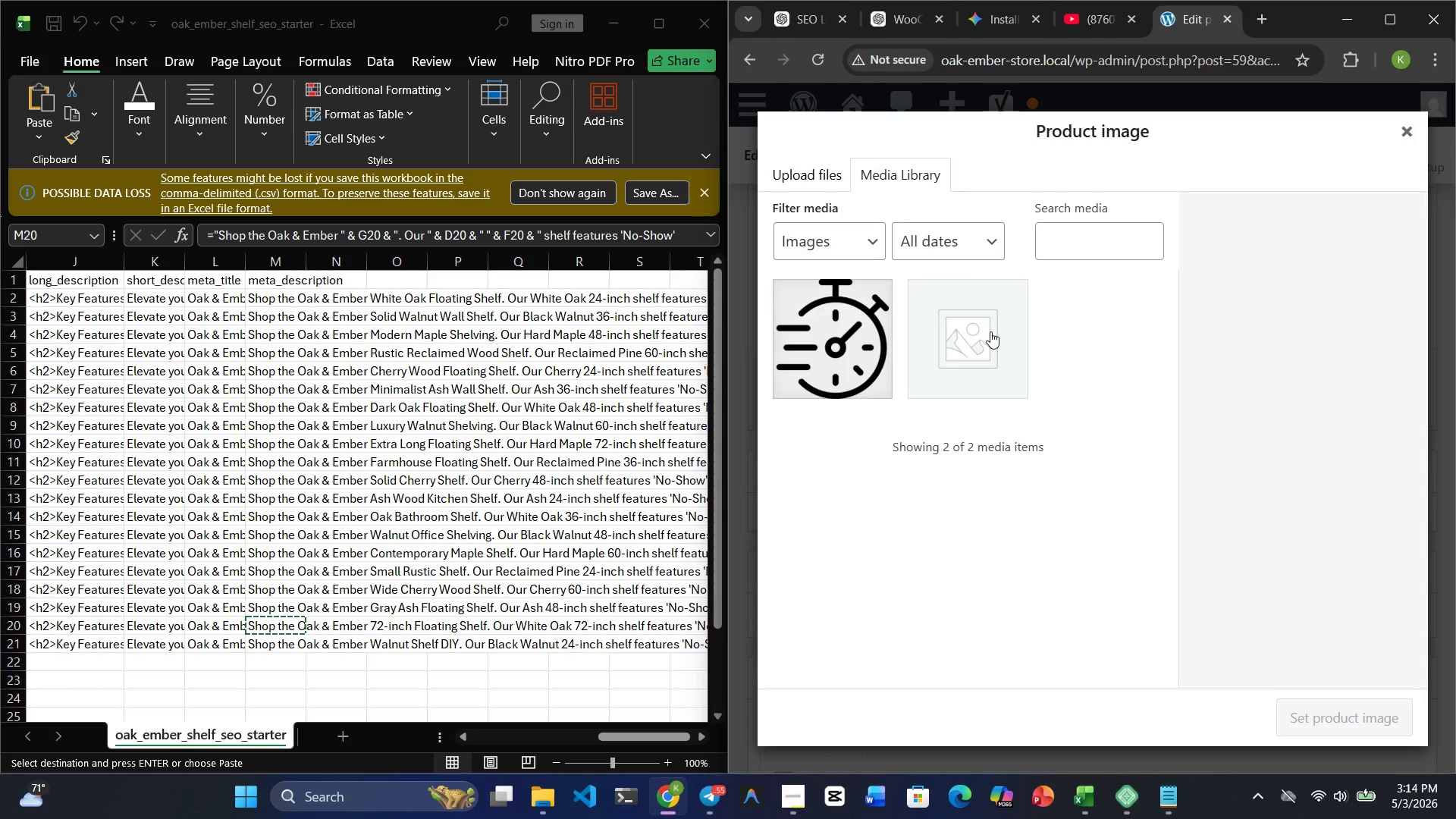 
left_click([980, 348])
 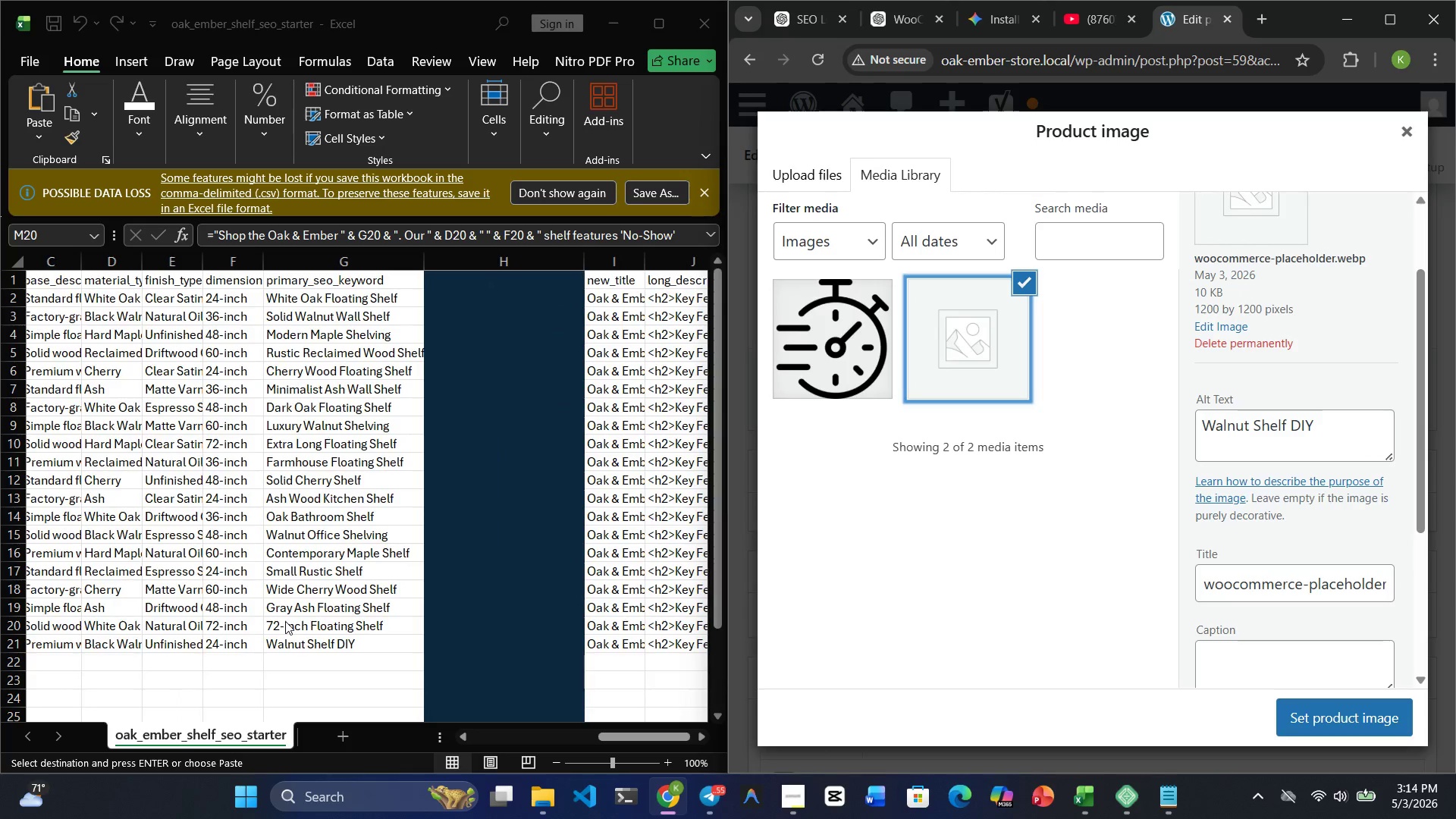 
wait(6.84)
 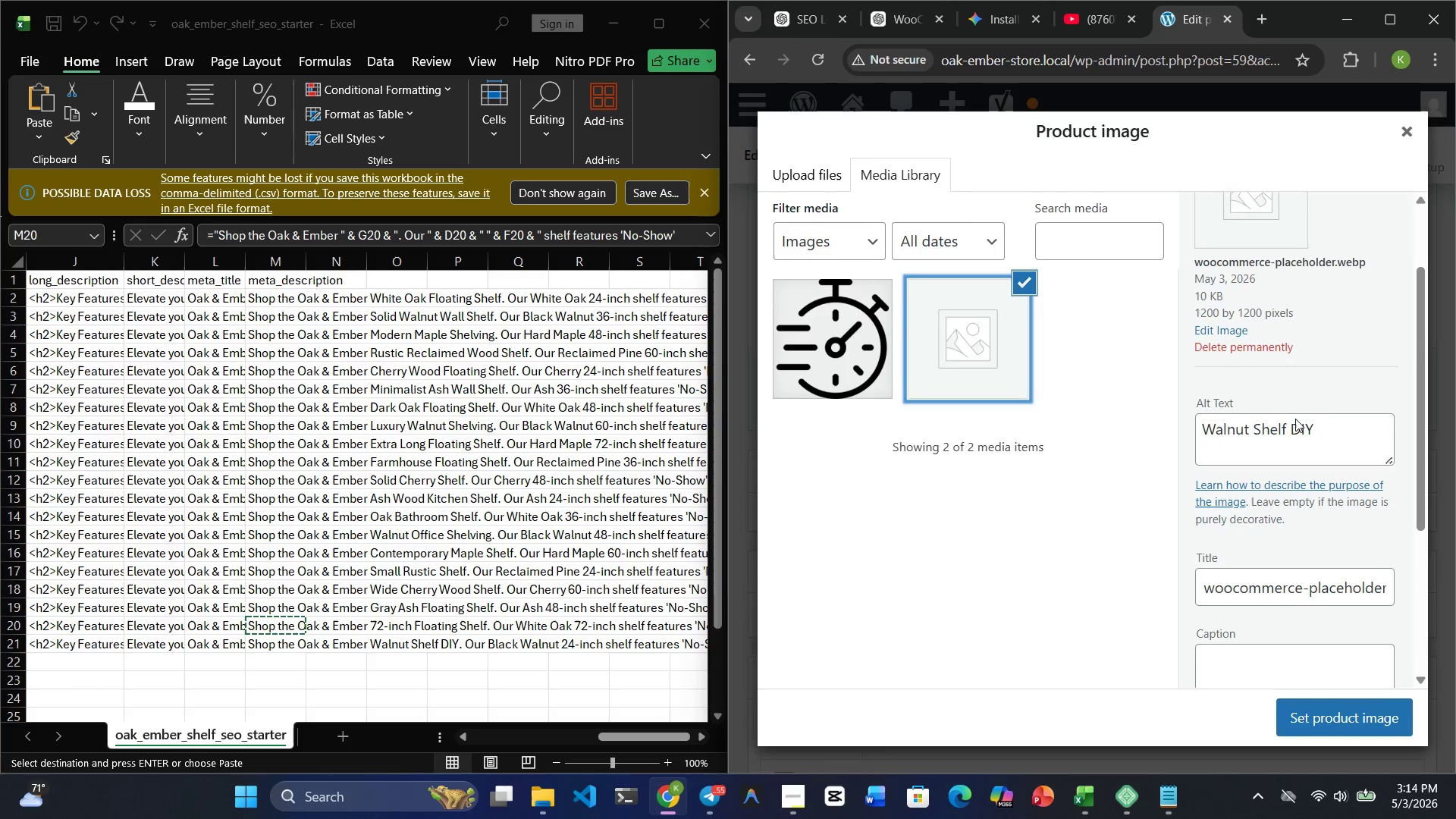 
left_click([285, 621])
 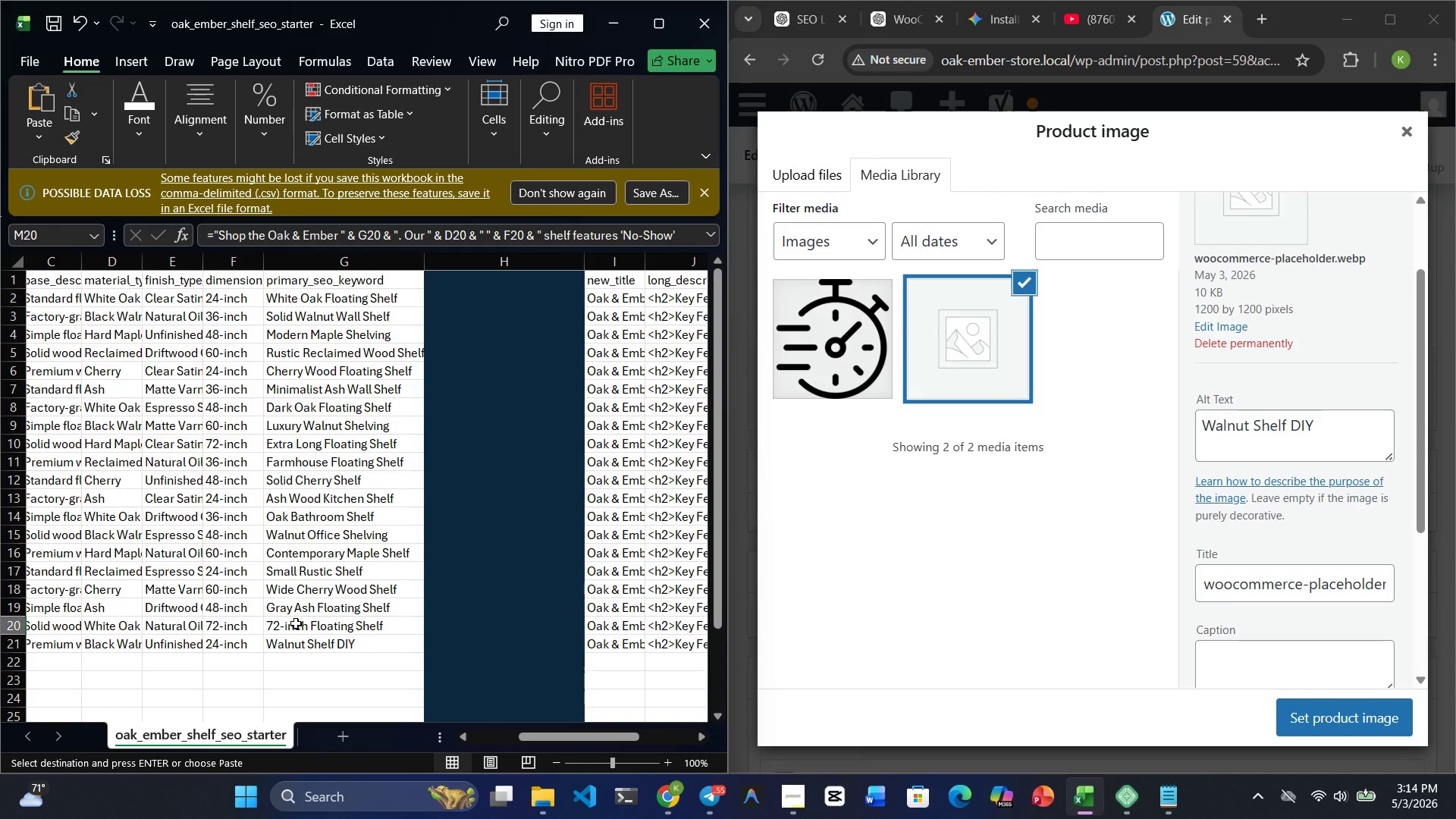 
left_click([296, 623])
 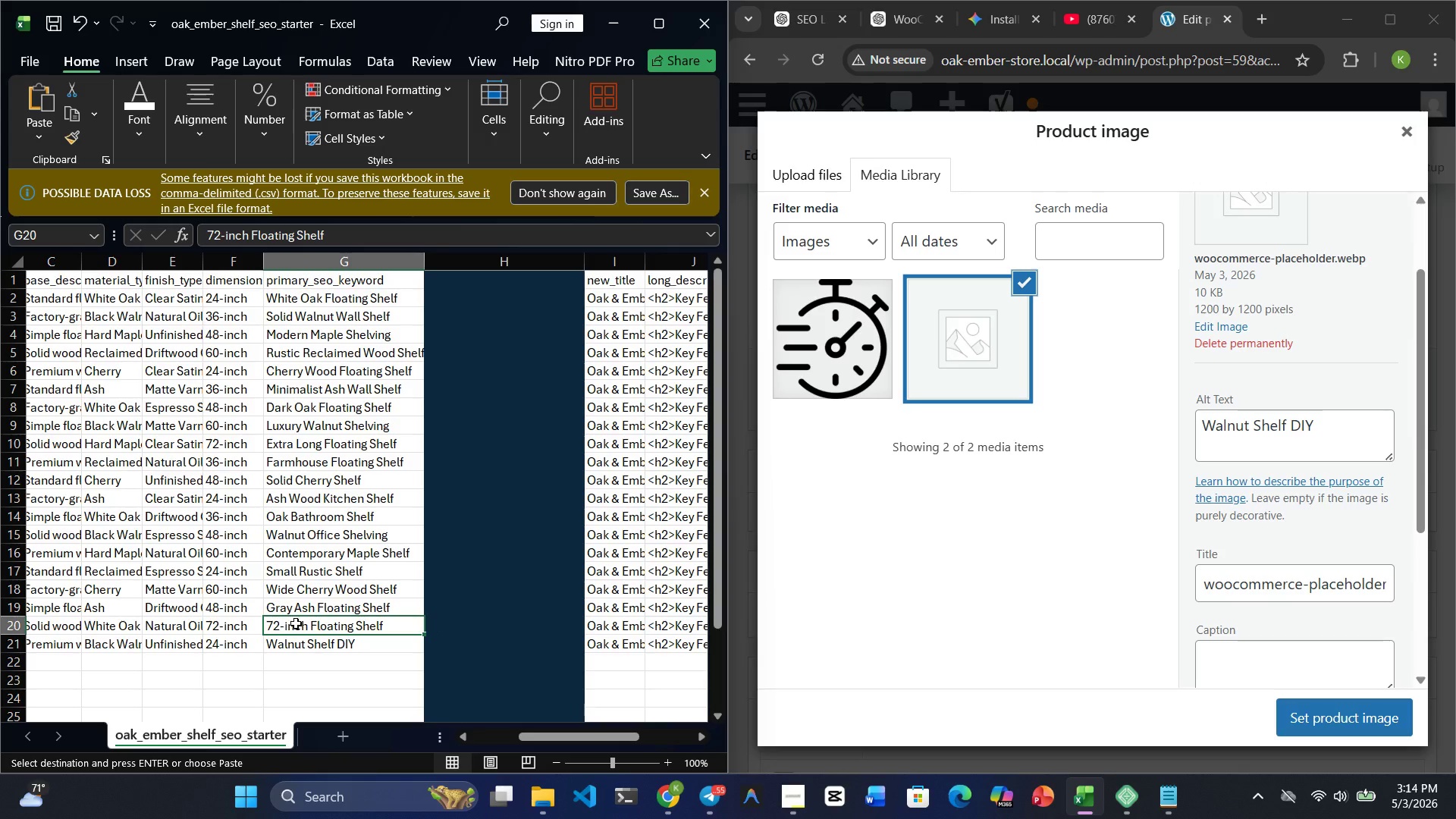 
key(Control+C)
 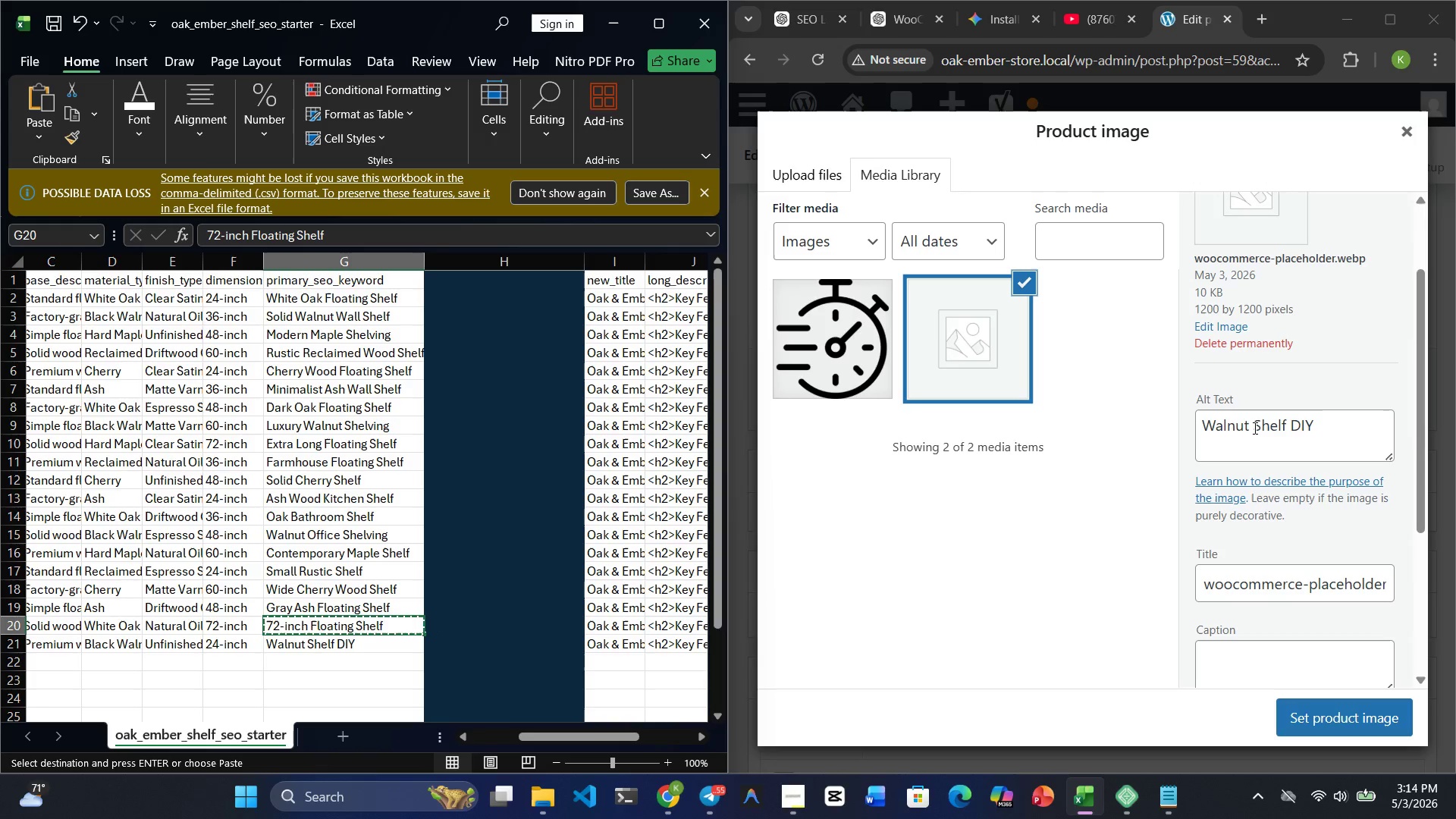 
double_click([1254, 428])
 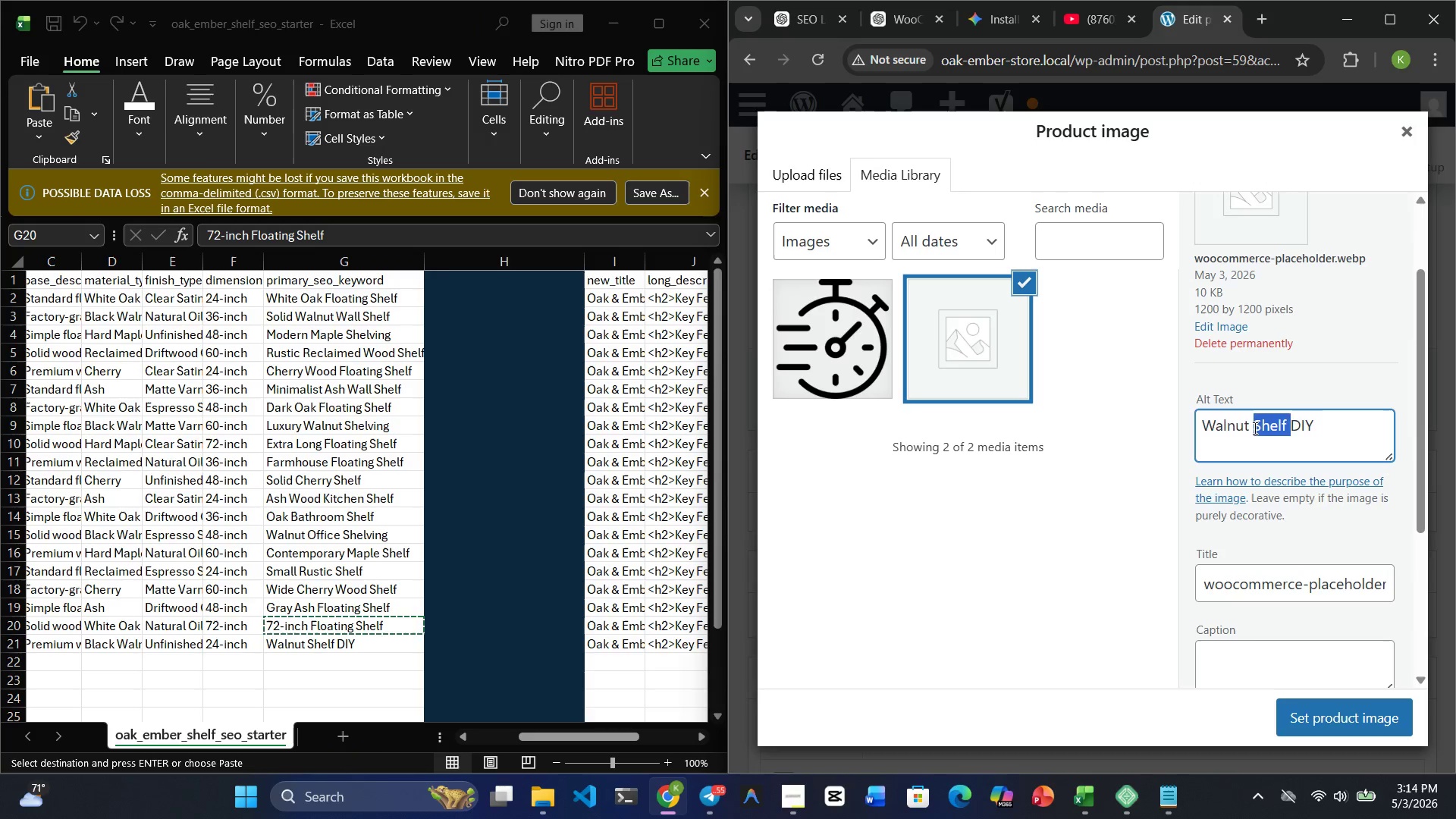 
triple_click([1254, 428])
 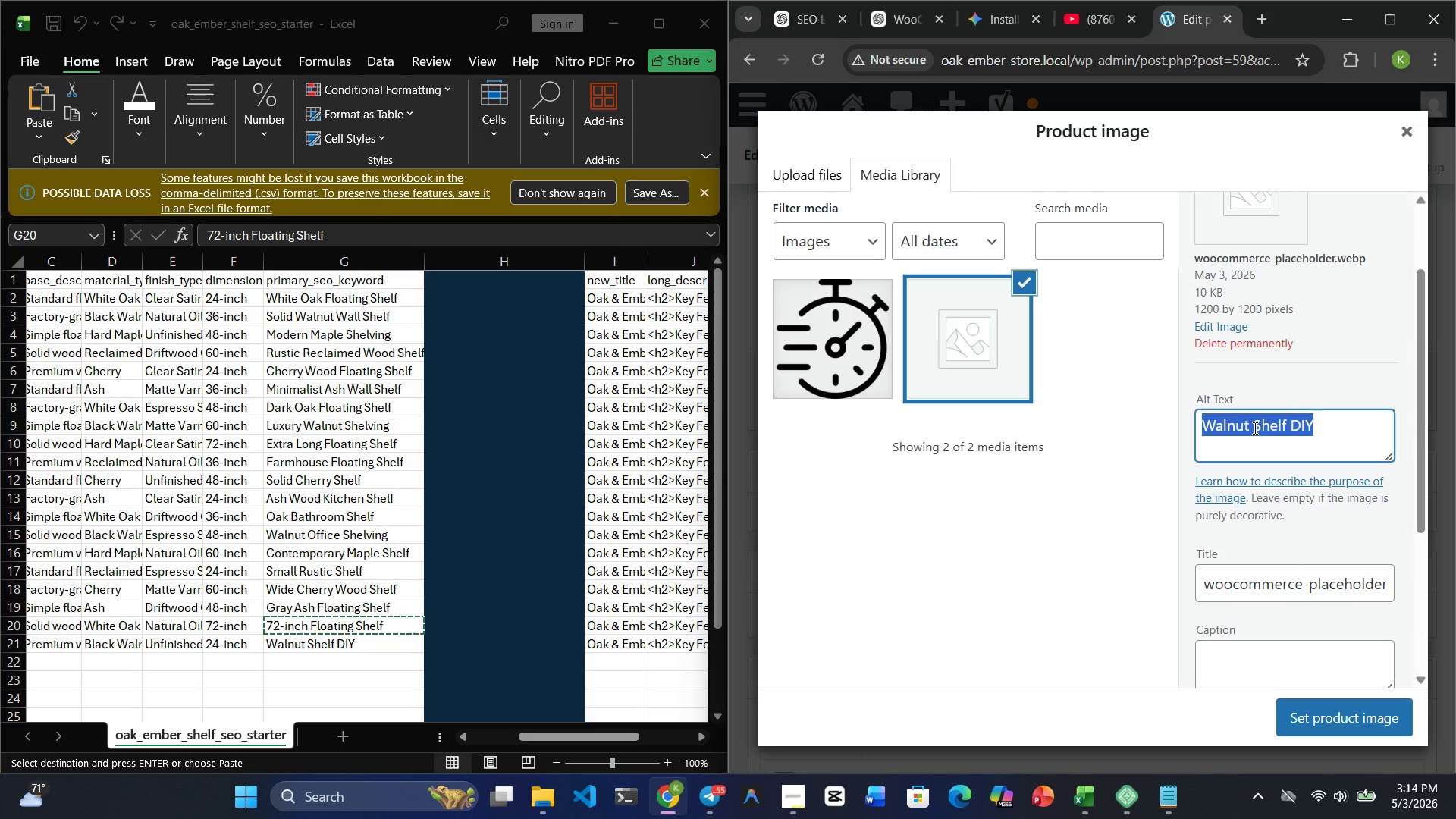 
key(Control+V)
 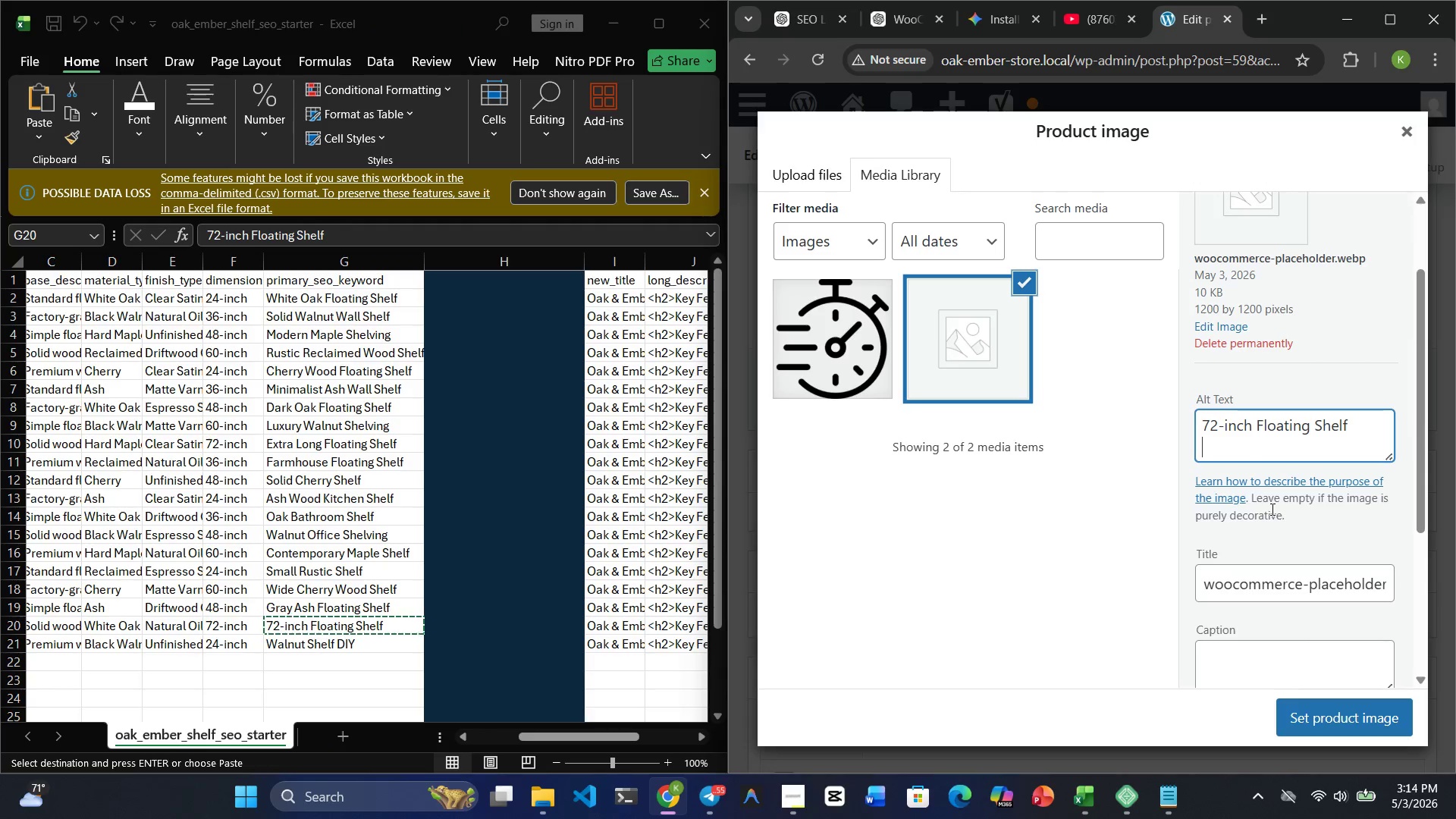 
key(Backspace)
 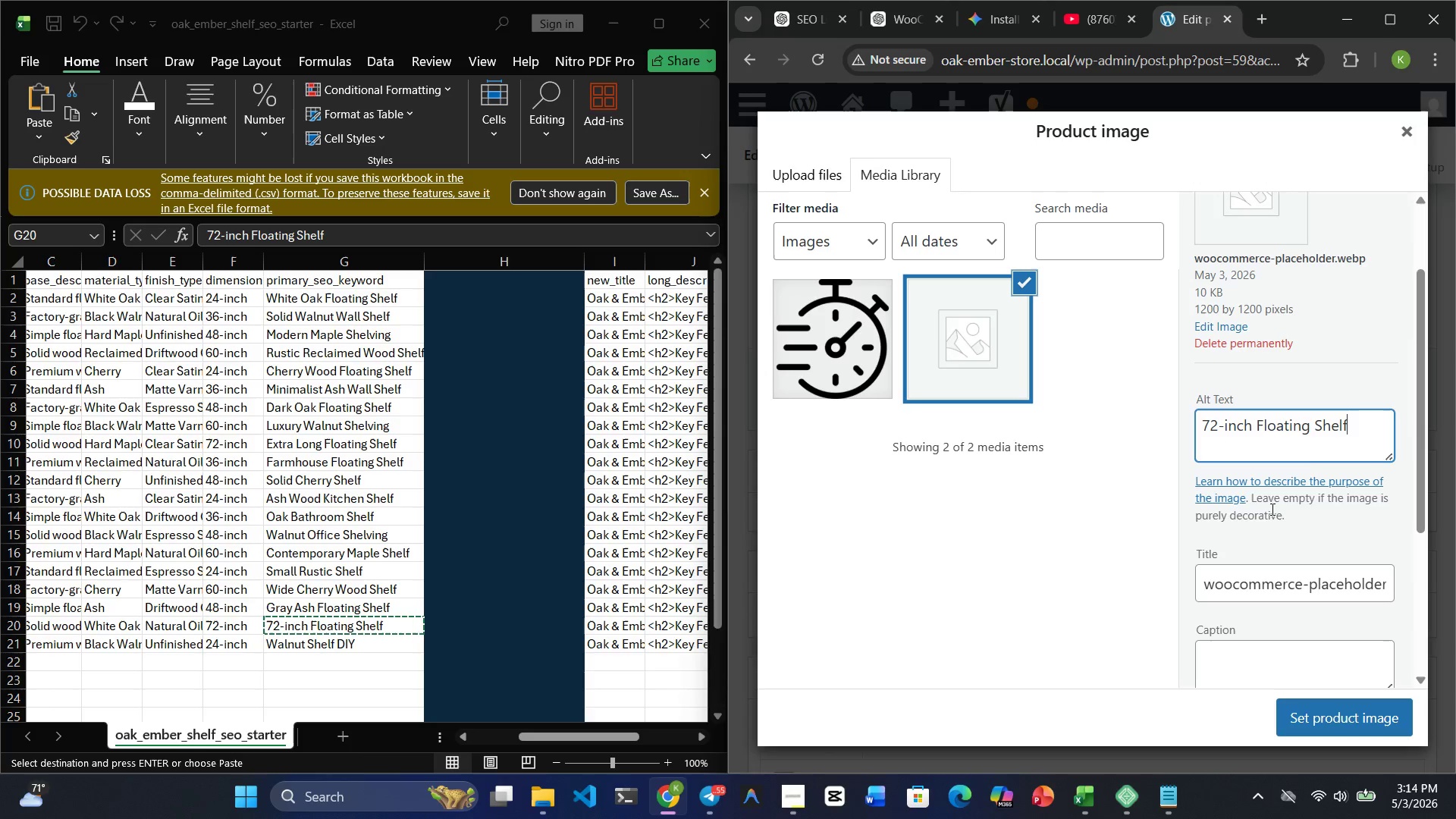 
key(Backspace)
 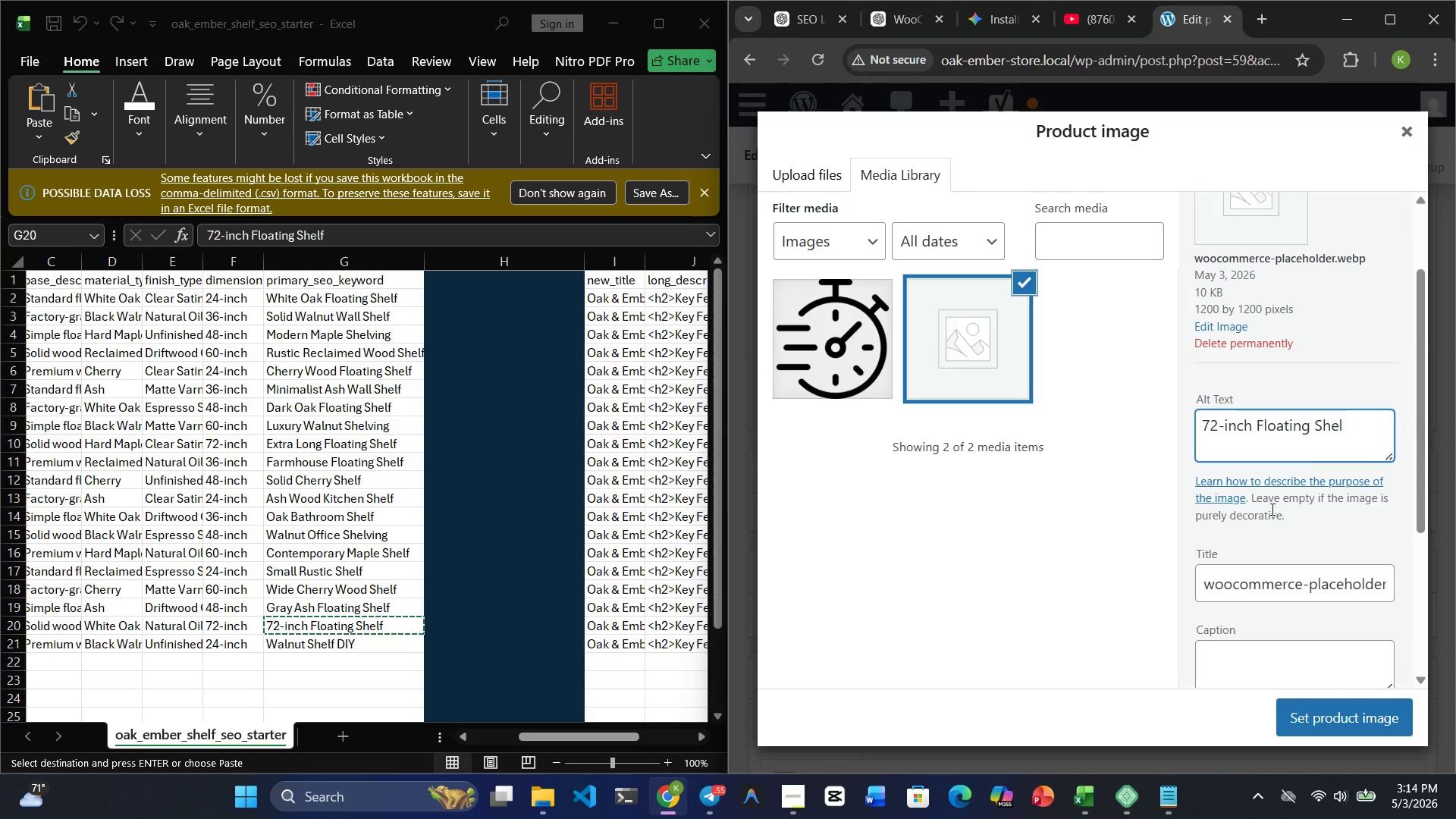 
key(Control+Z)
 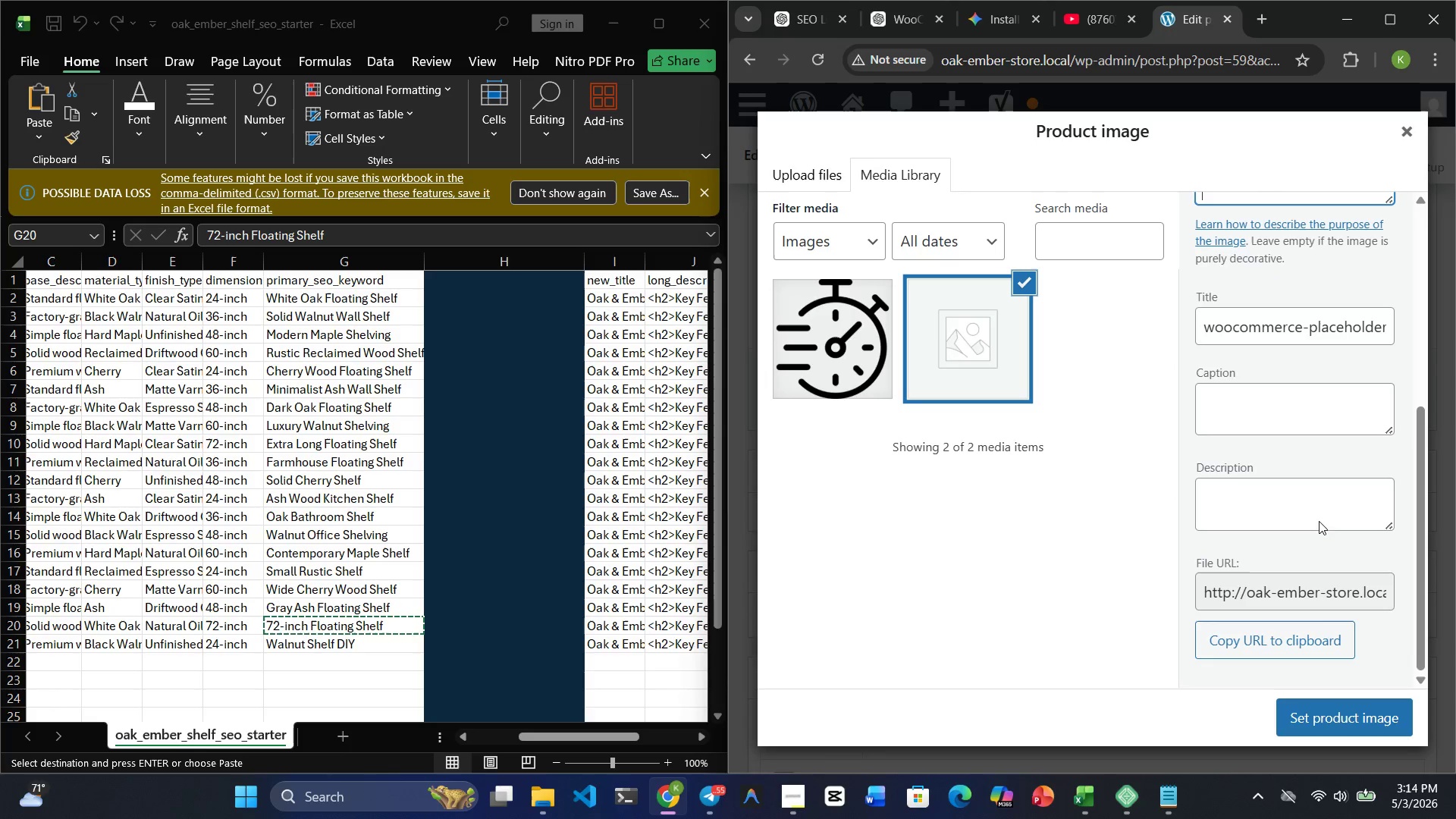 
wait(6.06)
 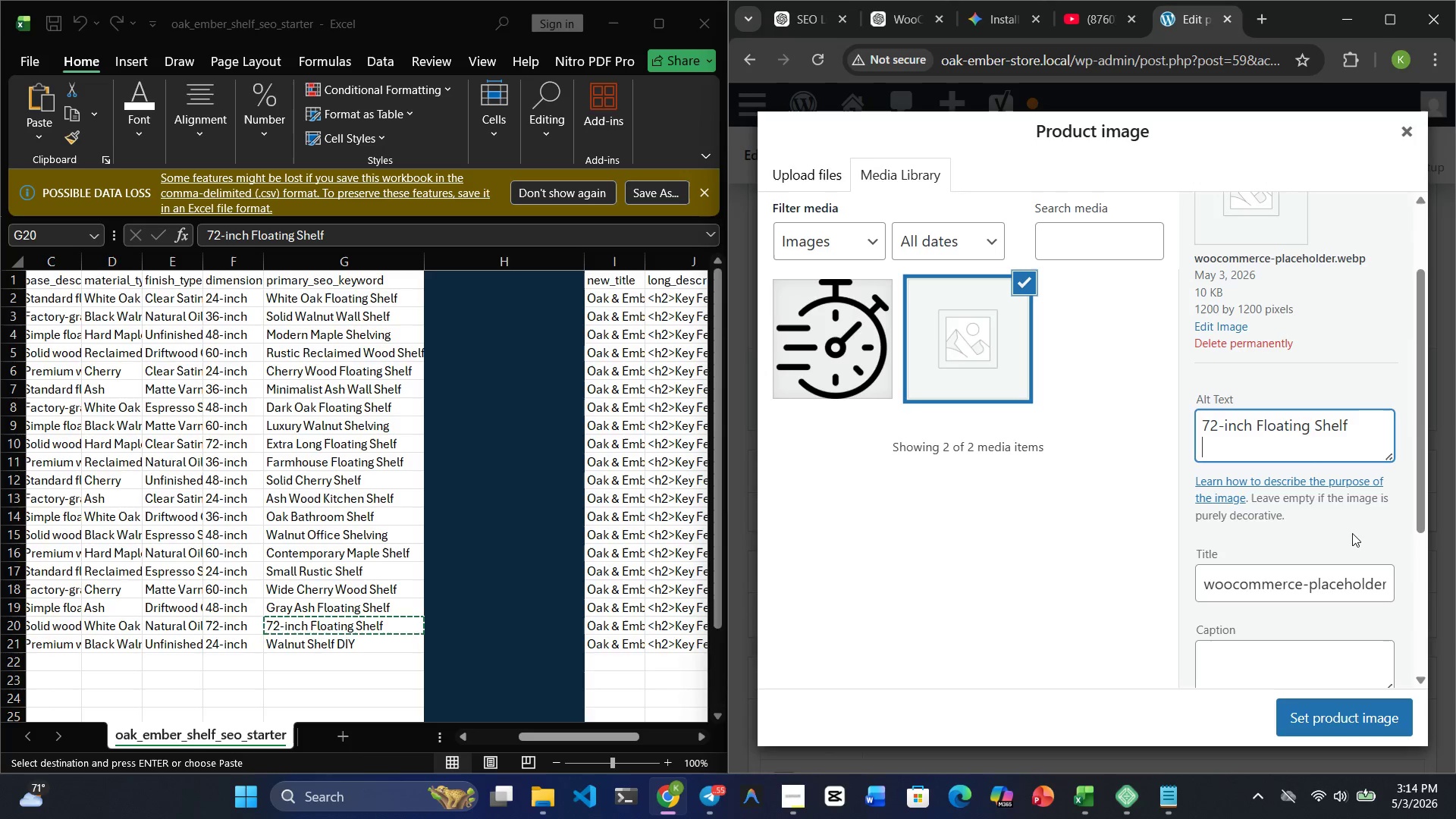 
left_click([1323, 722])
 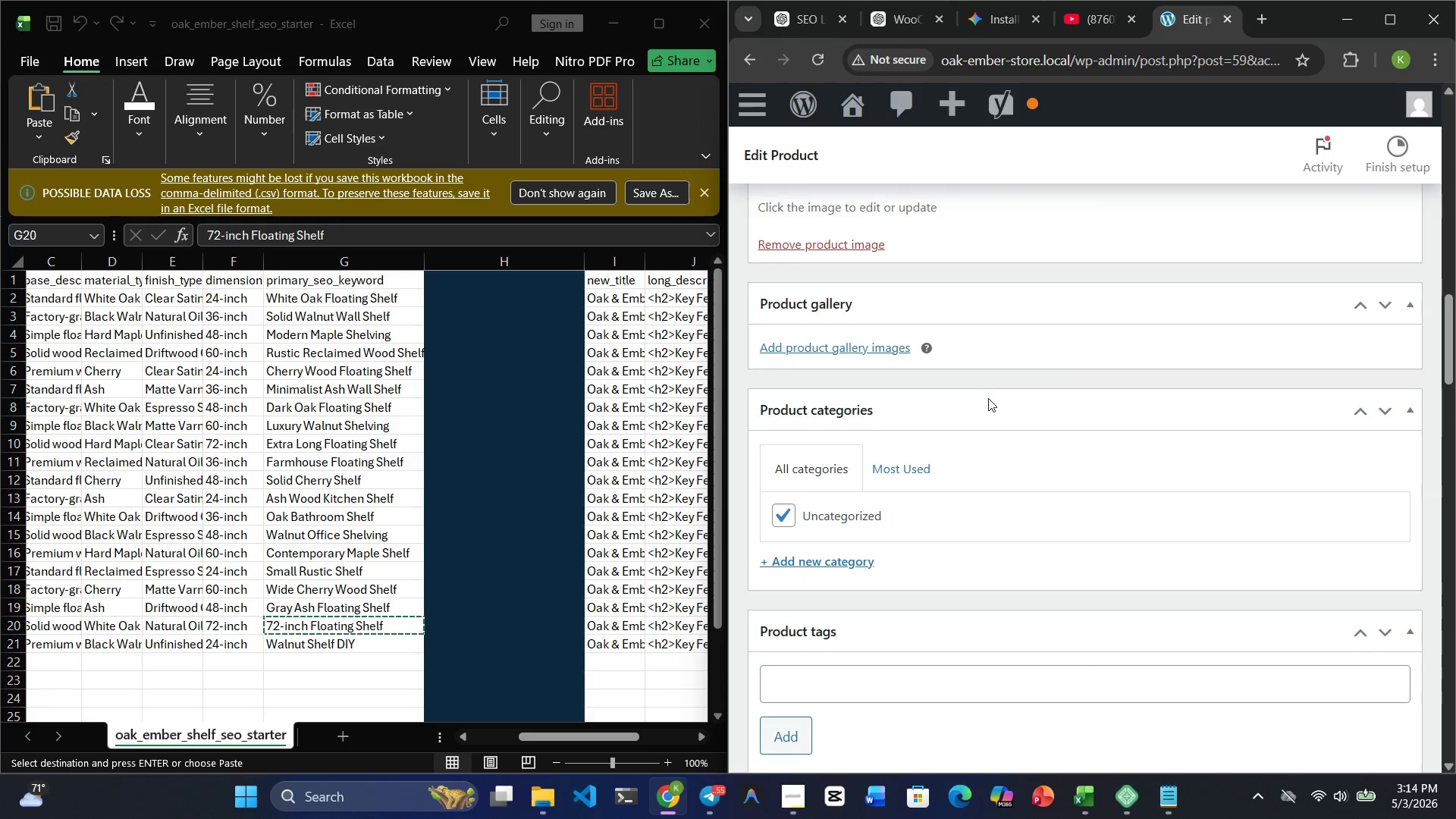 
wait(7.17)
 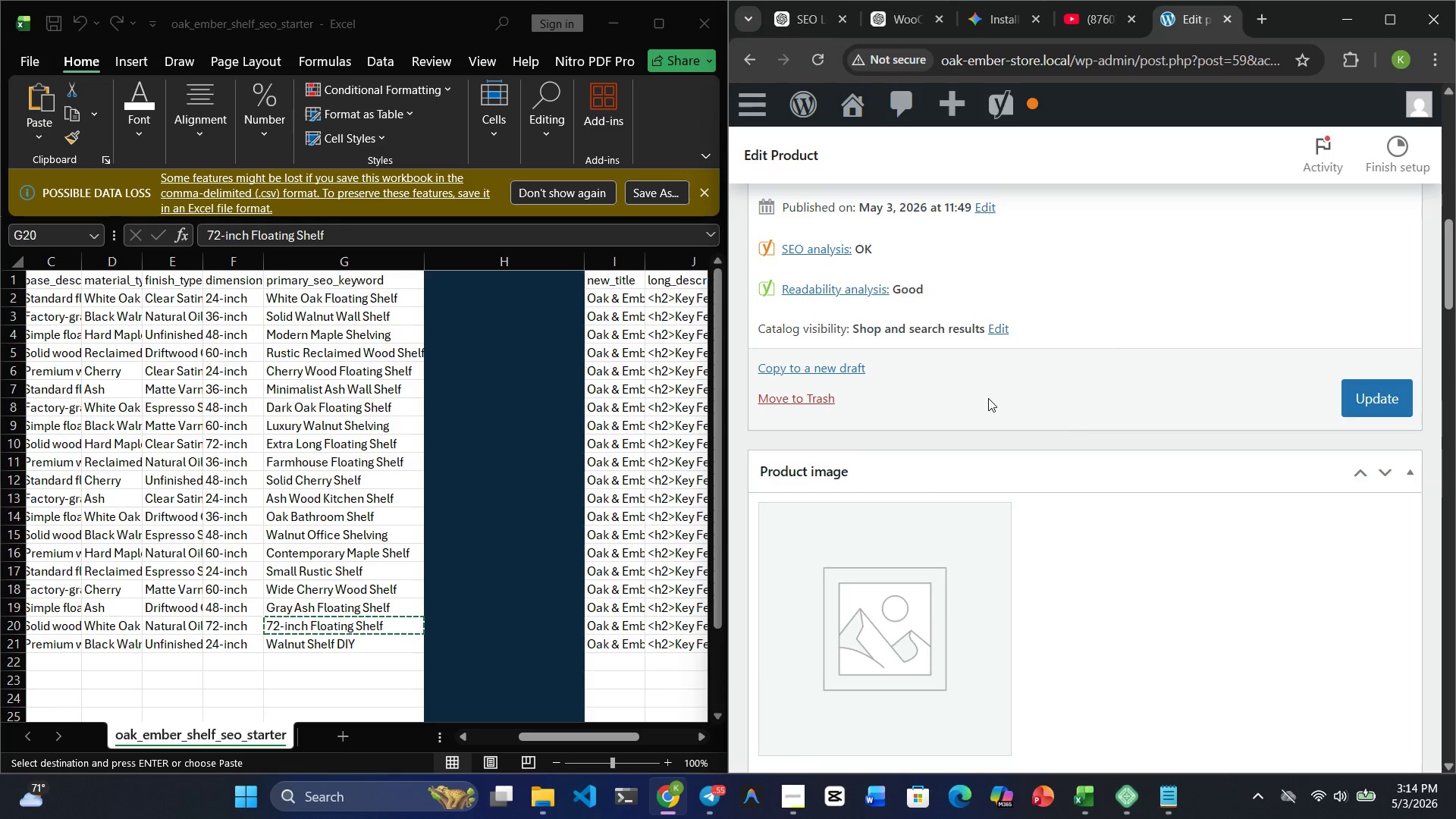 
left_click([838, 427])
 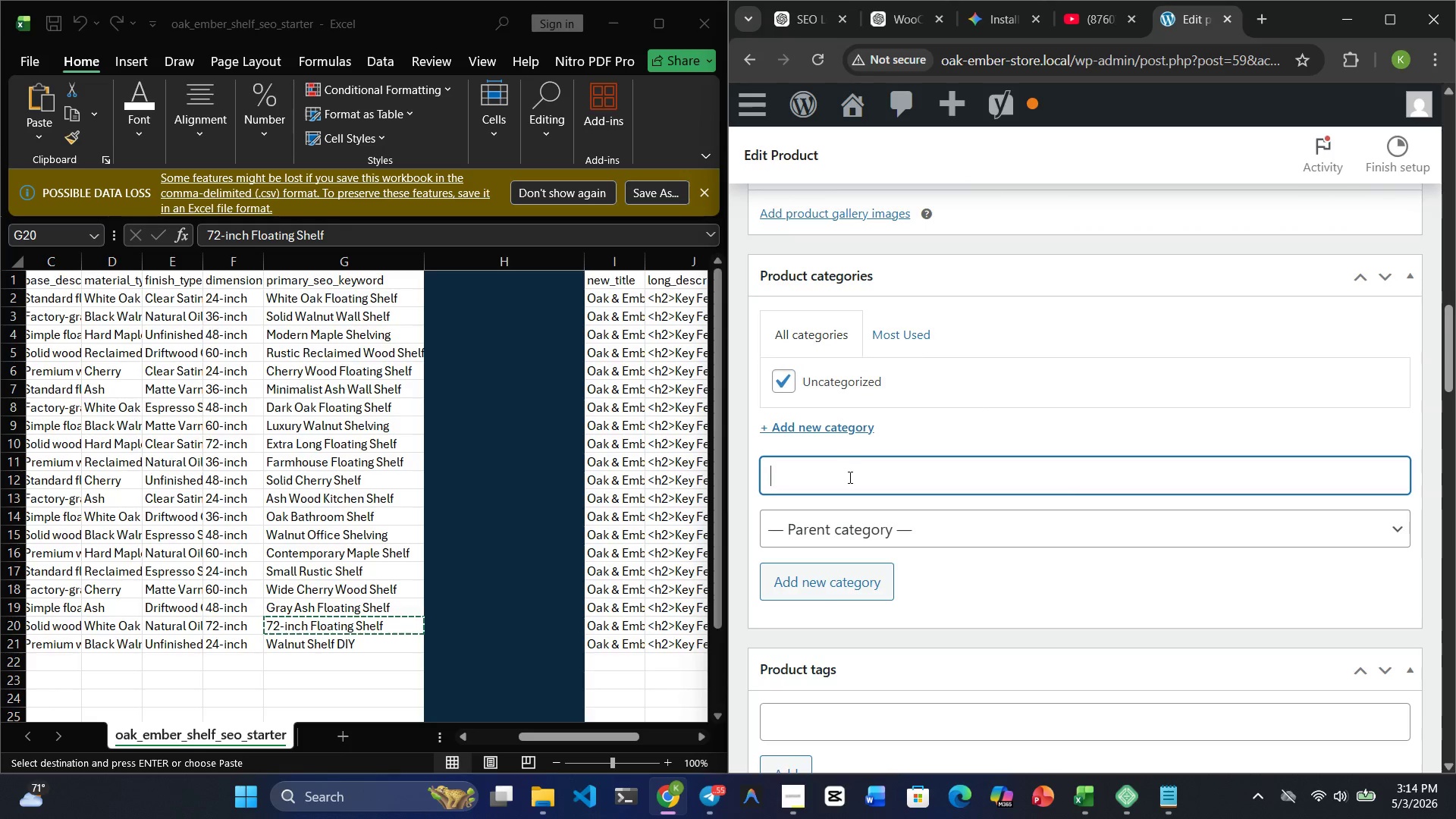 
type(Shelves)
 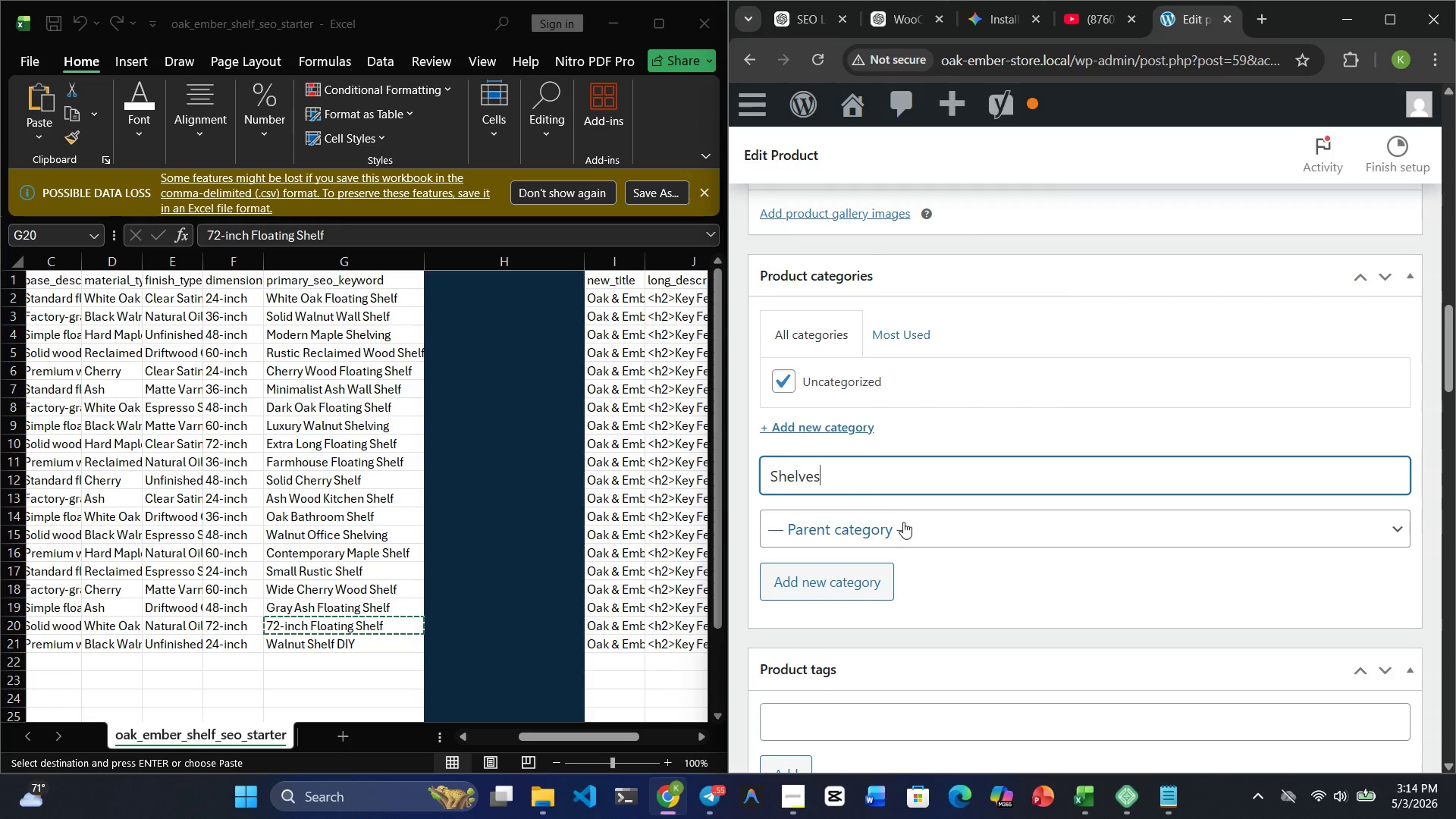 
left_click([905, 525])
 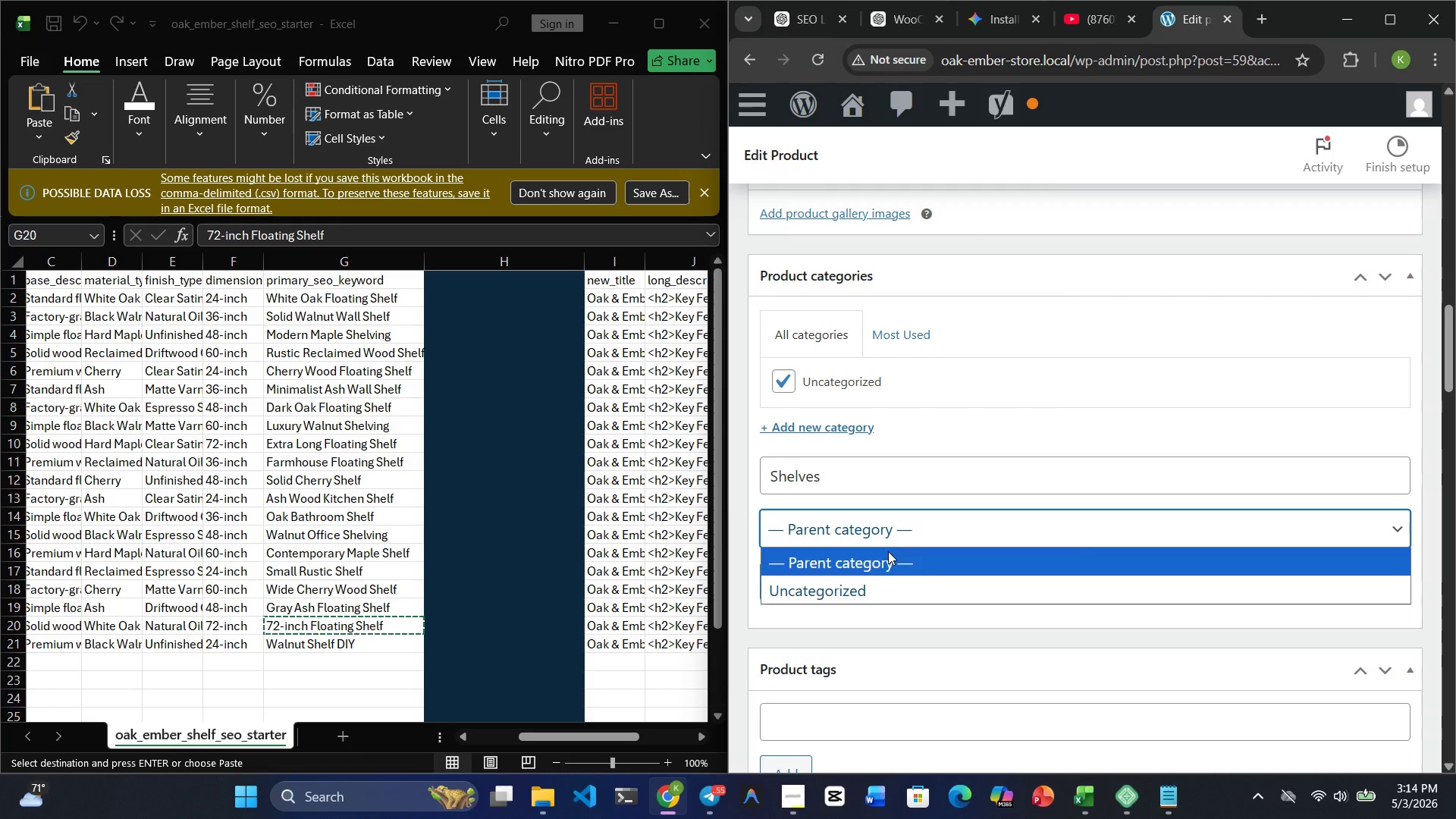 
left_click([971, 483])
 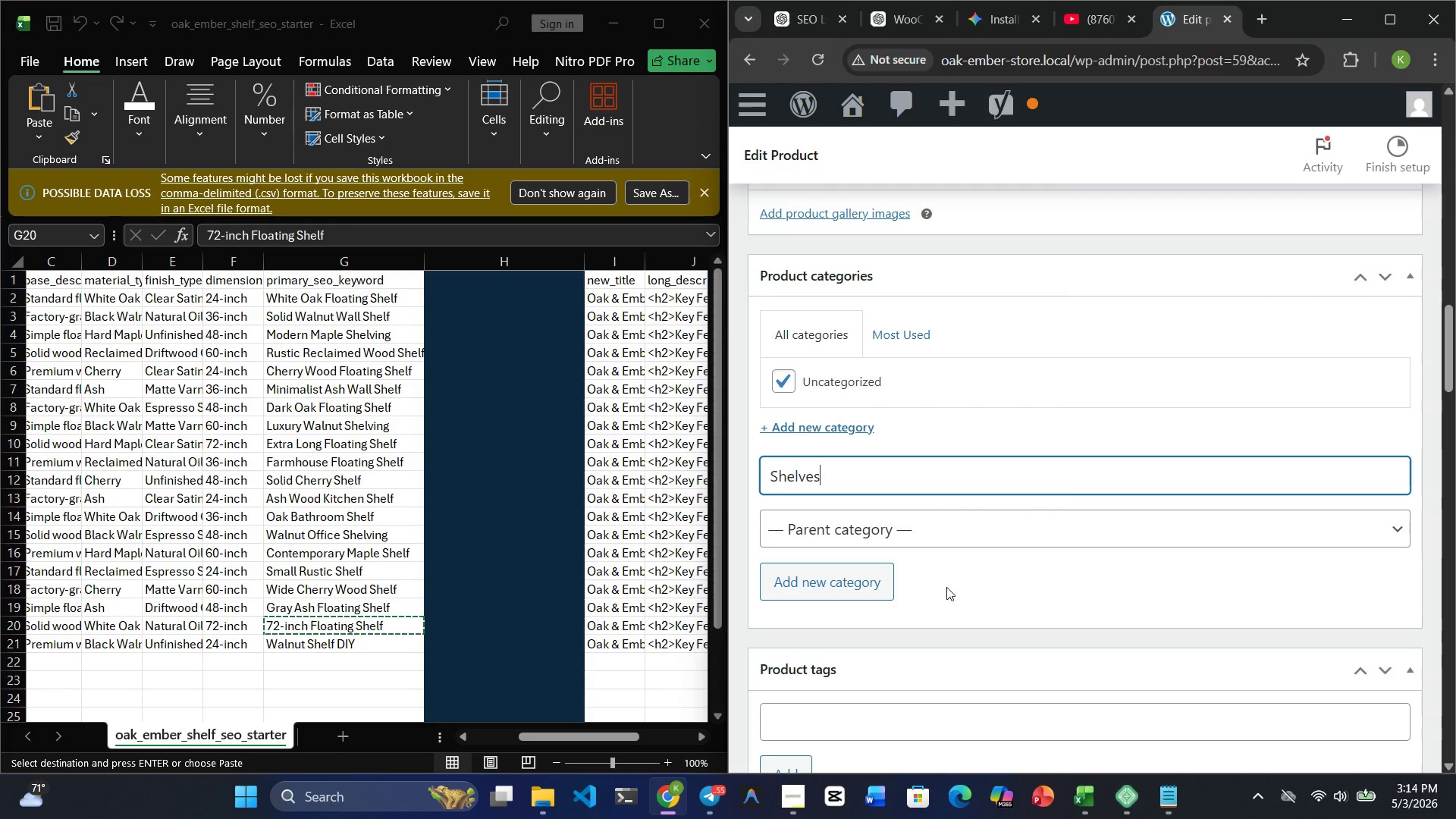 
right_click([946, 587])
 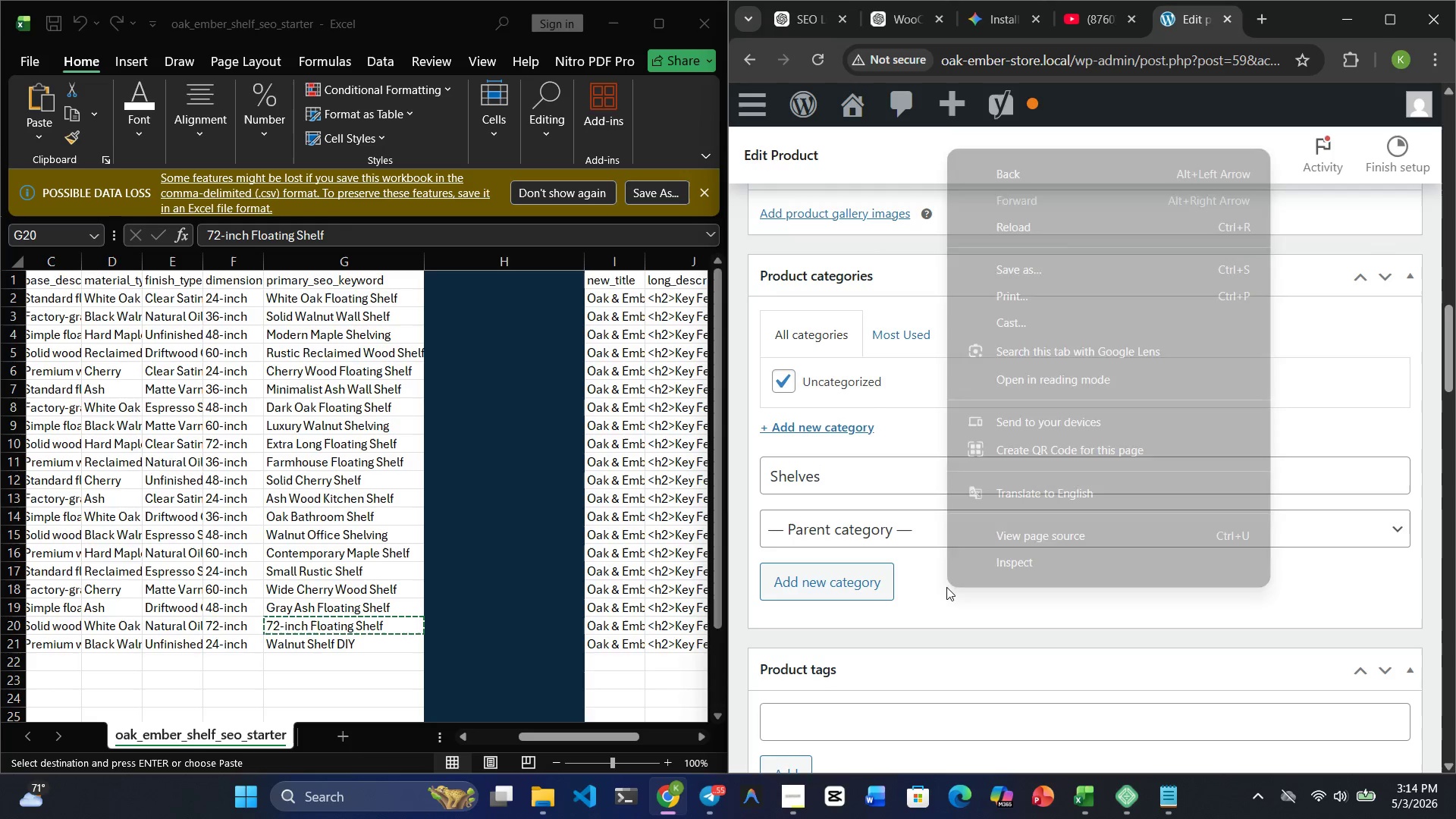 
left_click([946, 587])
 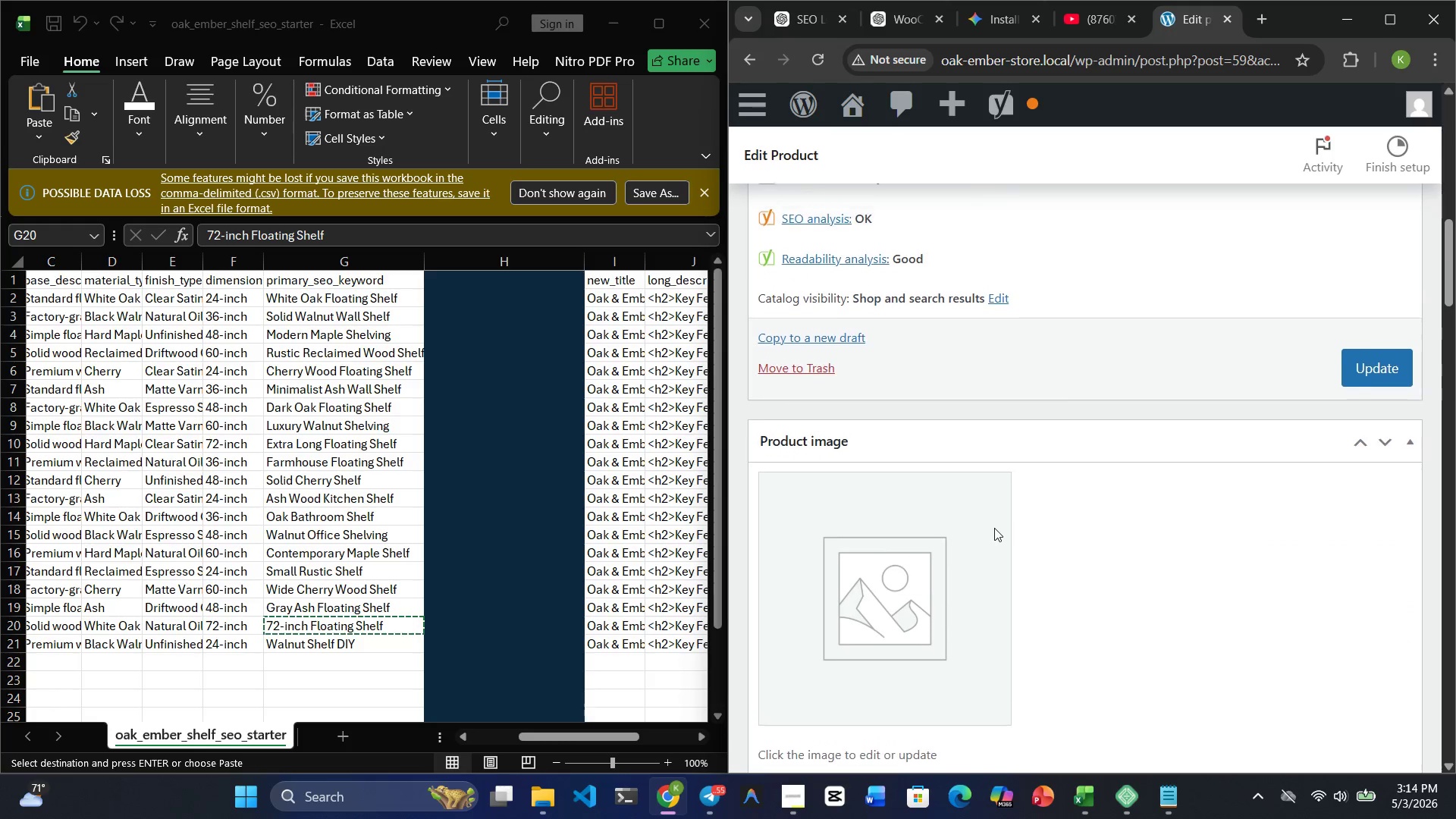 
wait(7.0)
 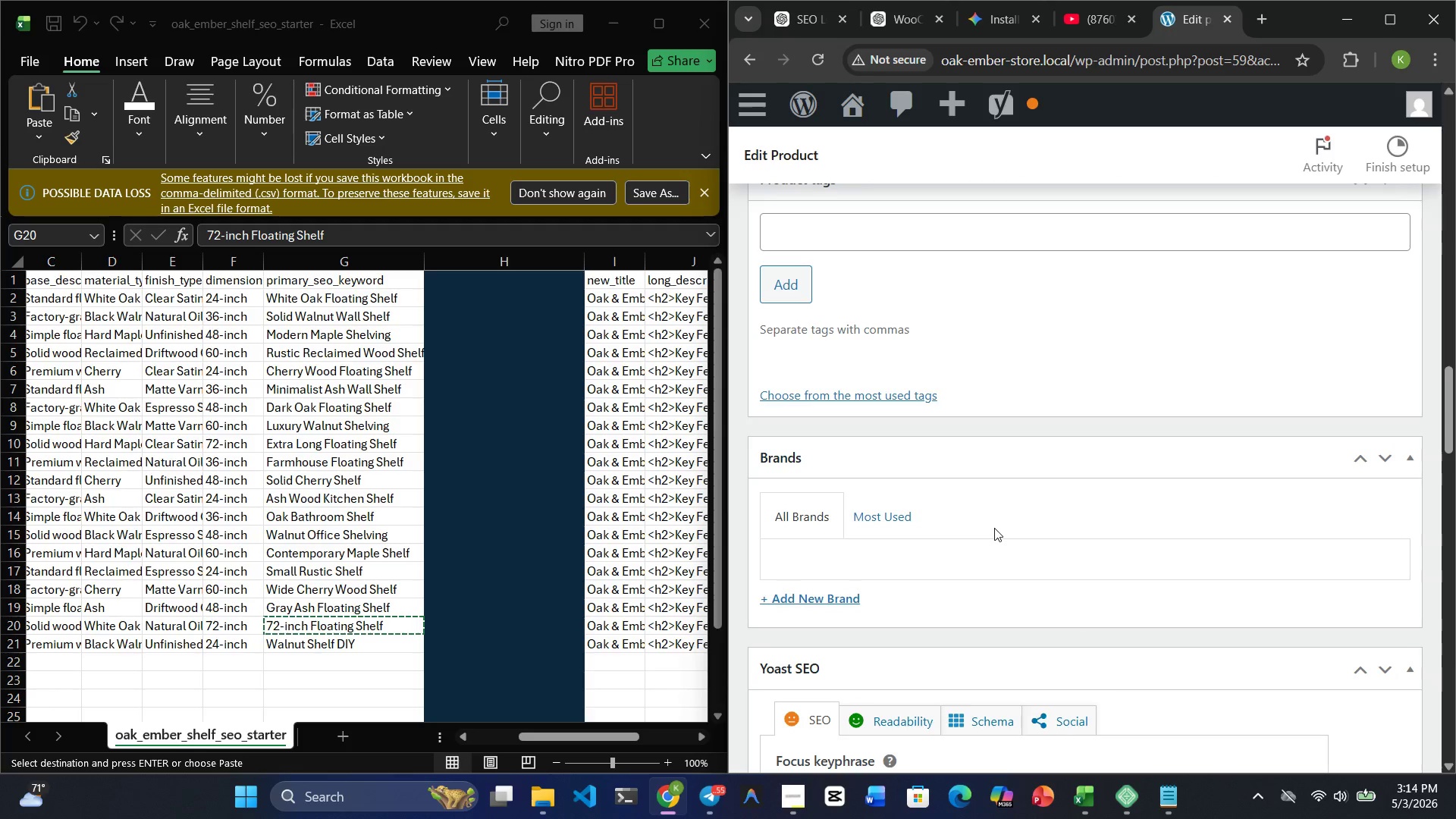 
left_click([1361, 444])
 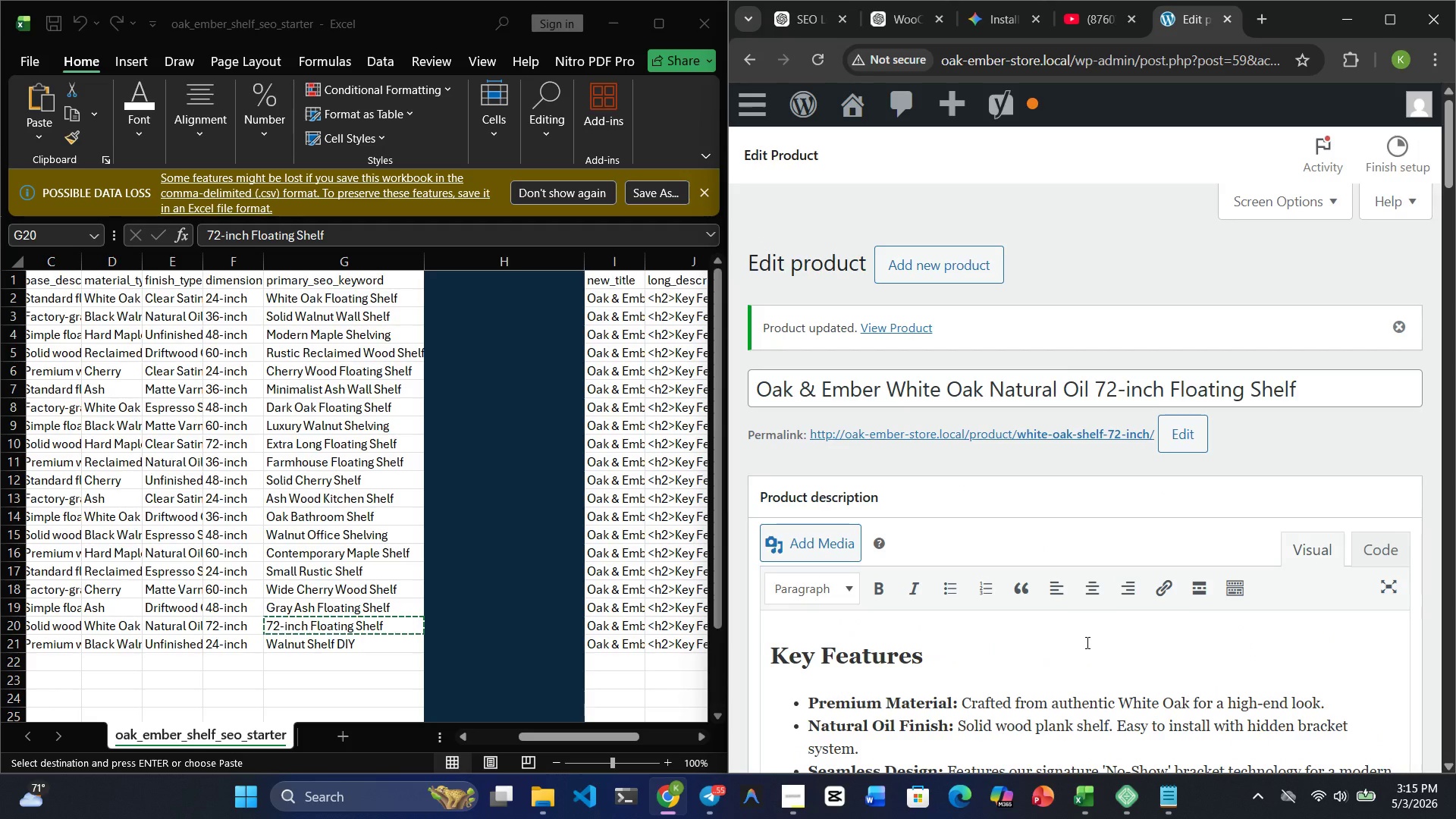 
wait(21.61)
 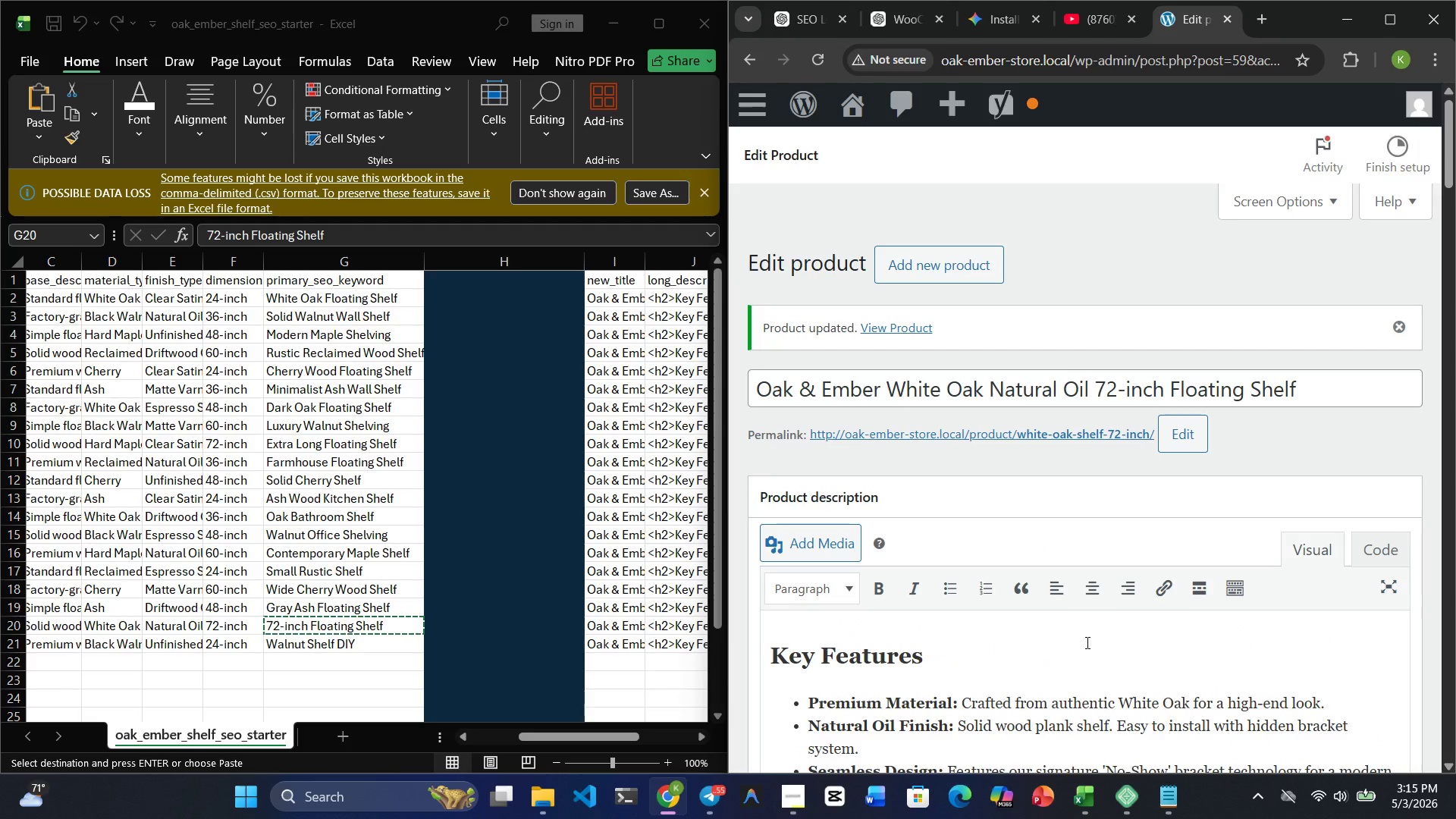 
left_click([1310, 482])
 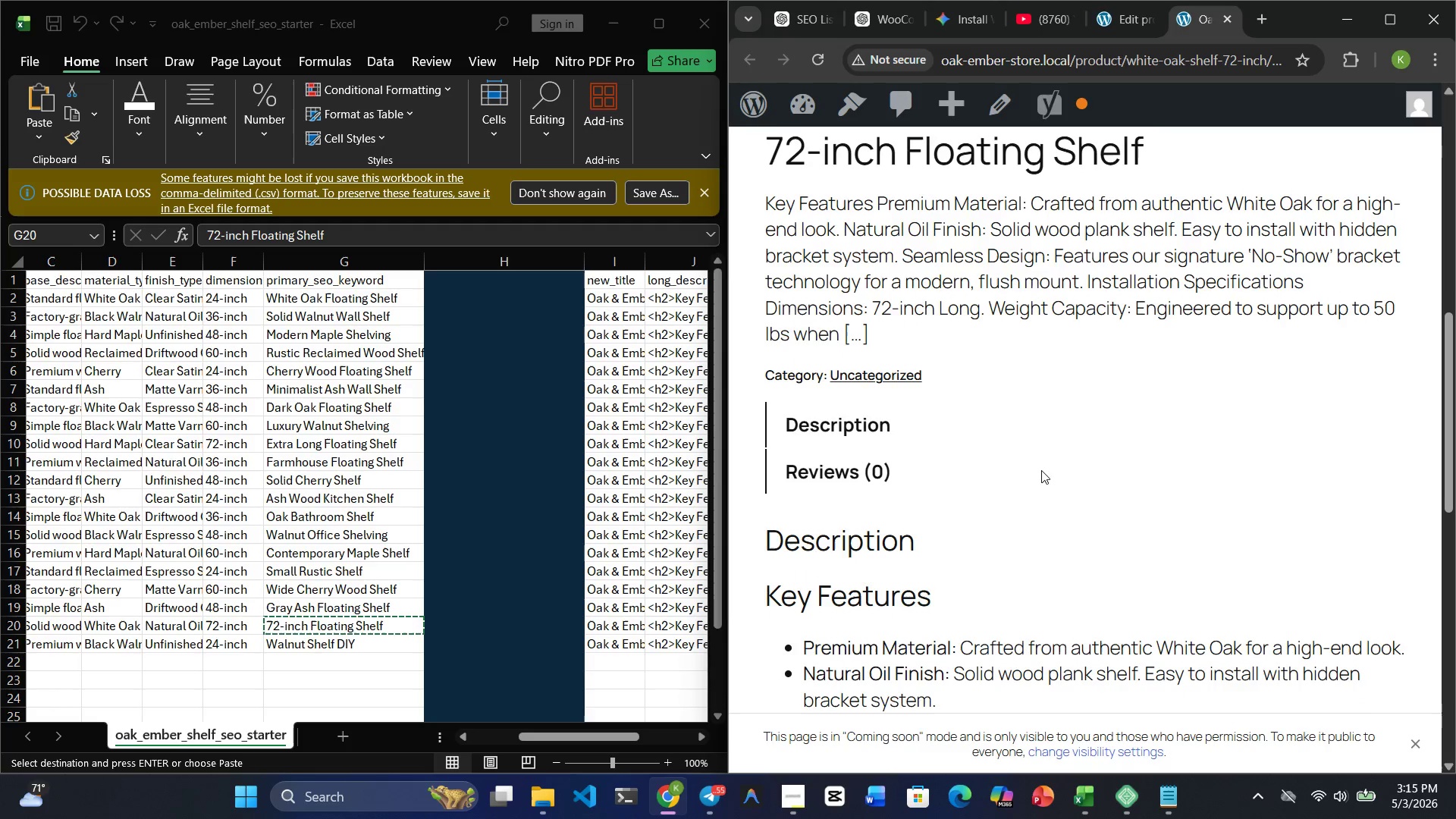 
wait(22.33)
 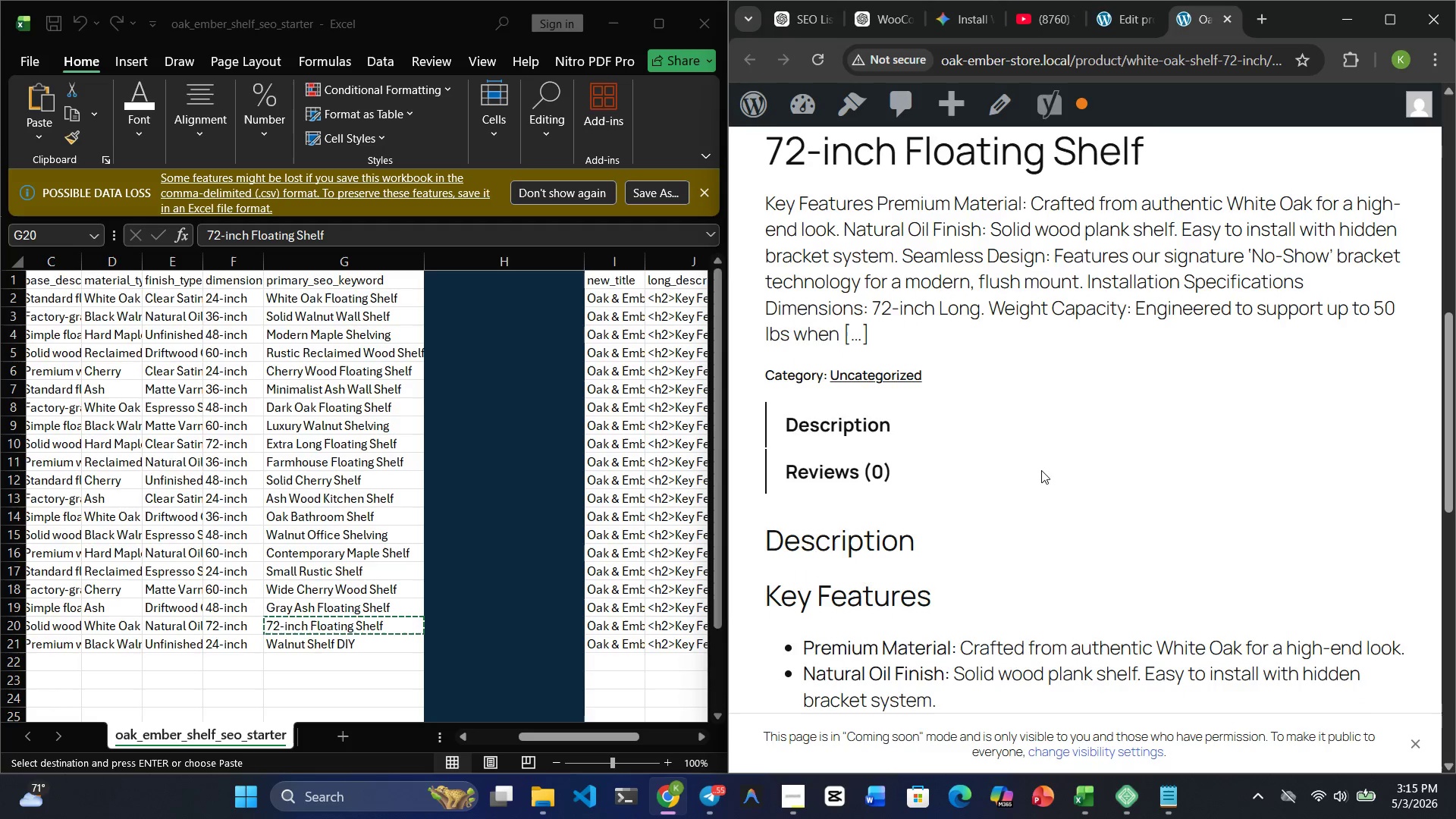 
left_click([879, 334])
 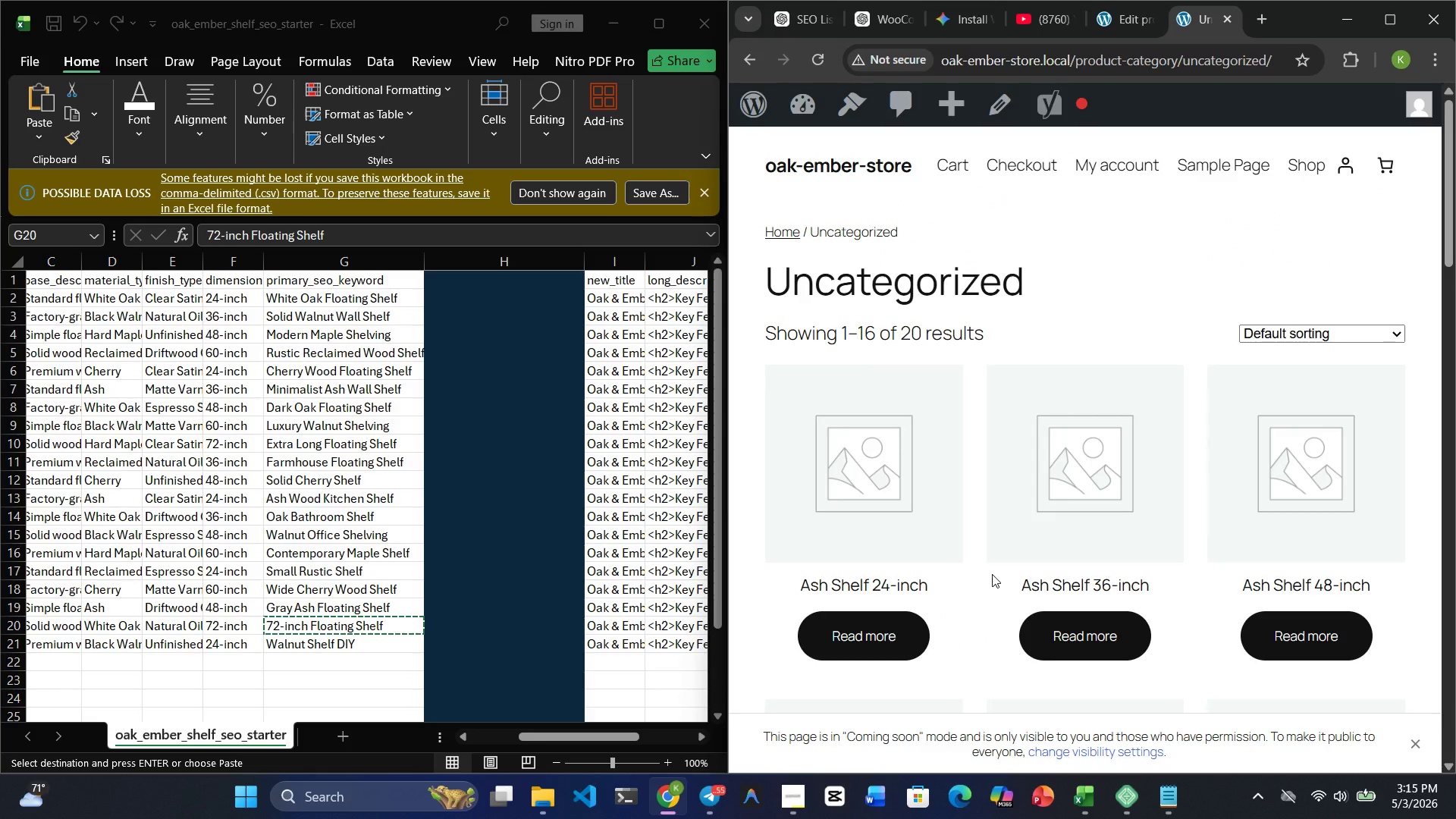 
wait(9.33)
 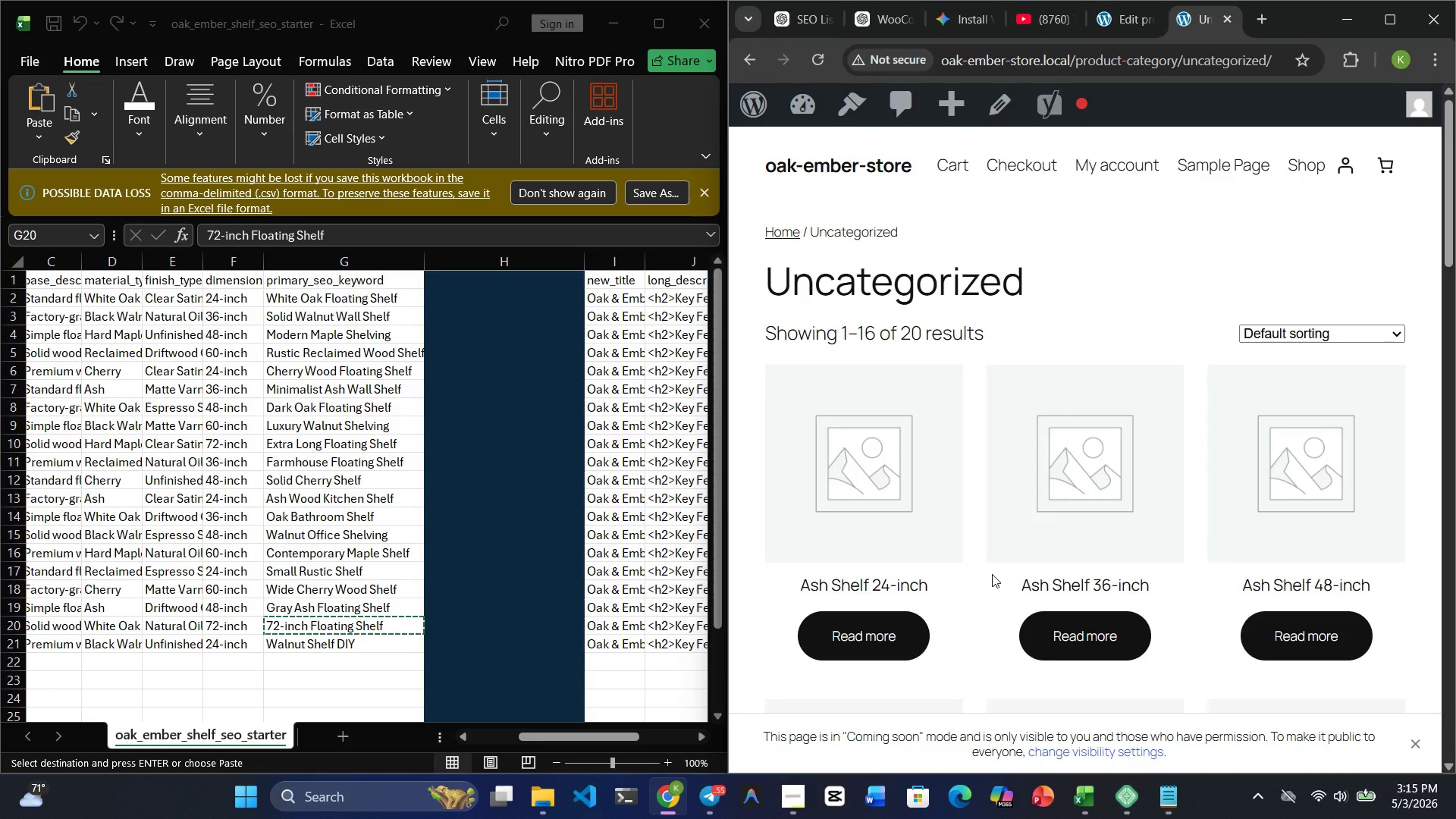 
left_click([1222, 11])
 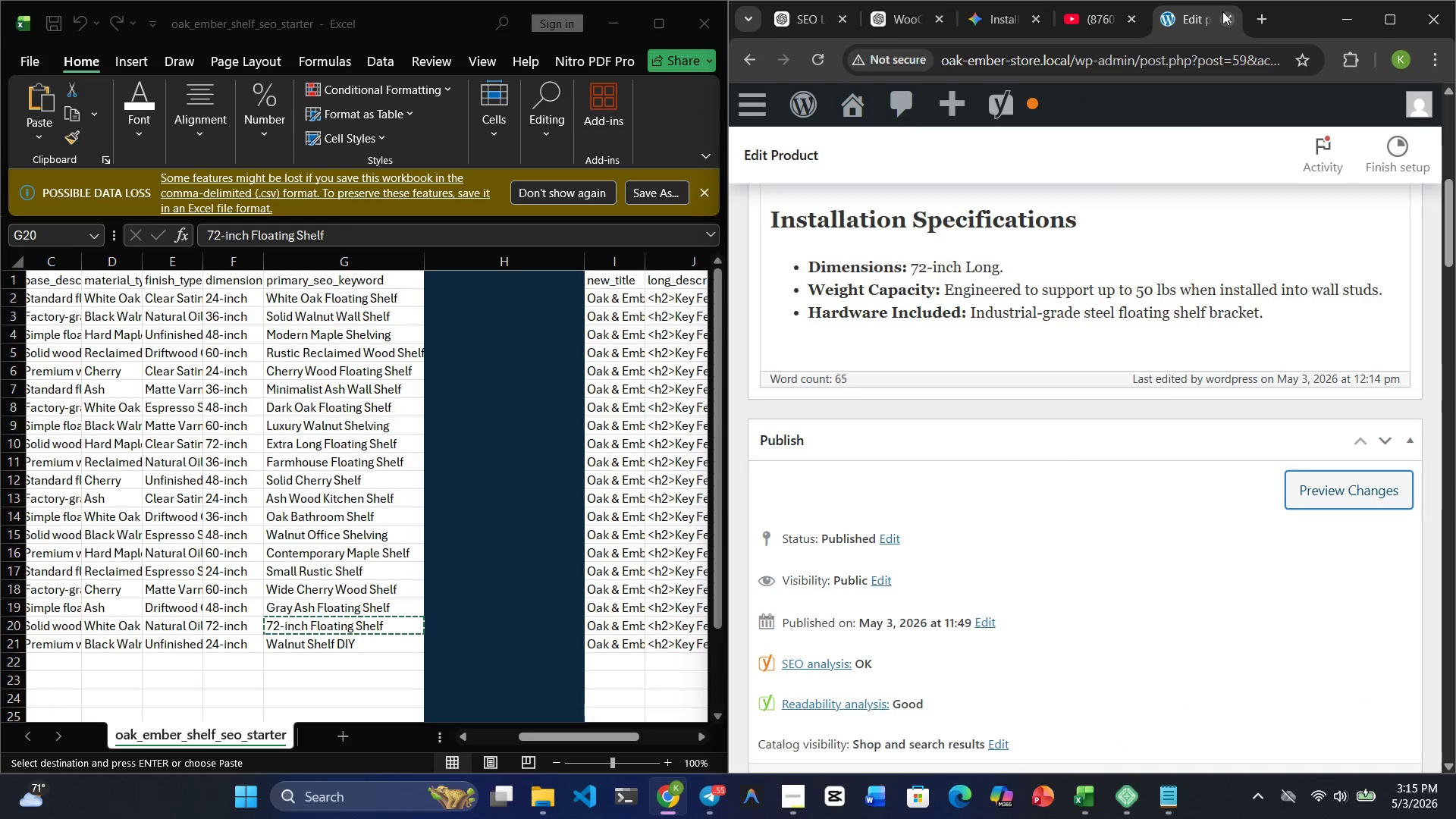 
mouse_move([1064, 366])
 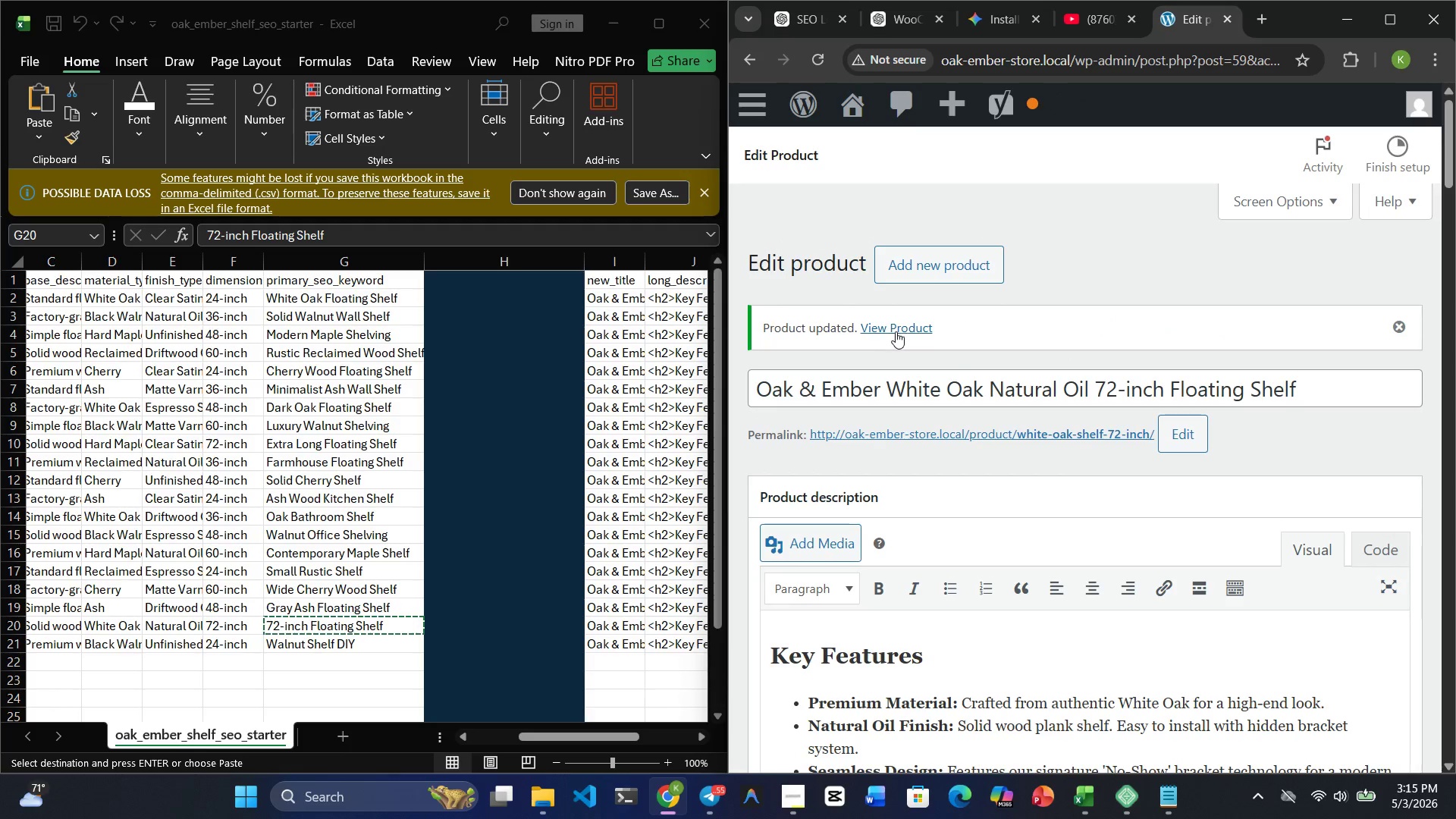 
left_click([896, 331])
 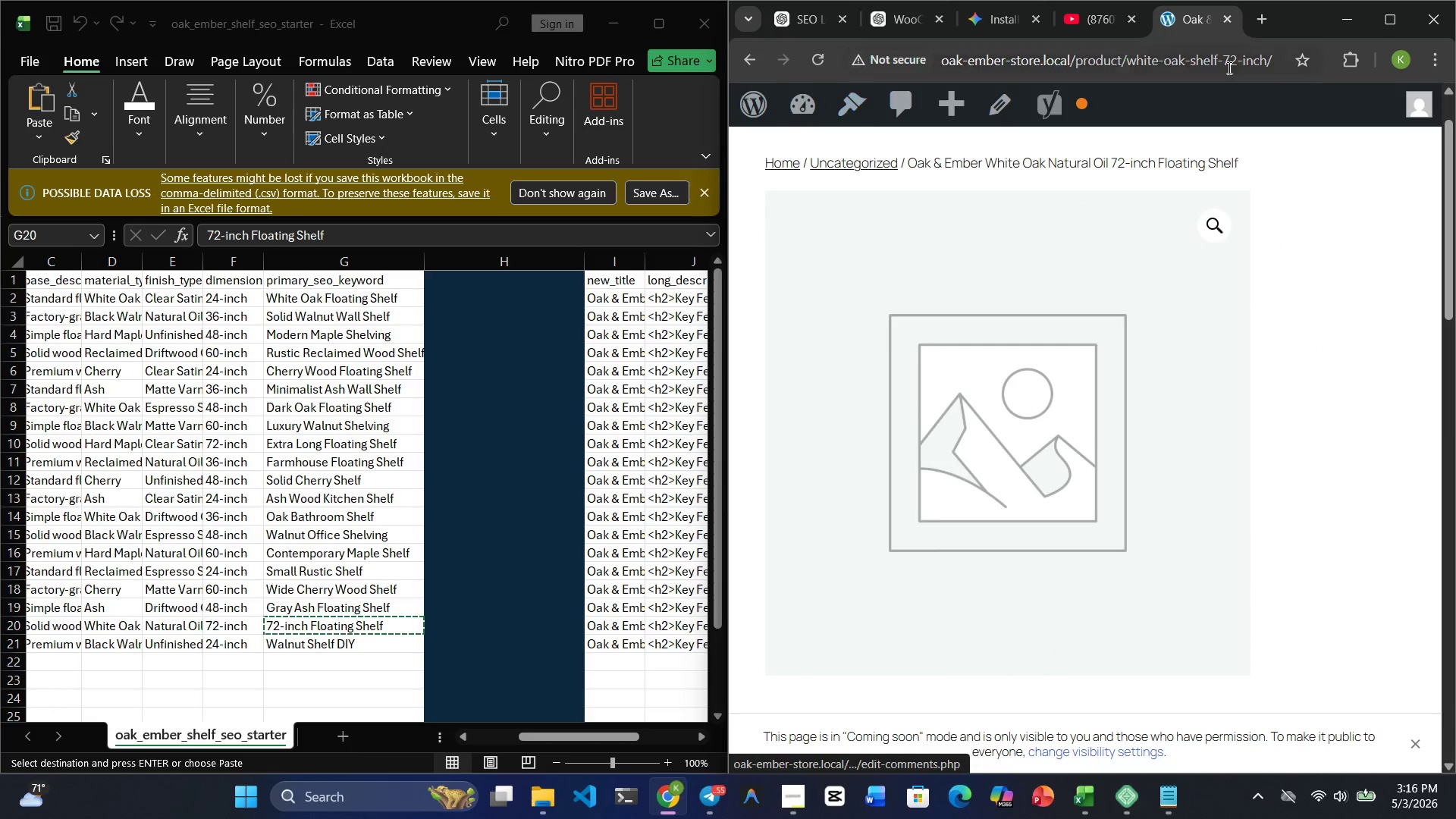 
wait(20.61)
 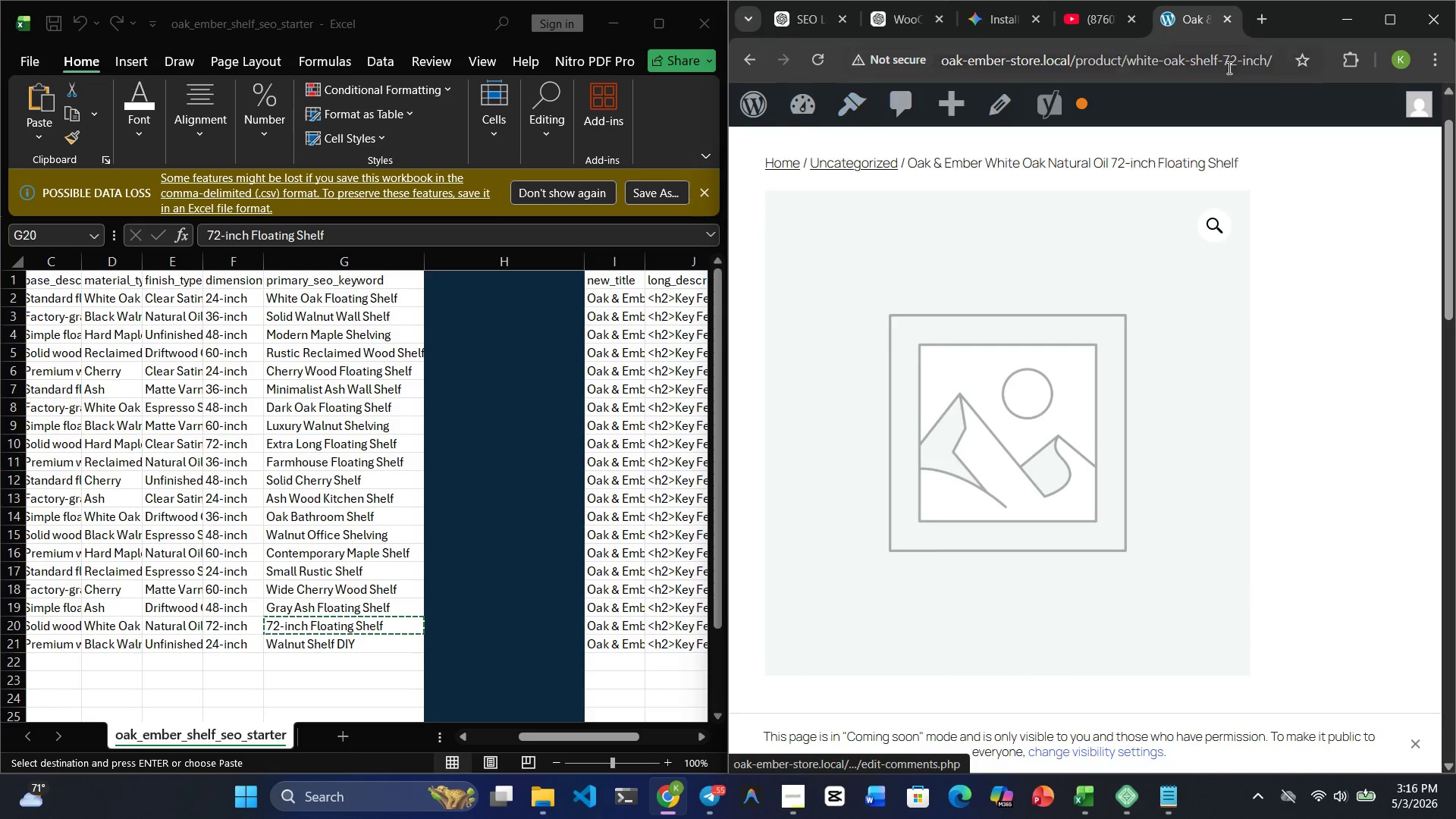 
left_click([752, 61])
 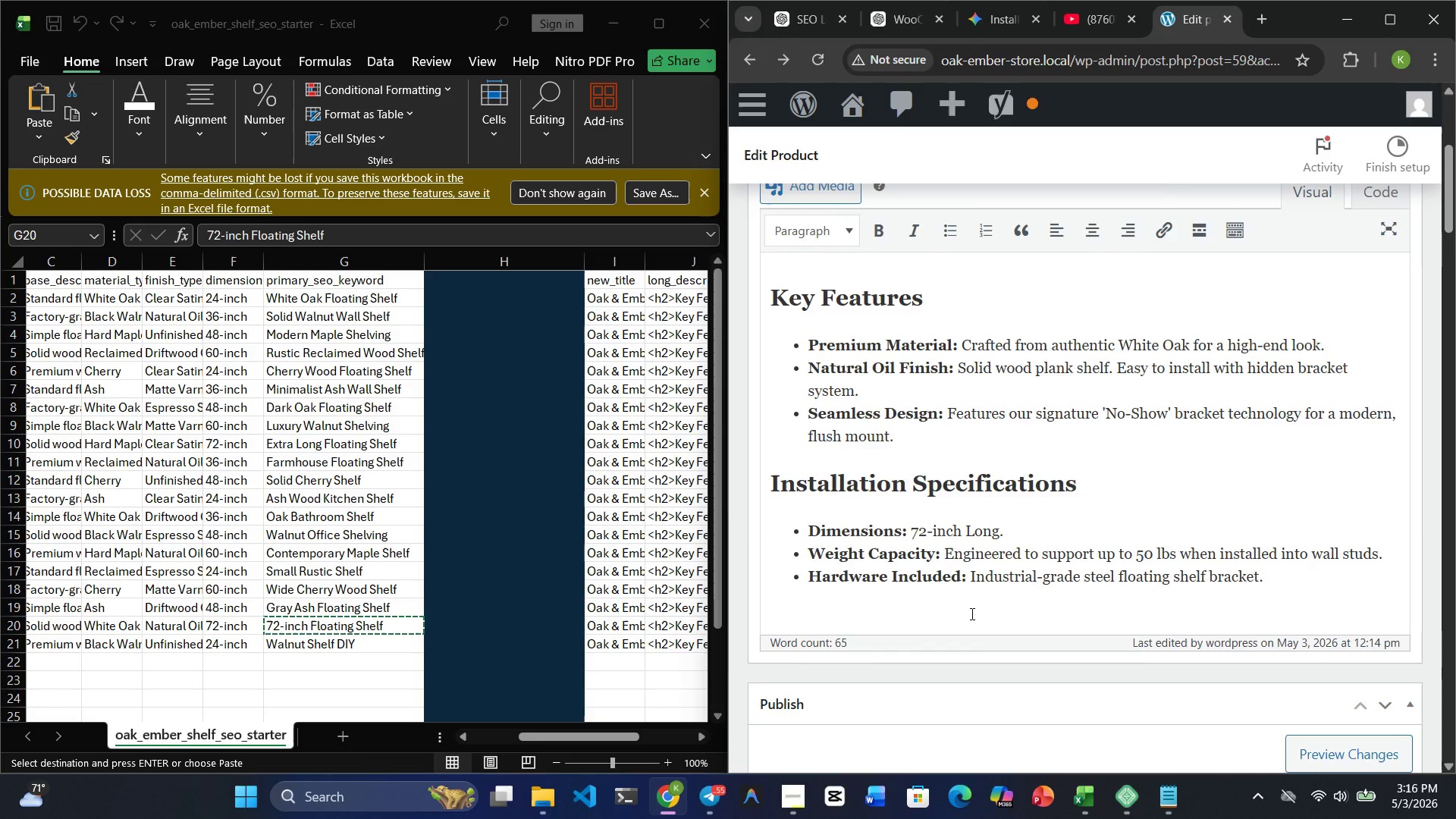 
wait(12.14)
 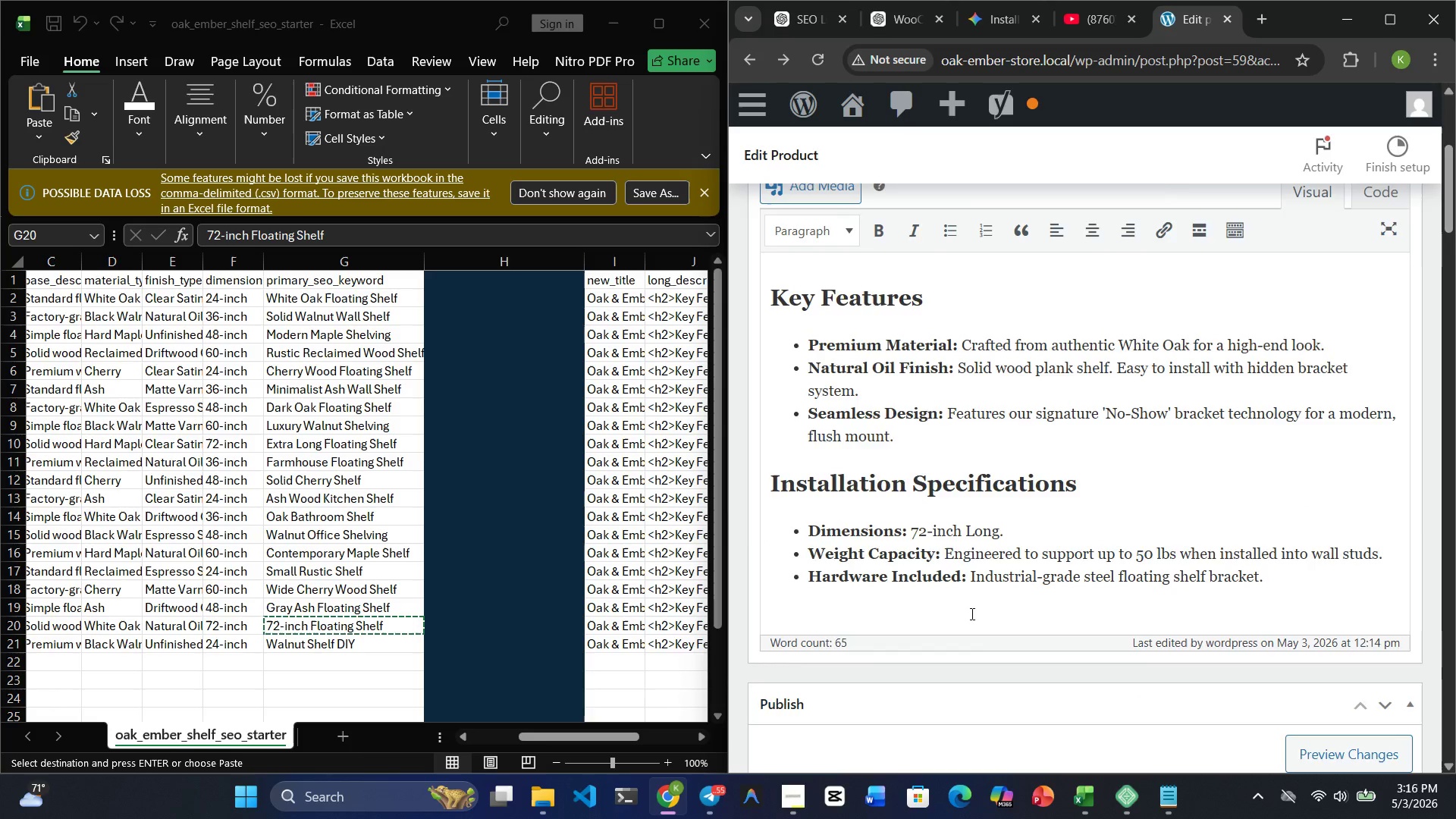 
left_click([971, 613])
 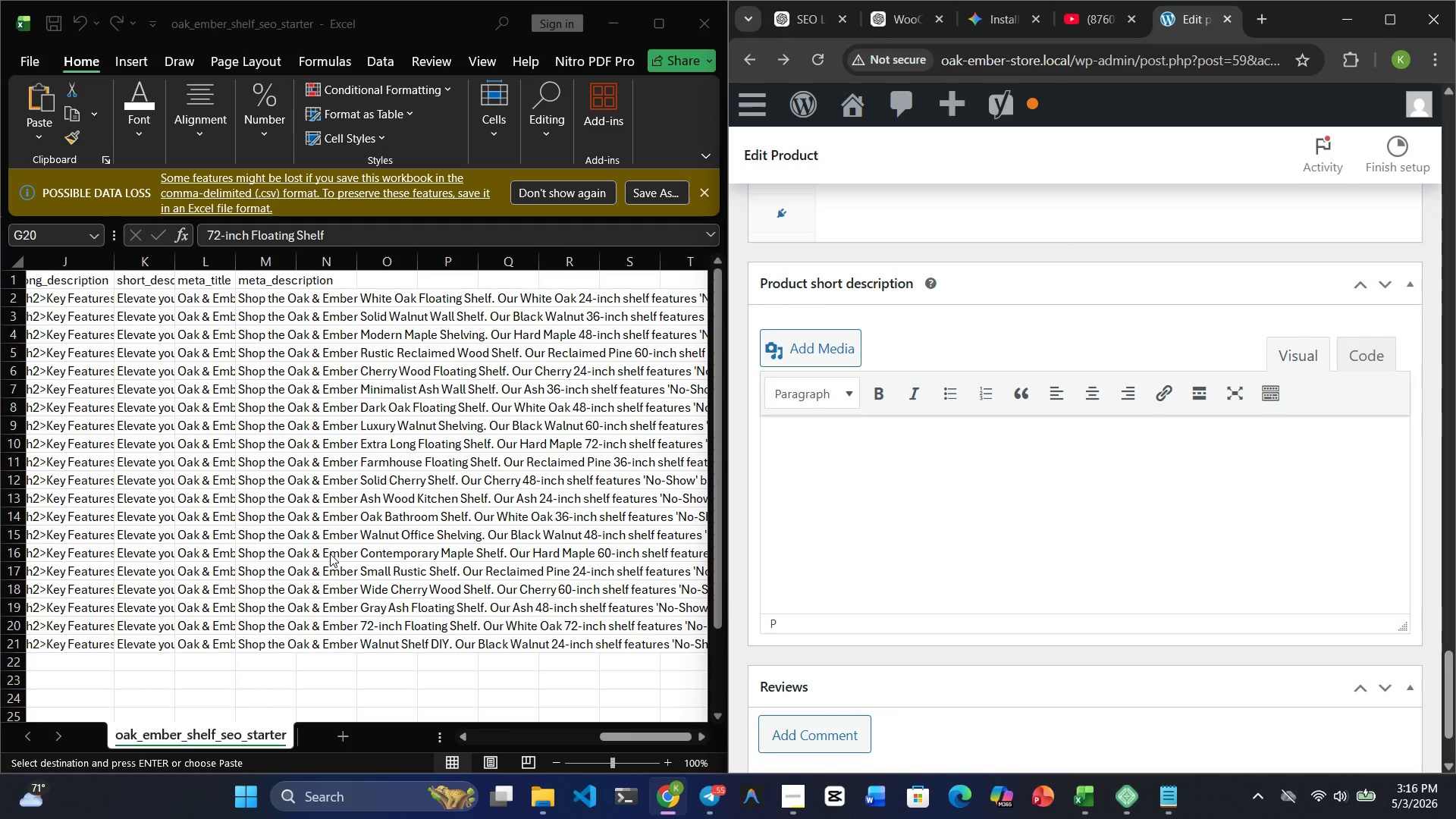 
wait(16.53)
 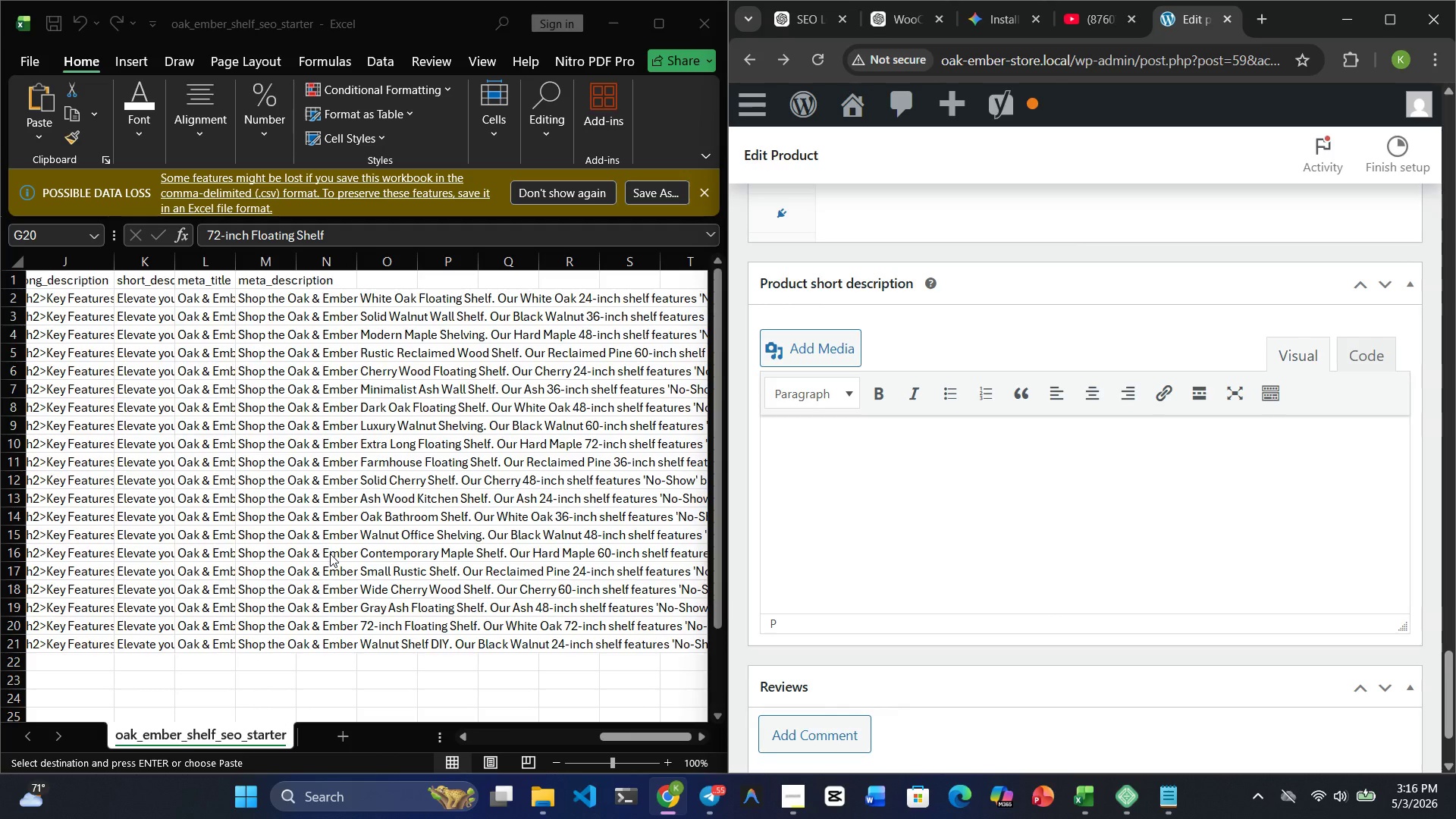 
left_click([218, 622])
 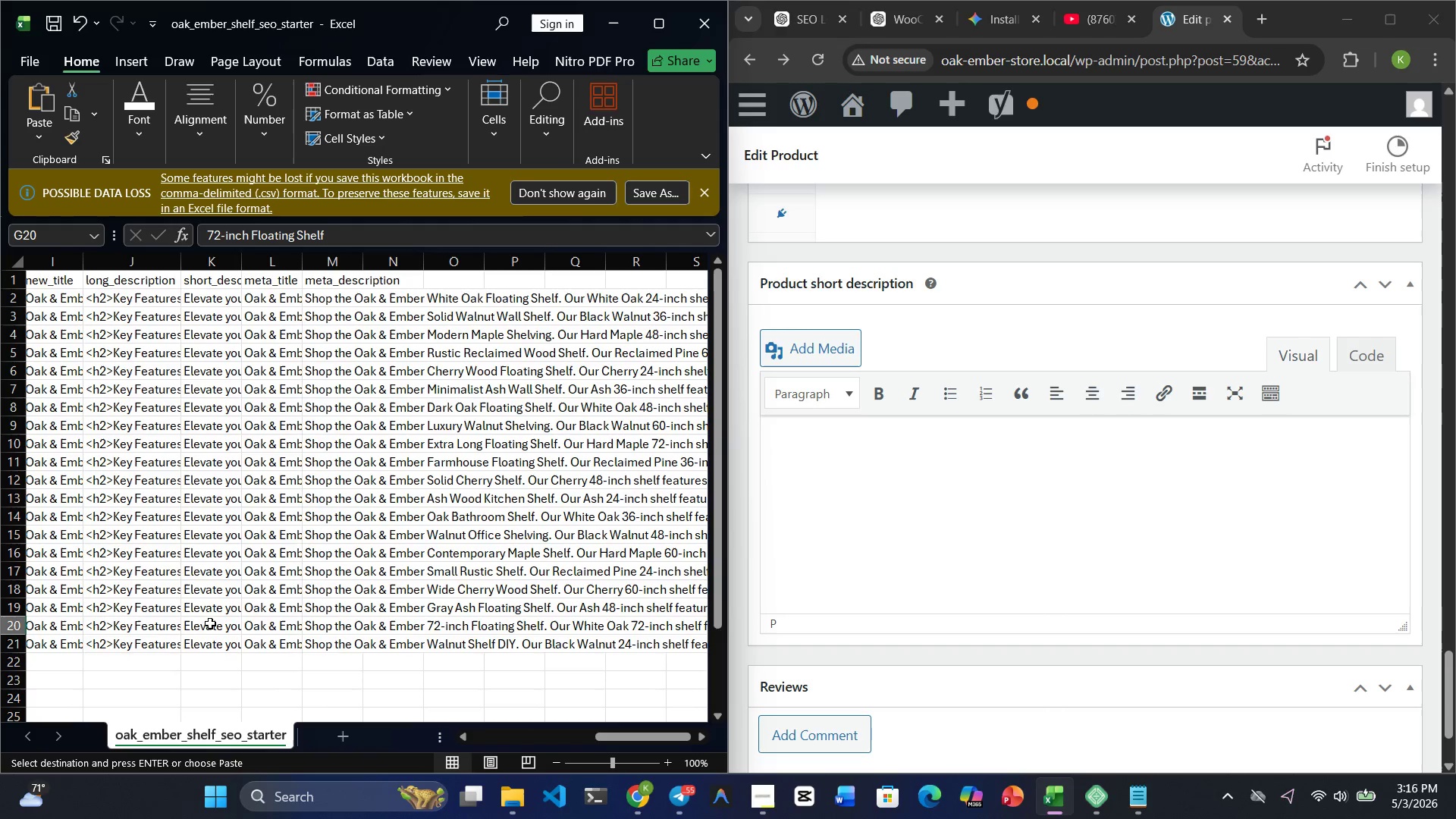 
left_click([207, 624])
 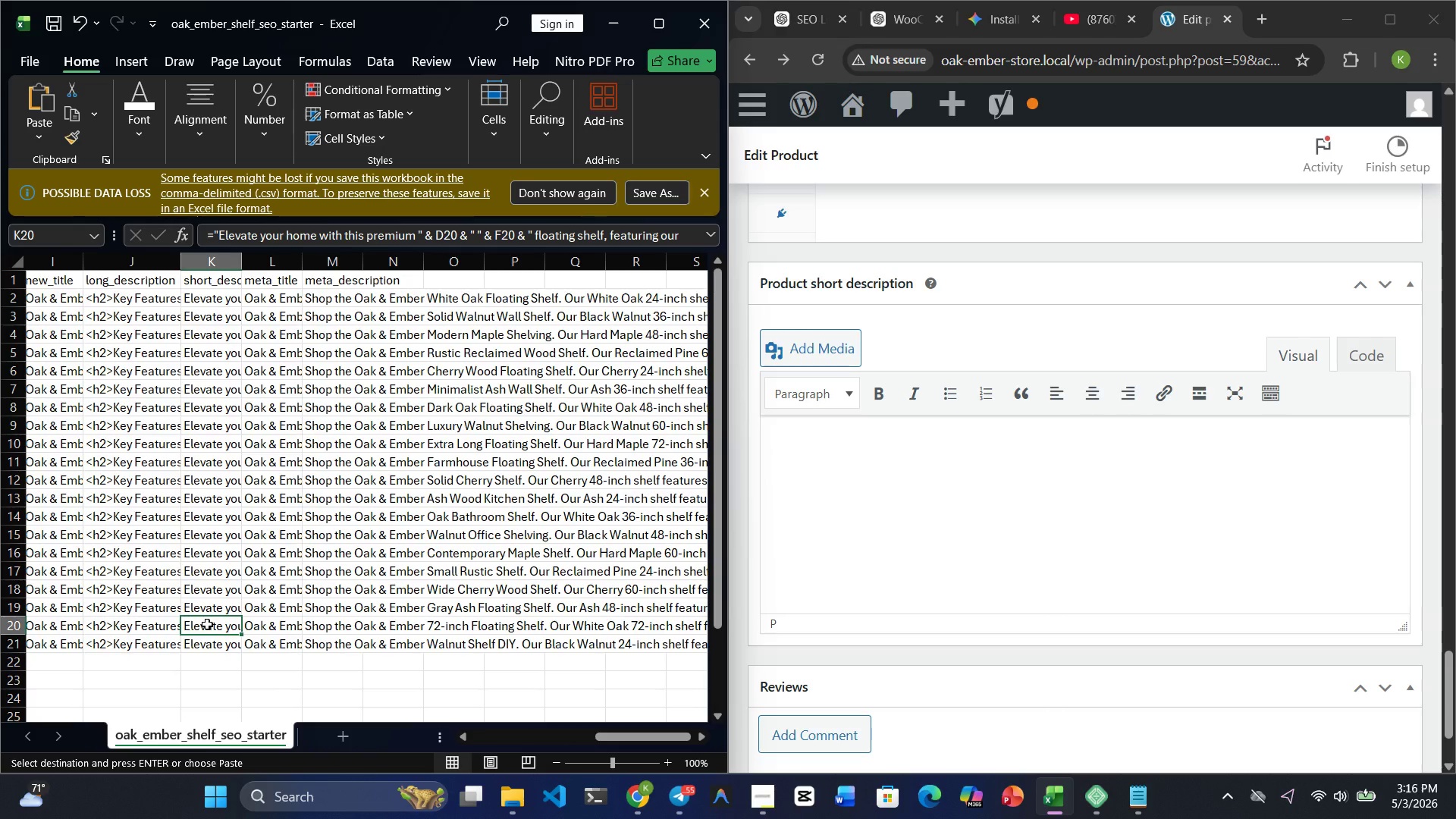 
key(Control+ControlRight)
 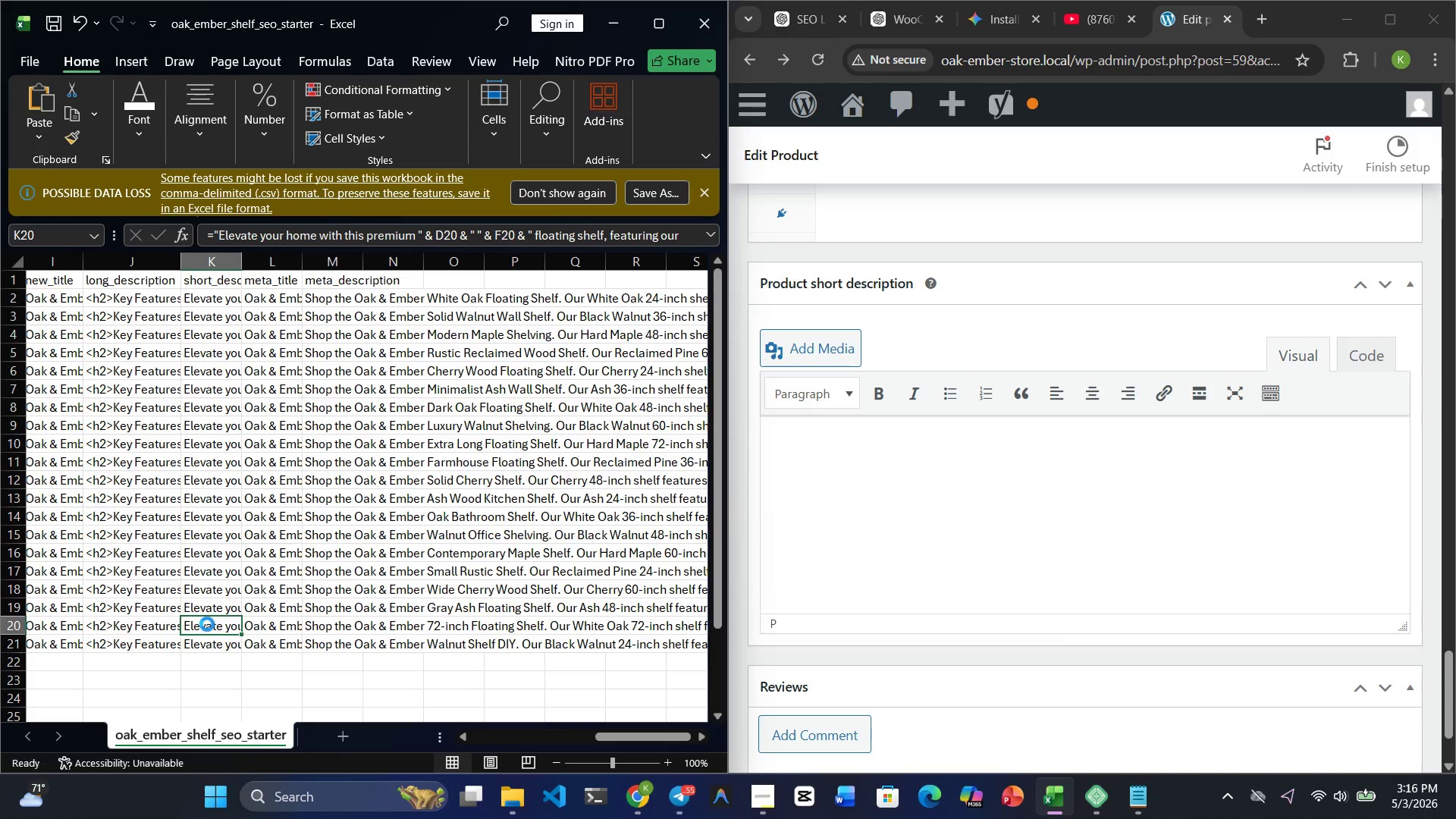 
key(Control+C)
 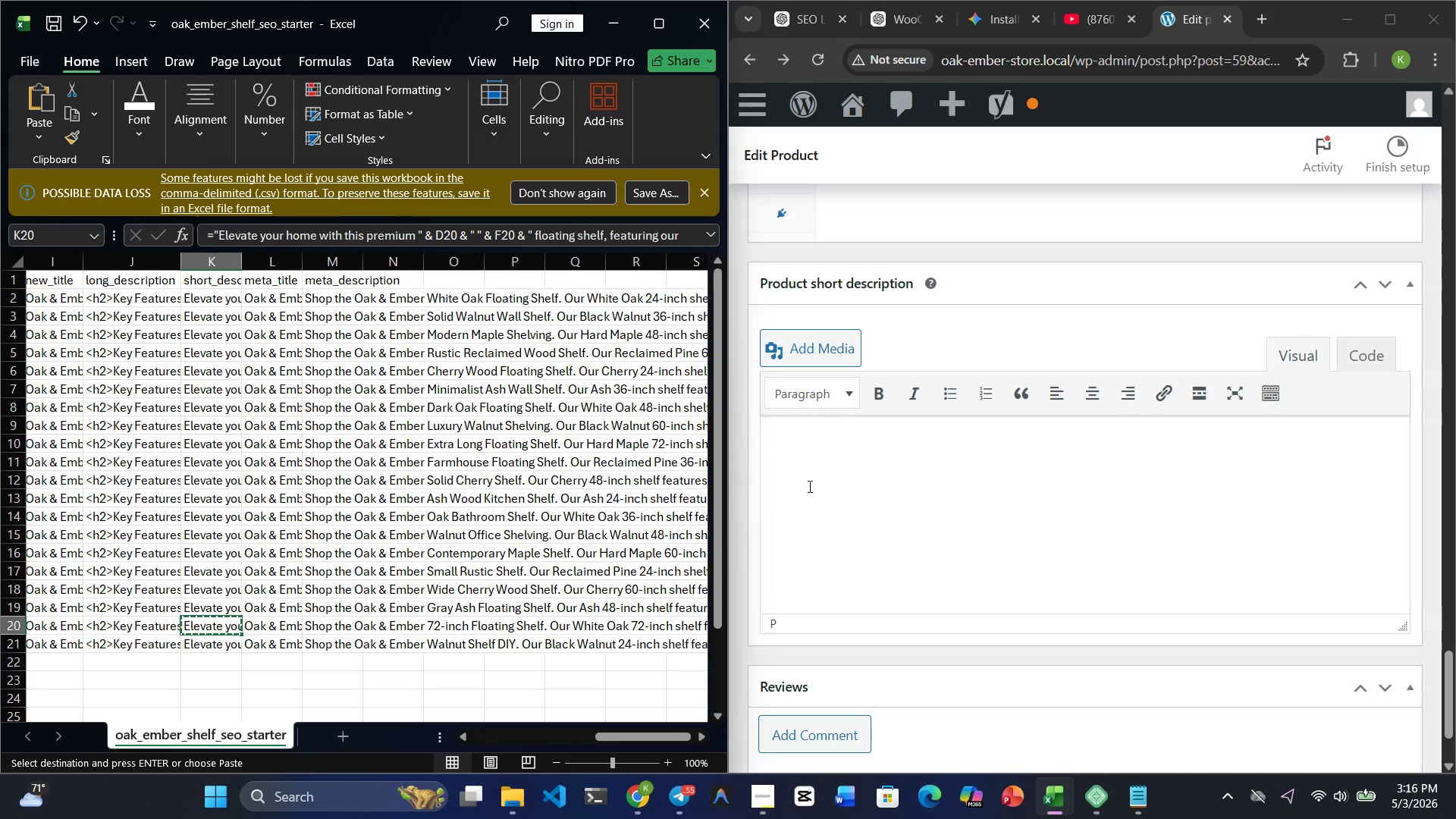 
left_click([809, 486])
 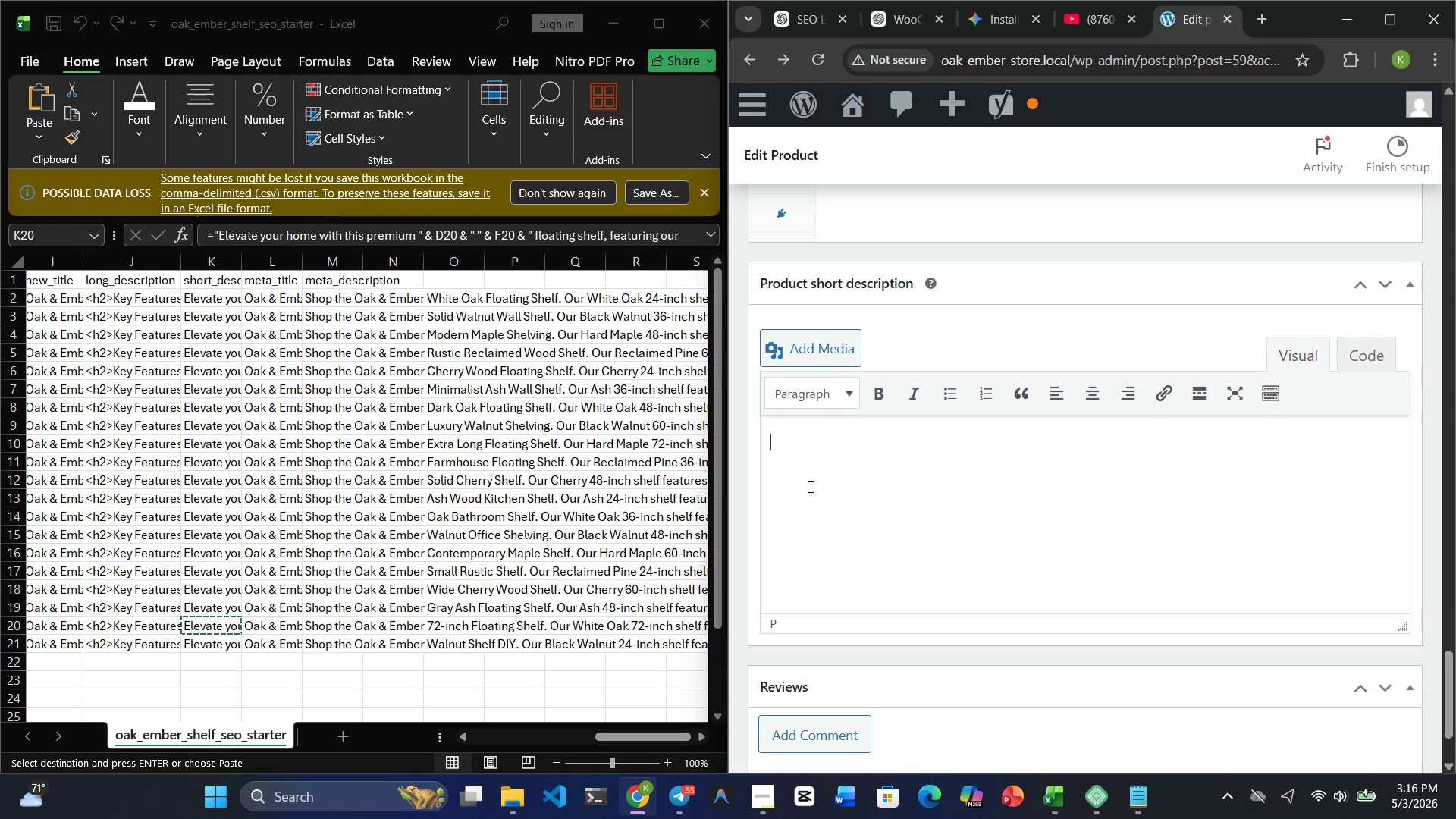 
key(Control+V)
 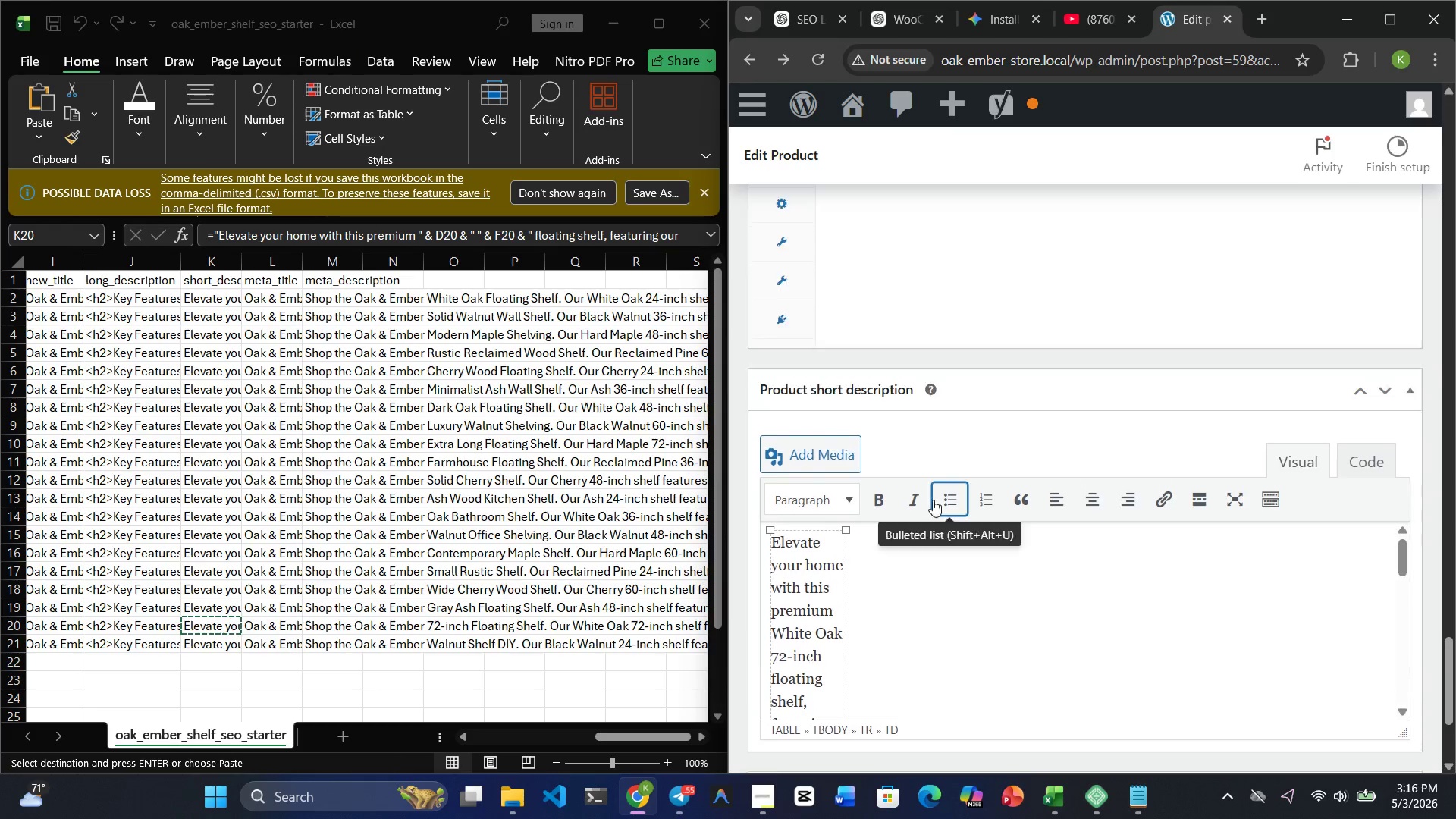 
wait(10.31)
 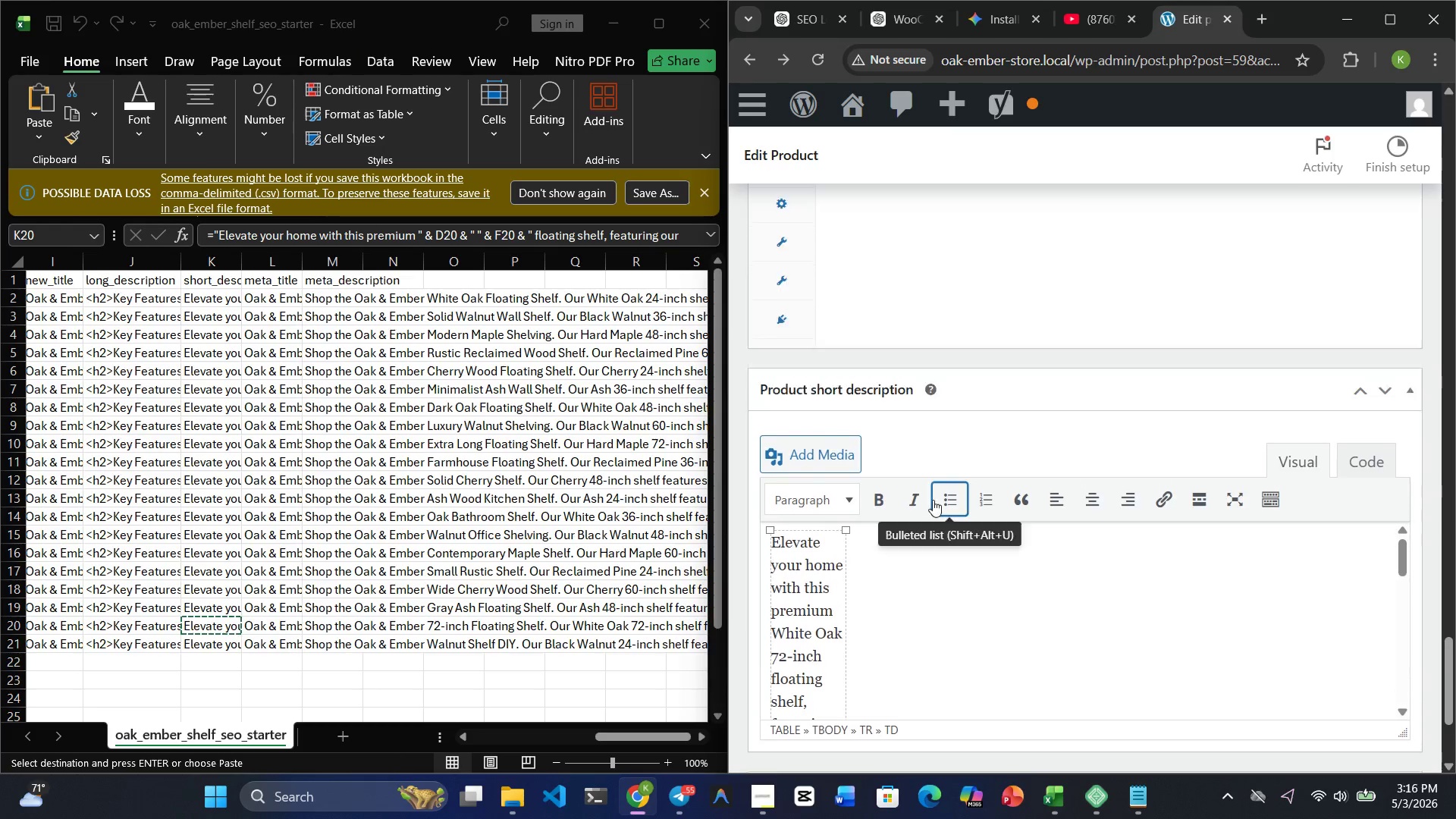 
left_click([1379, 582])
 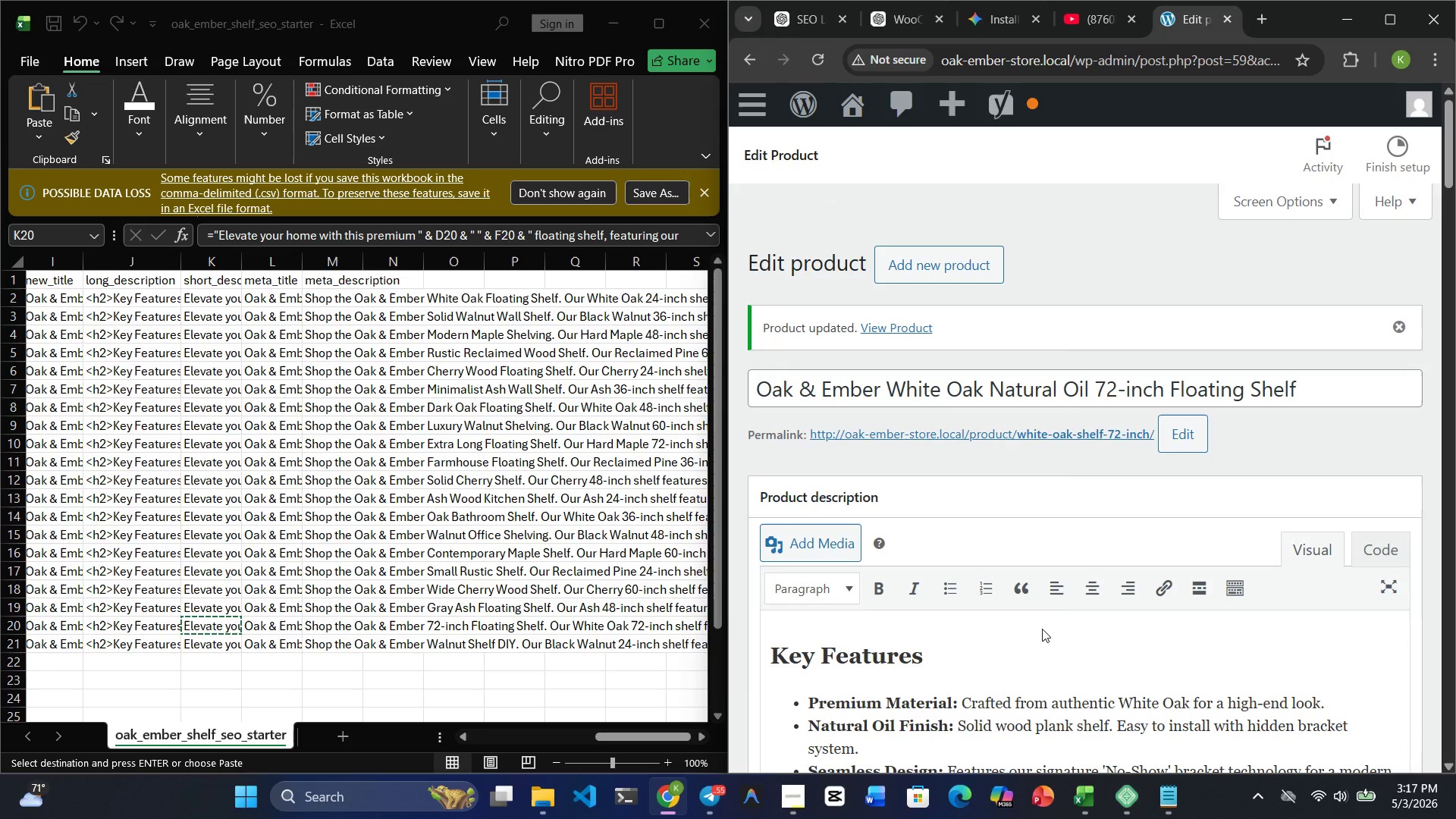 
wait(20.84)
 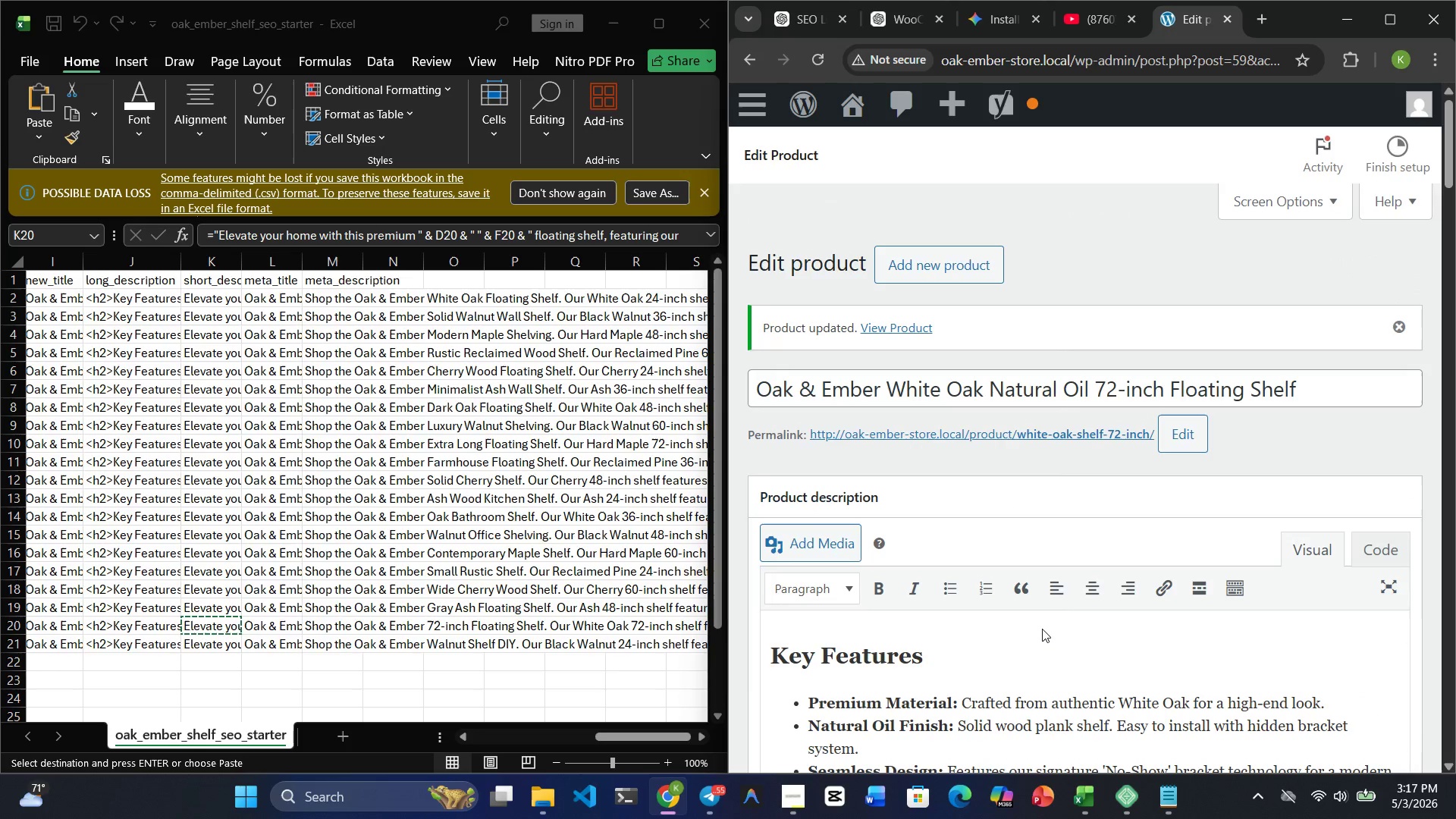 
left_click([1320, 306])
 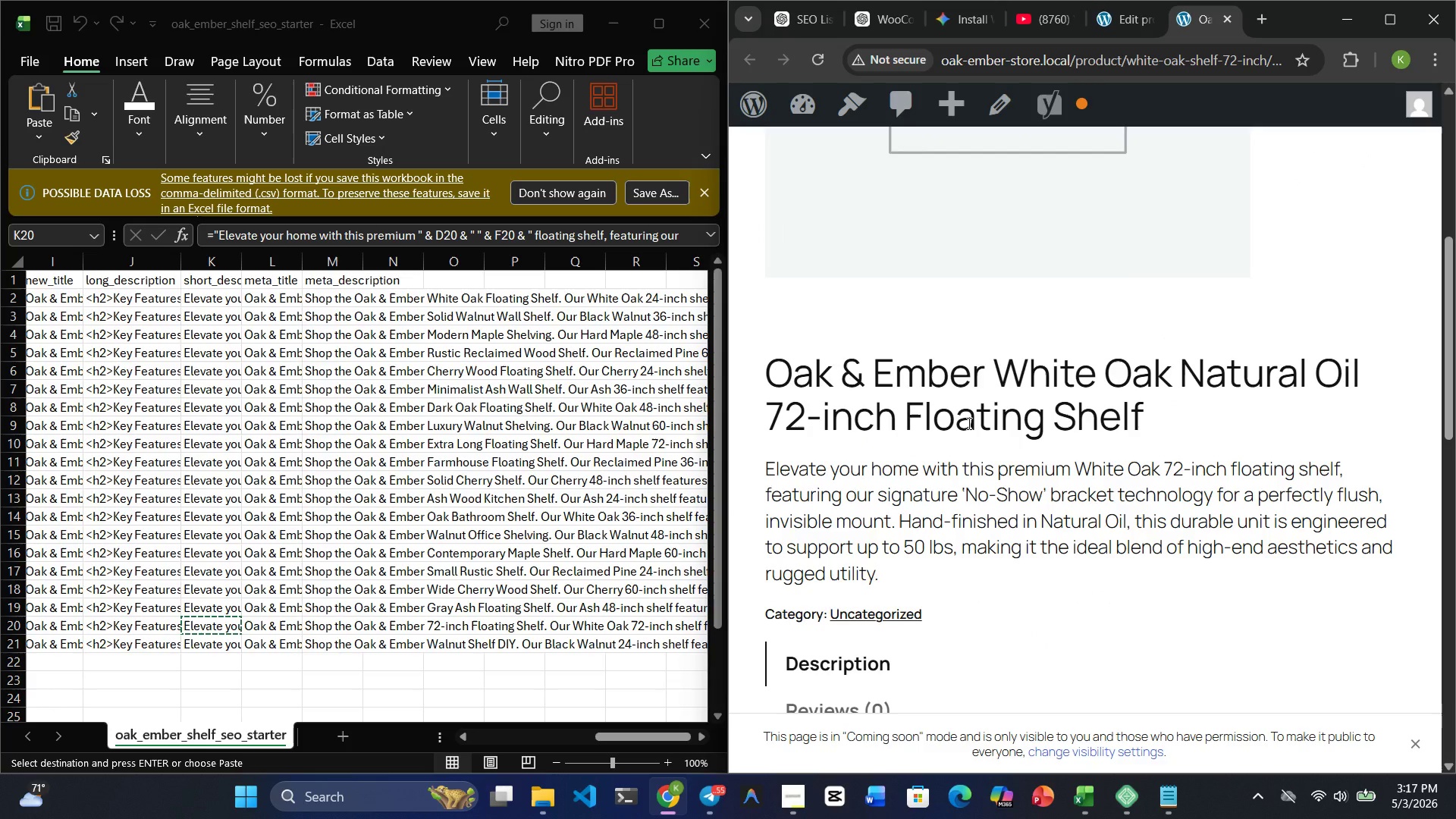 
wait(28.01)
 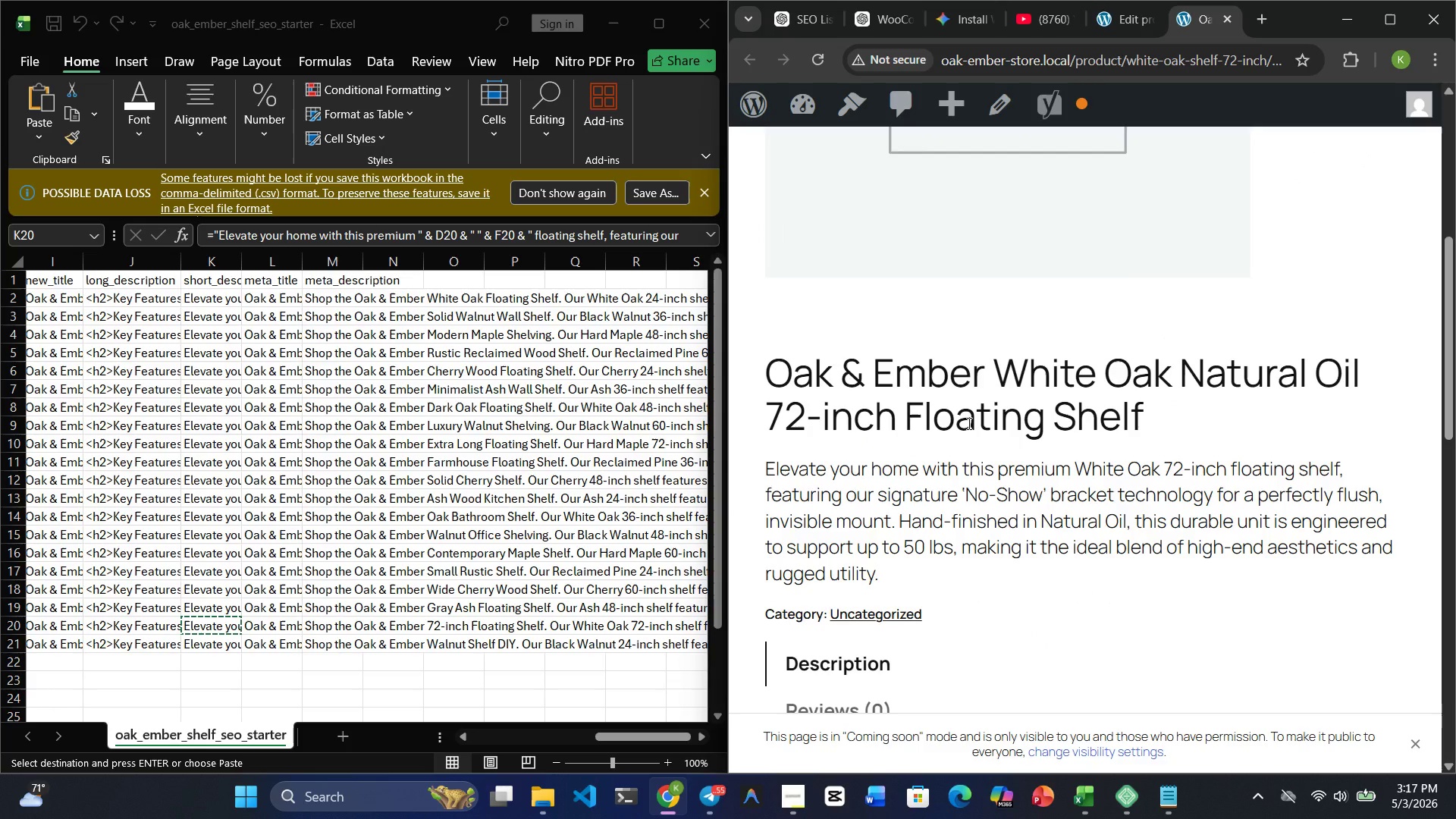 
mouse_move([1083, 567])
 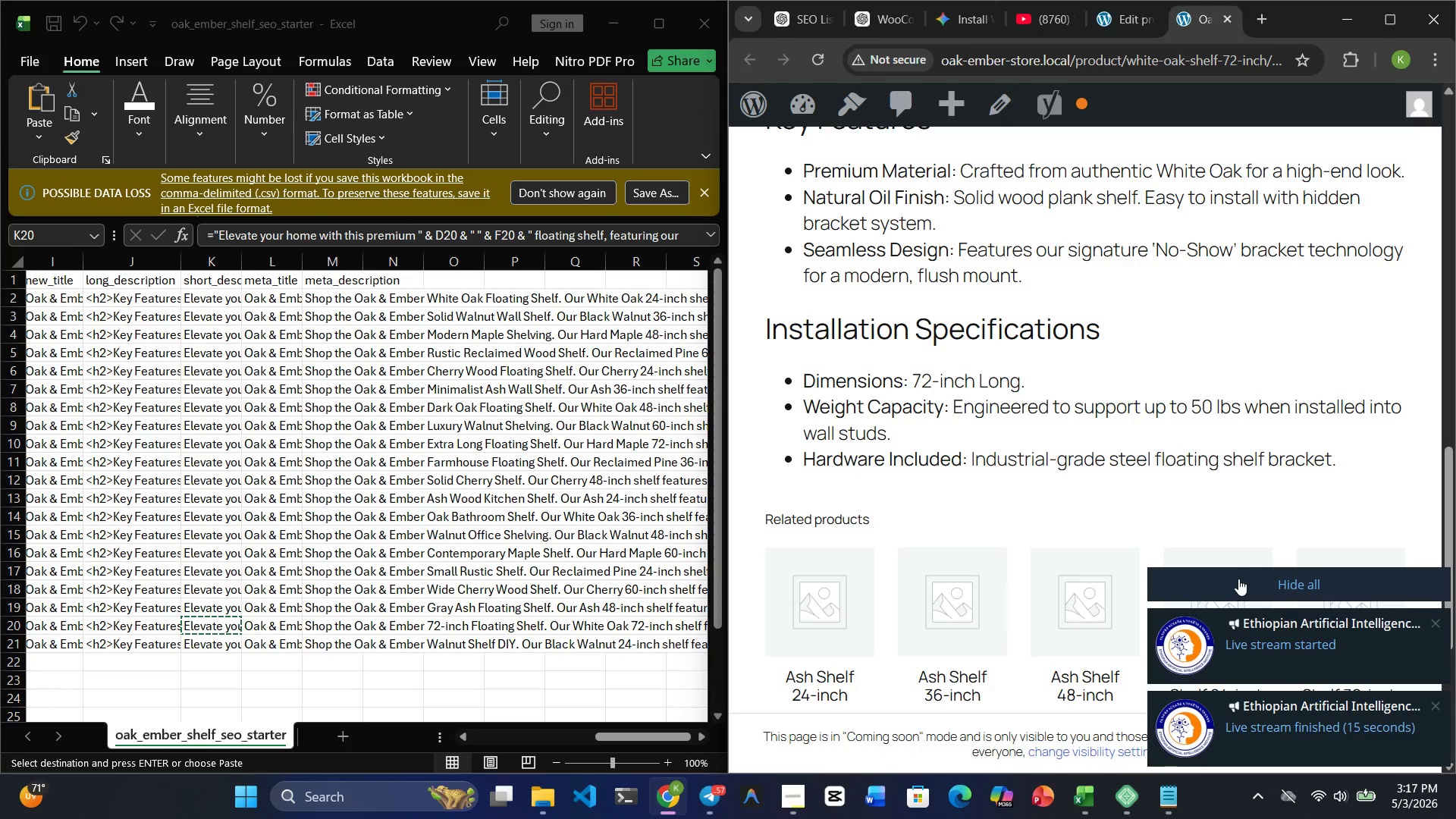 
left_click([1238, 579])
 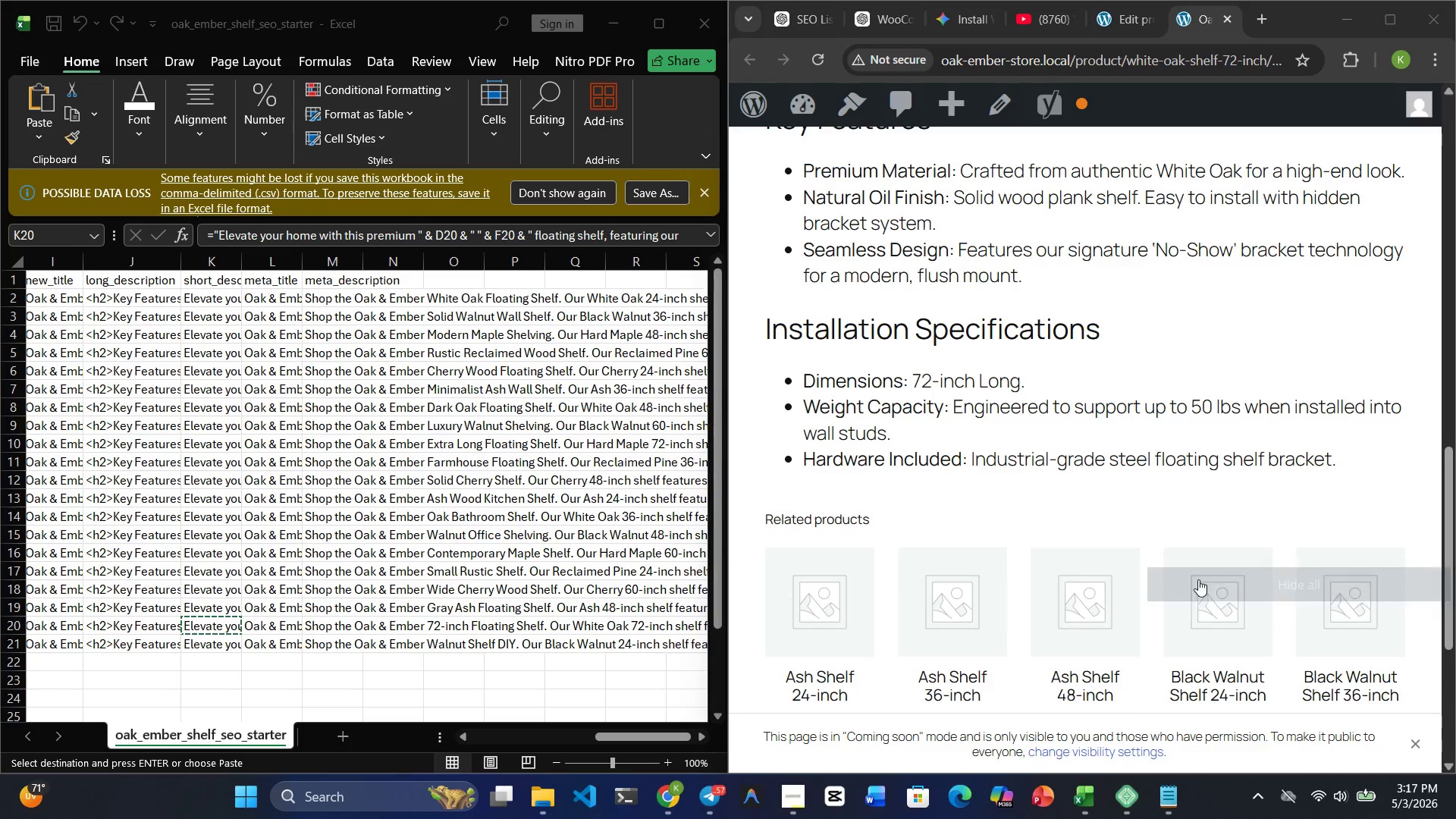 
mouse_move([1028, 558])
 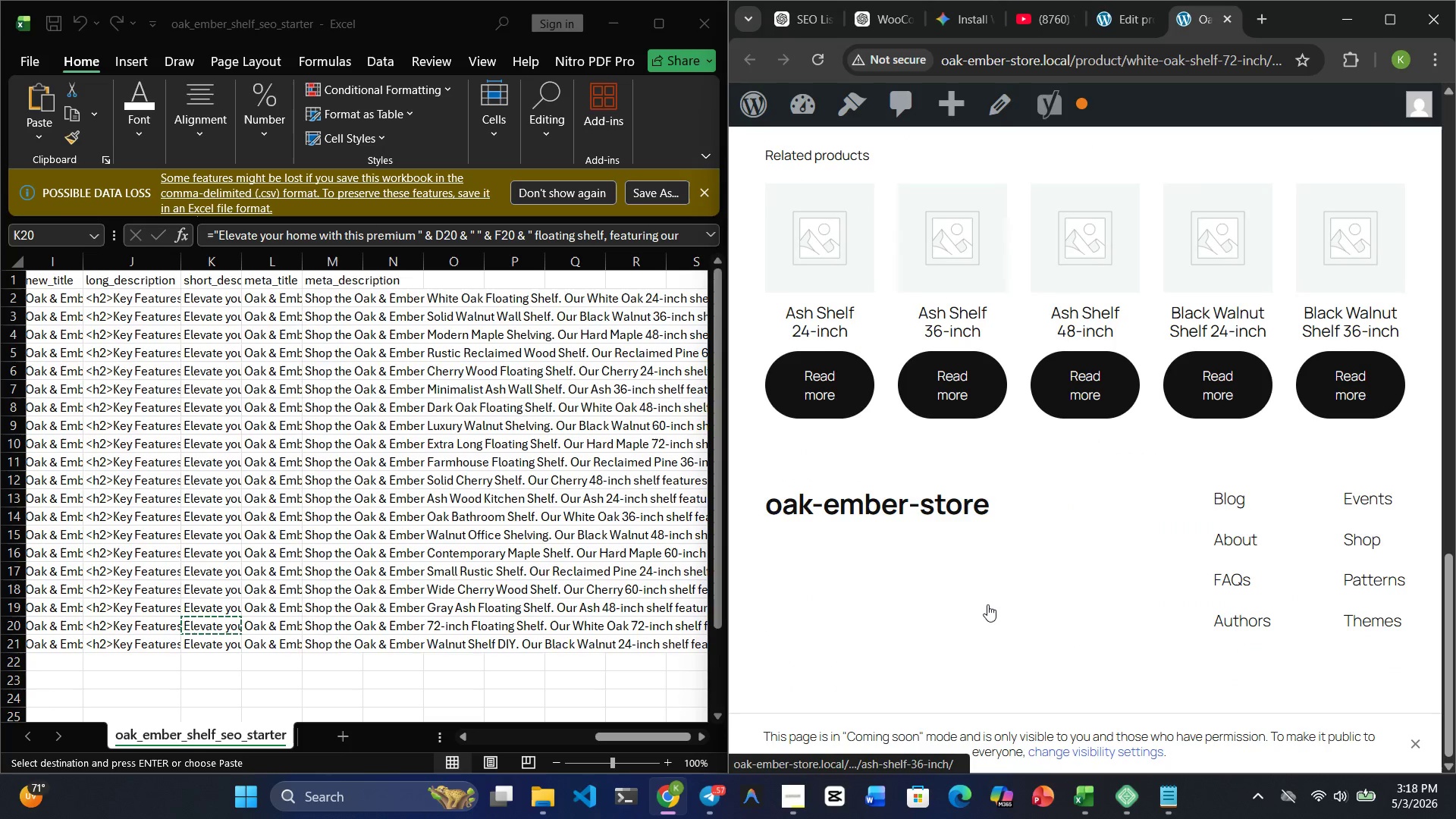 
wait(12.47)
 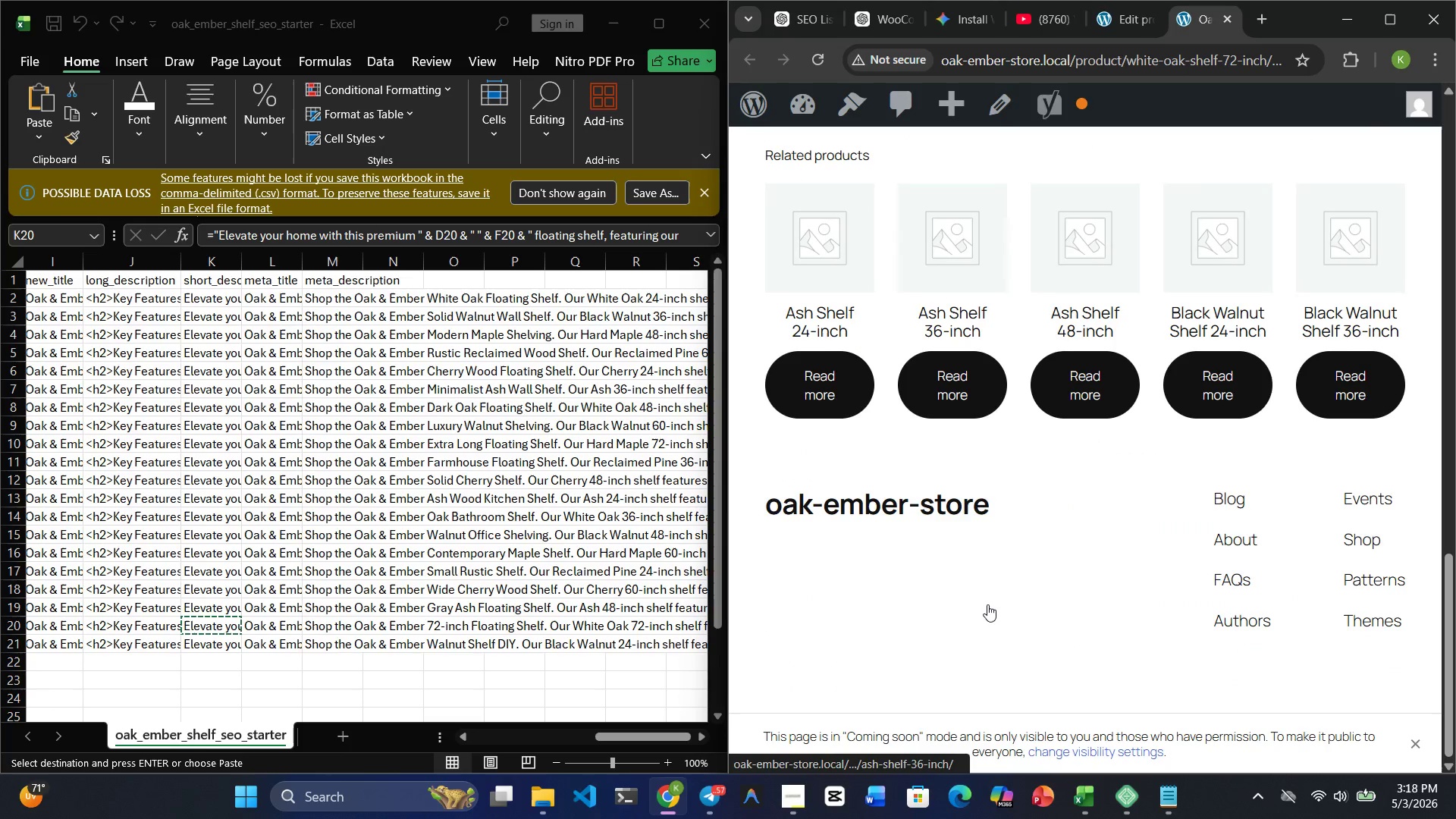 
left_click([1116, 12])
 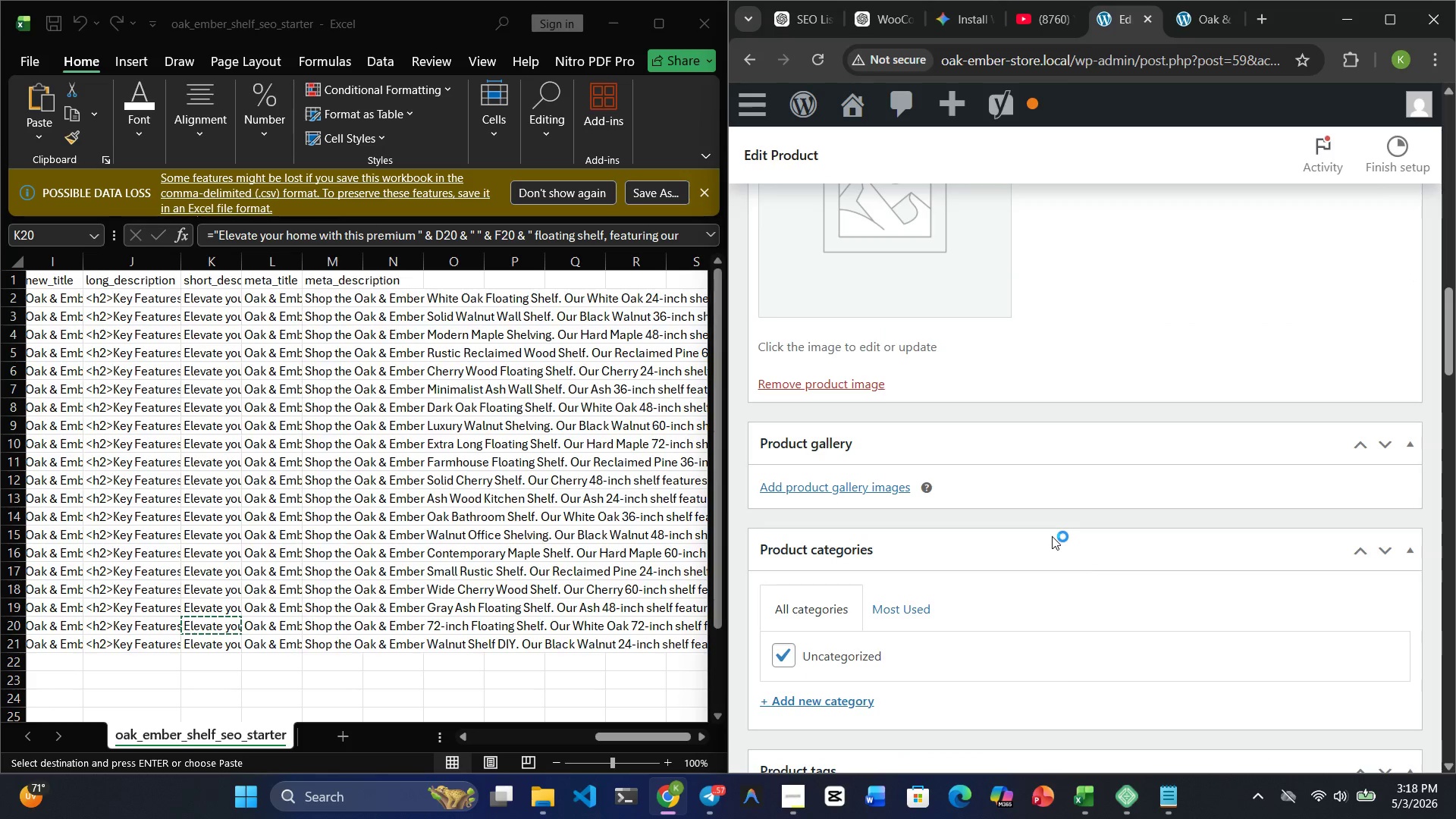 
wait(11.48)
 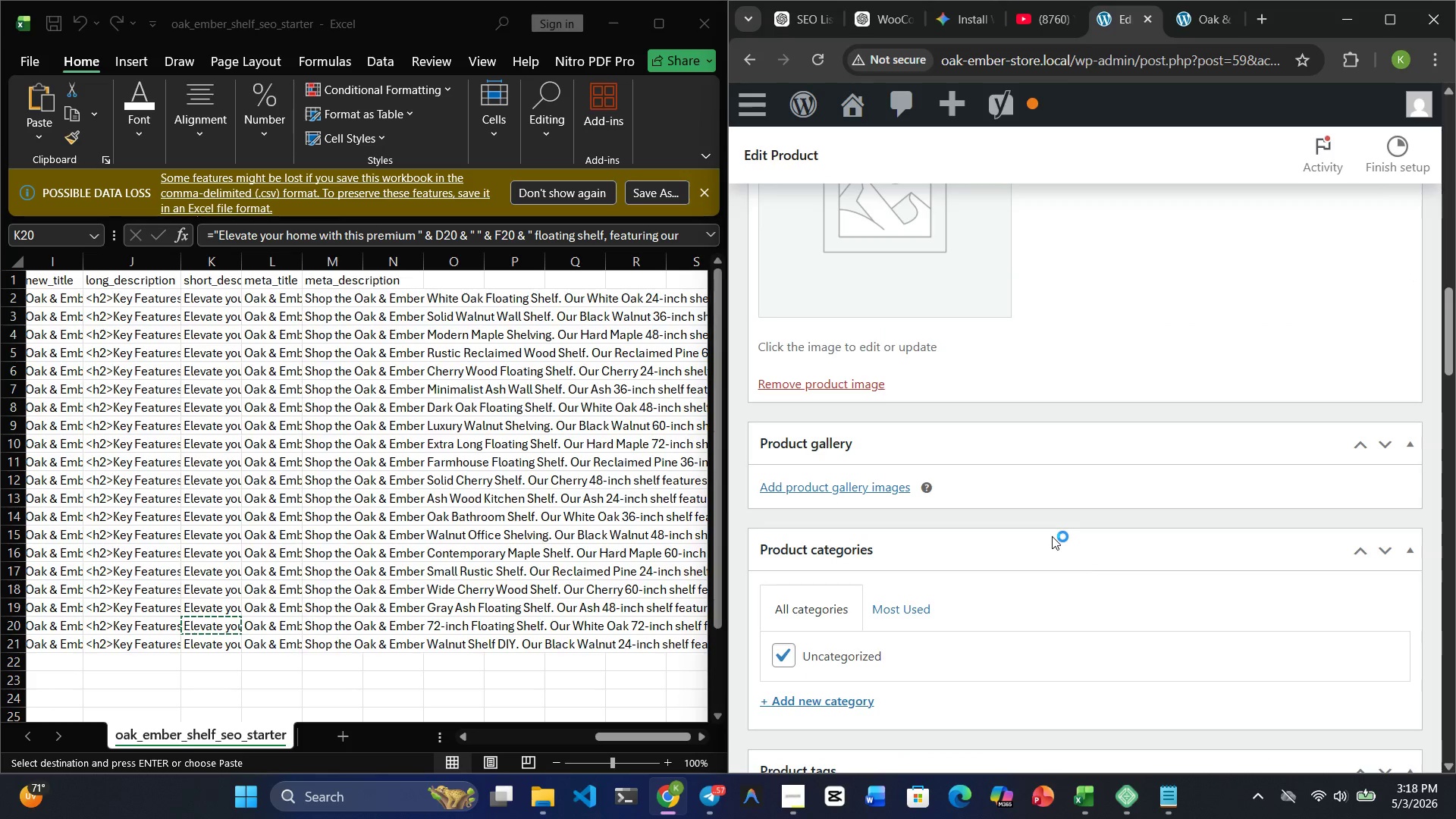 
left_click([781, 421])
 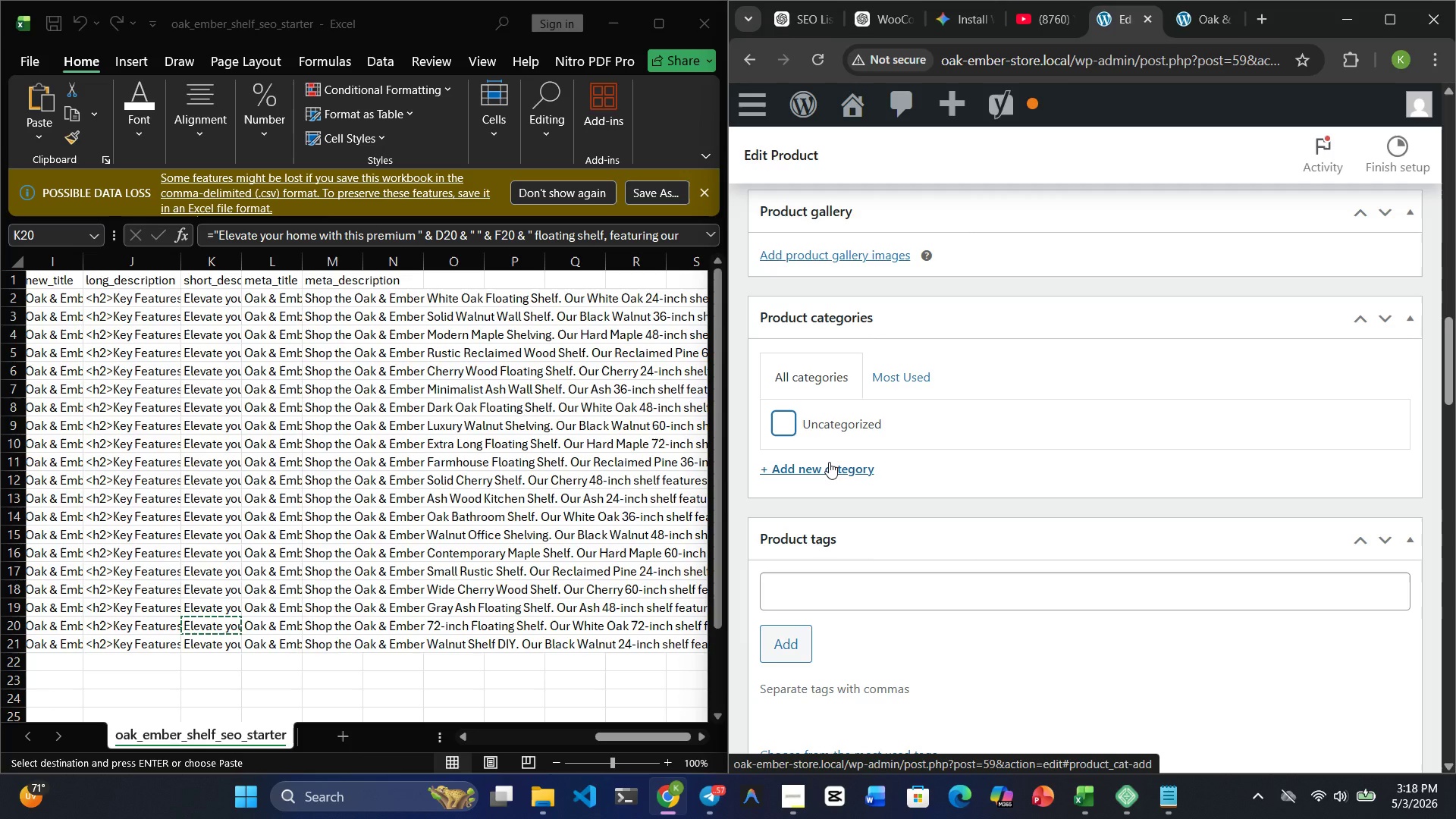 
wait(7.59)
 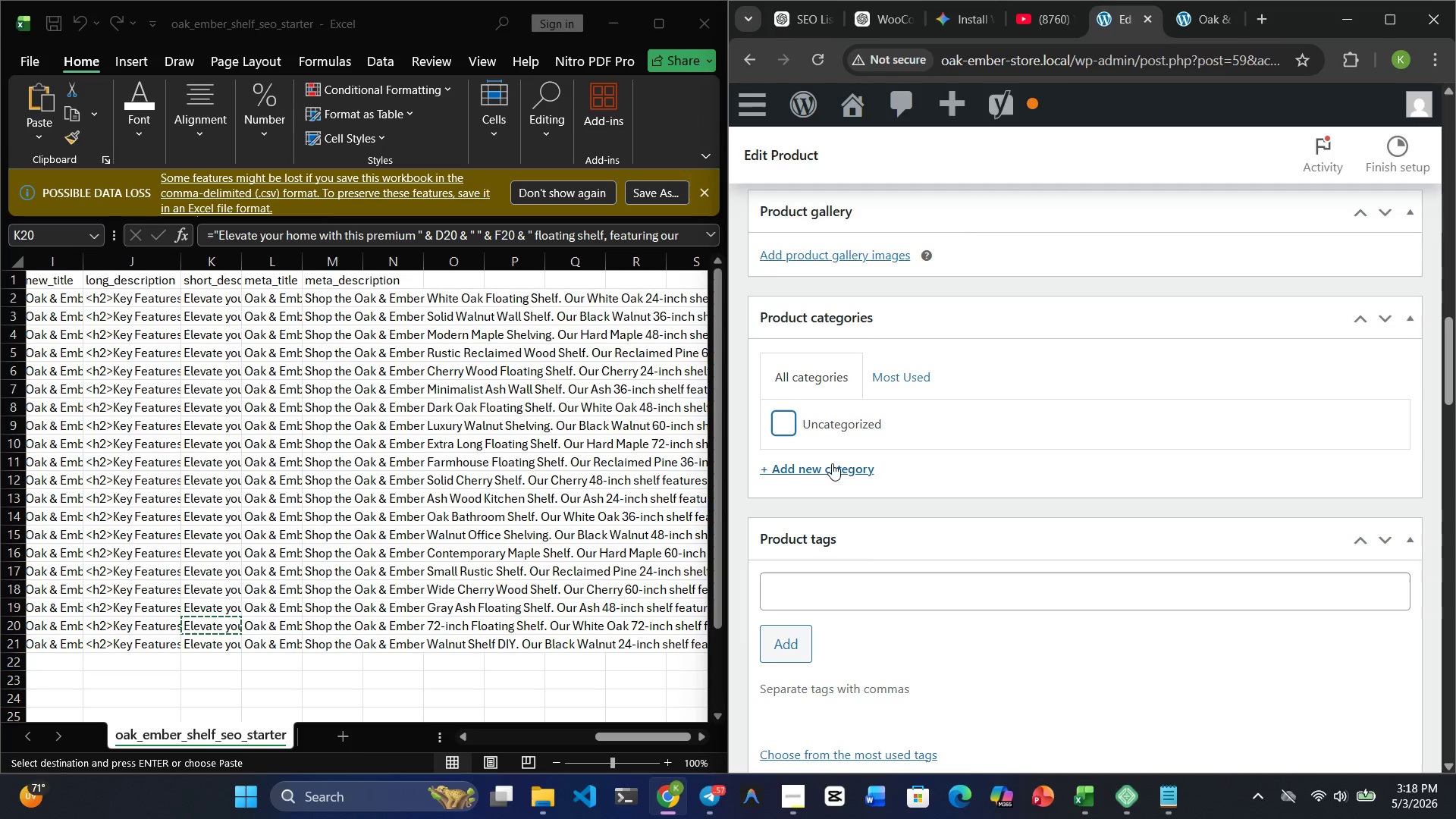 
left_click([884, 372])
 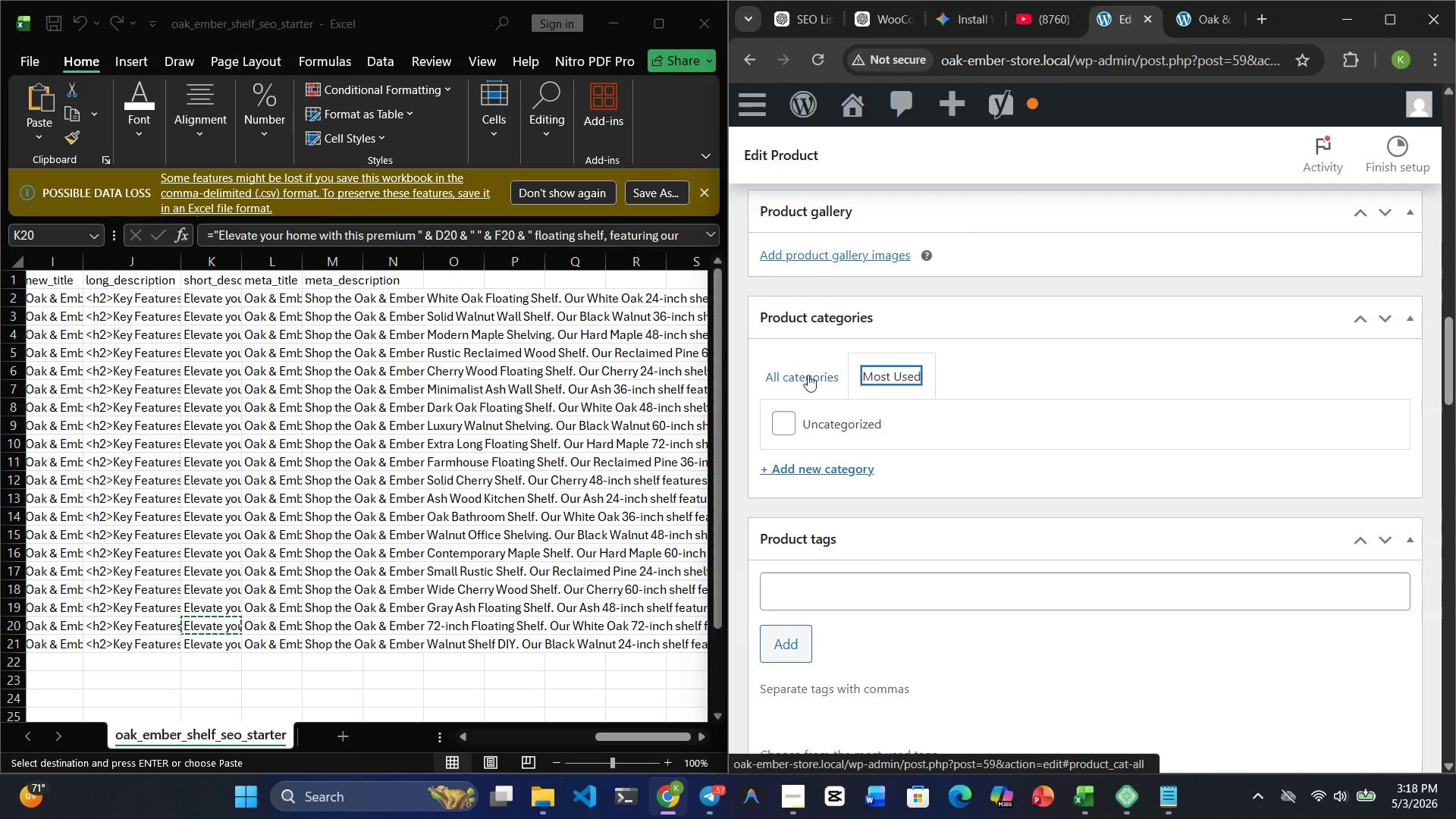 
left_click([806, 375])
 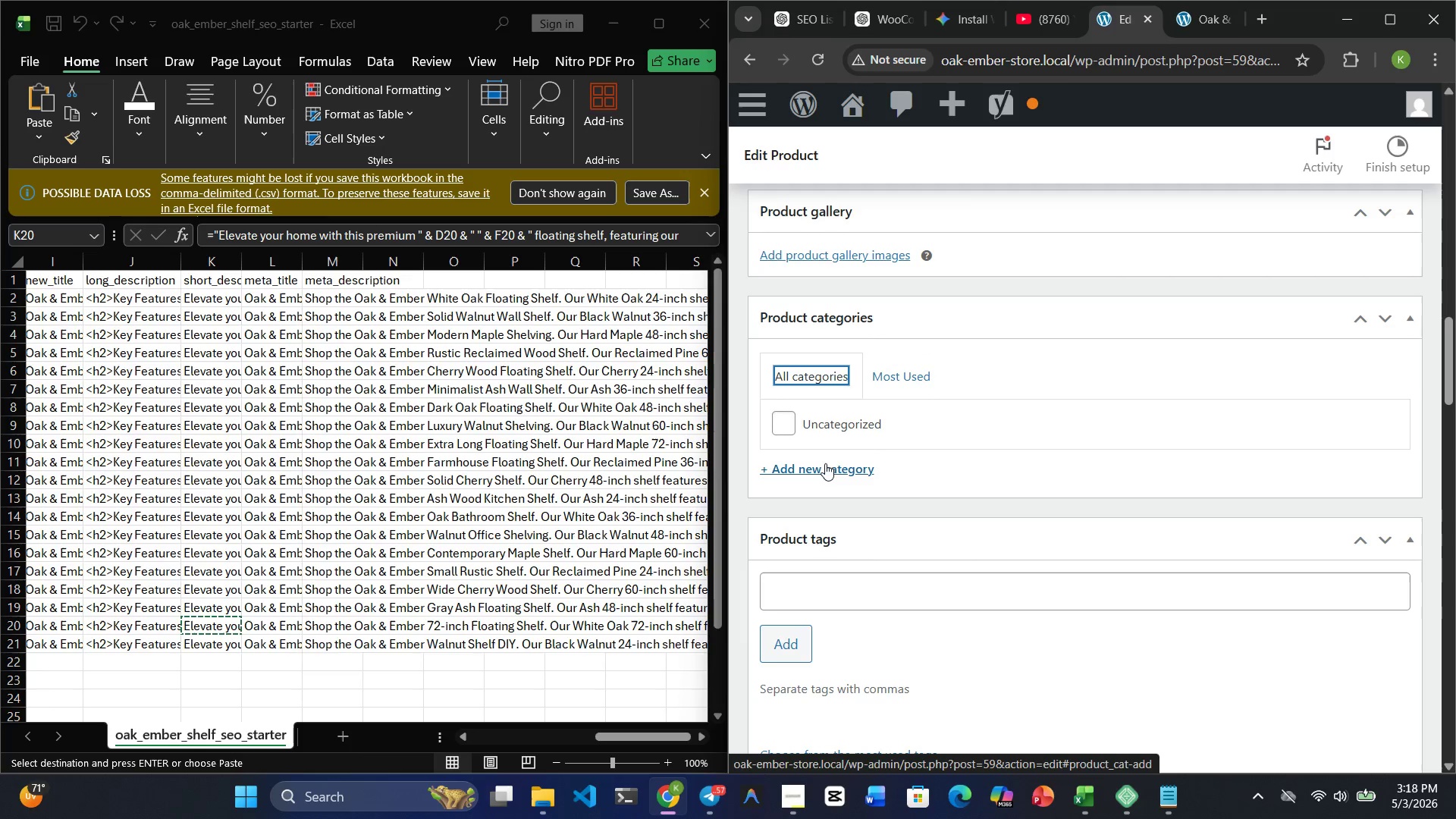 
left_click([822, 466])
 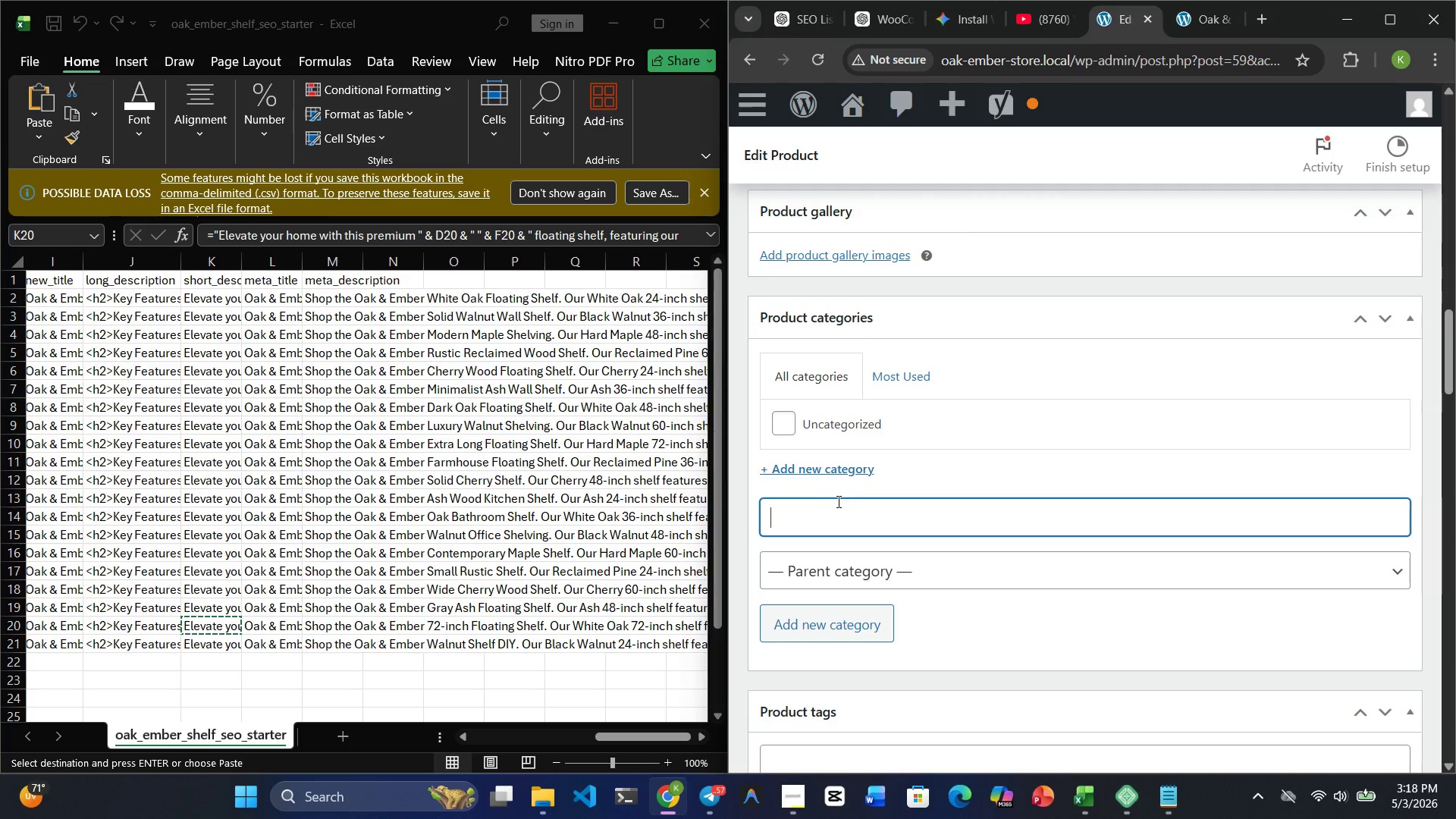 
key(Shift+S)
 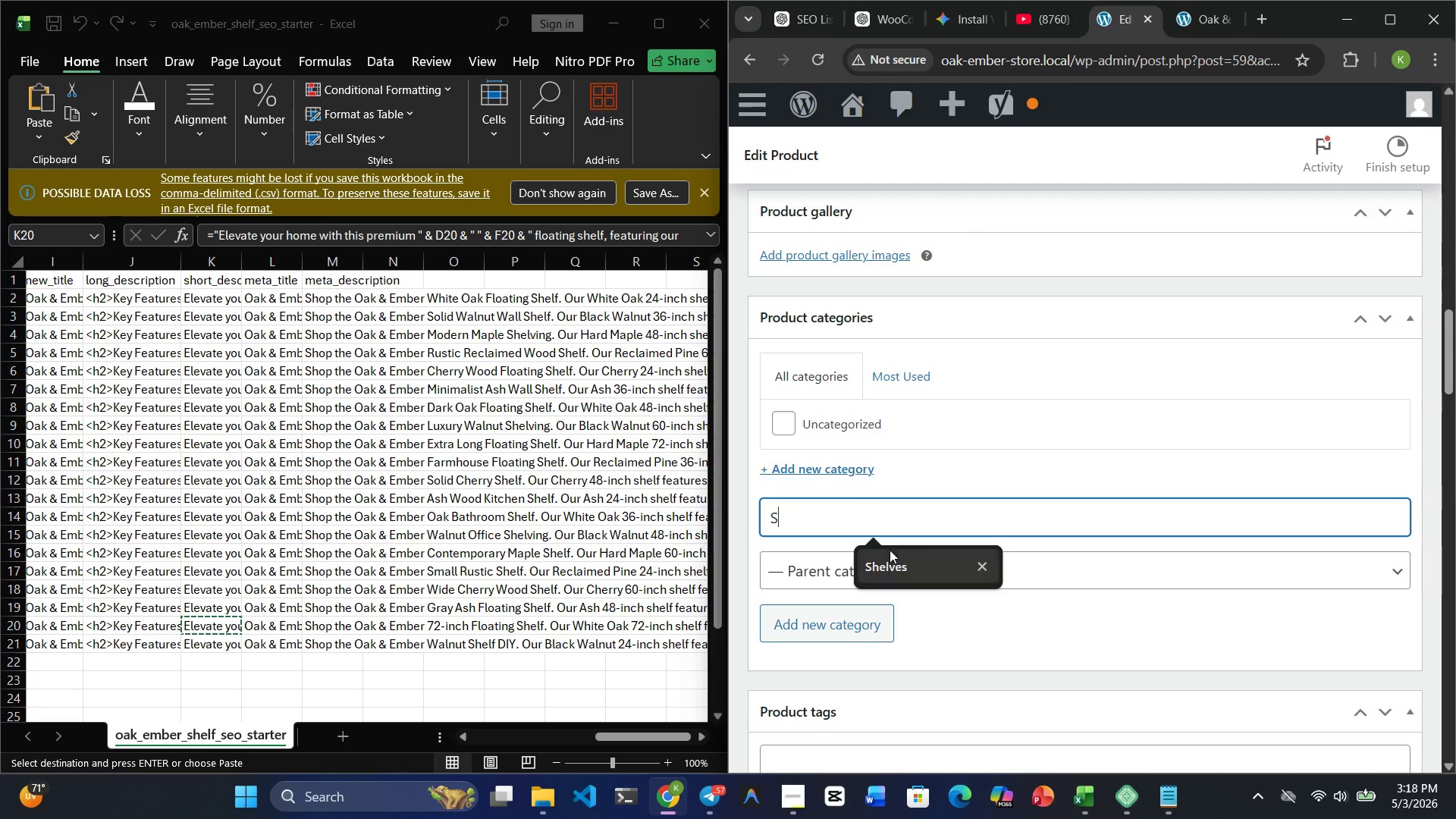 
left_click([890, 559])
 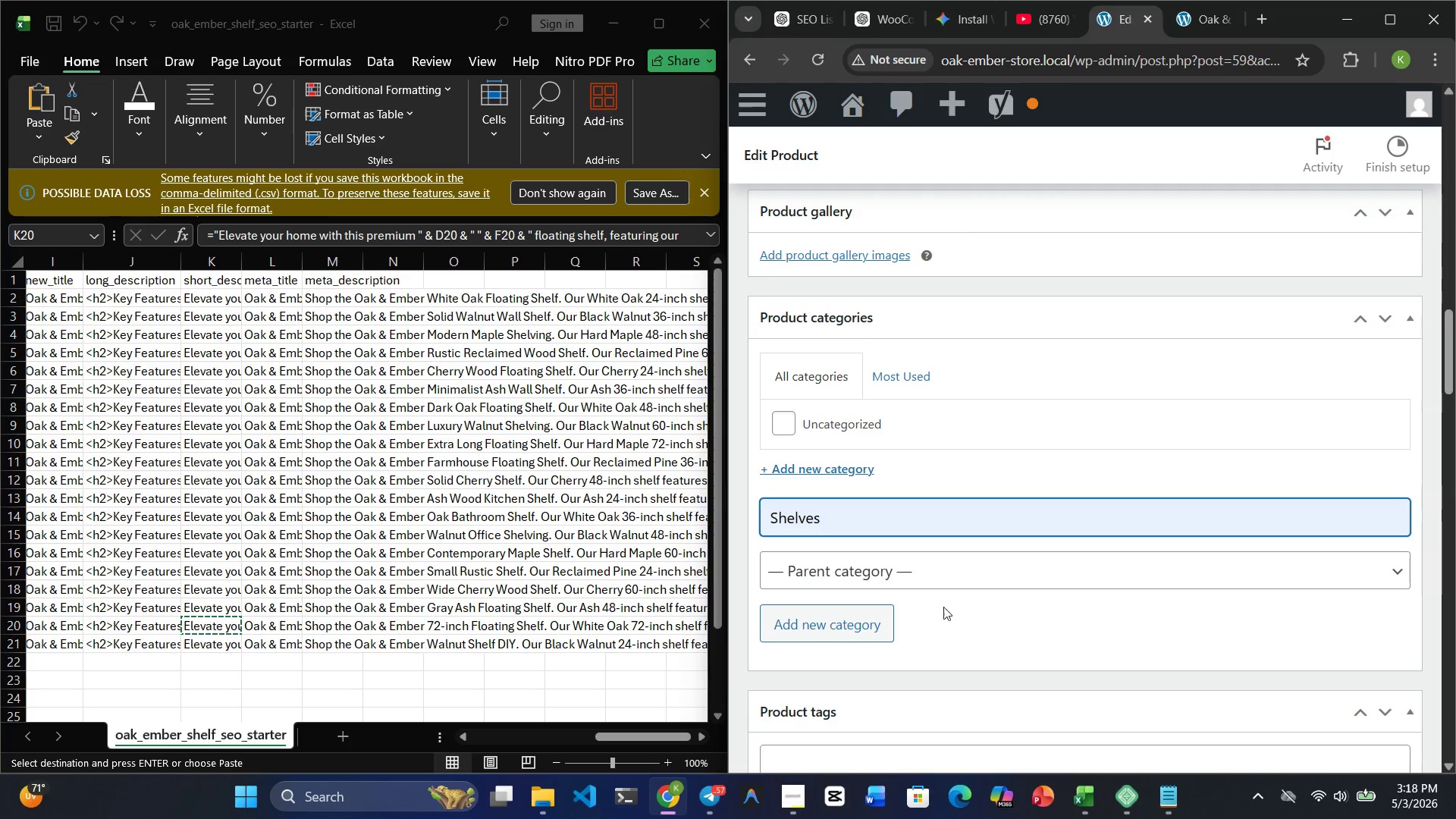 
left_click([962, 607])
 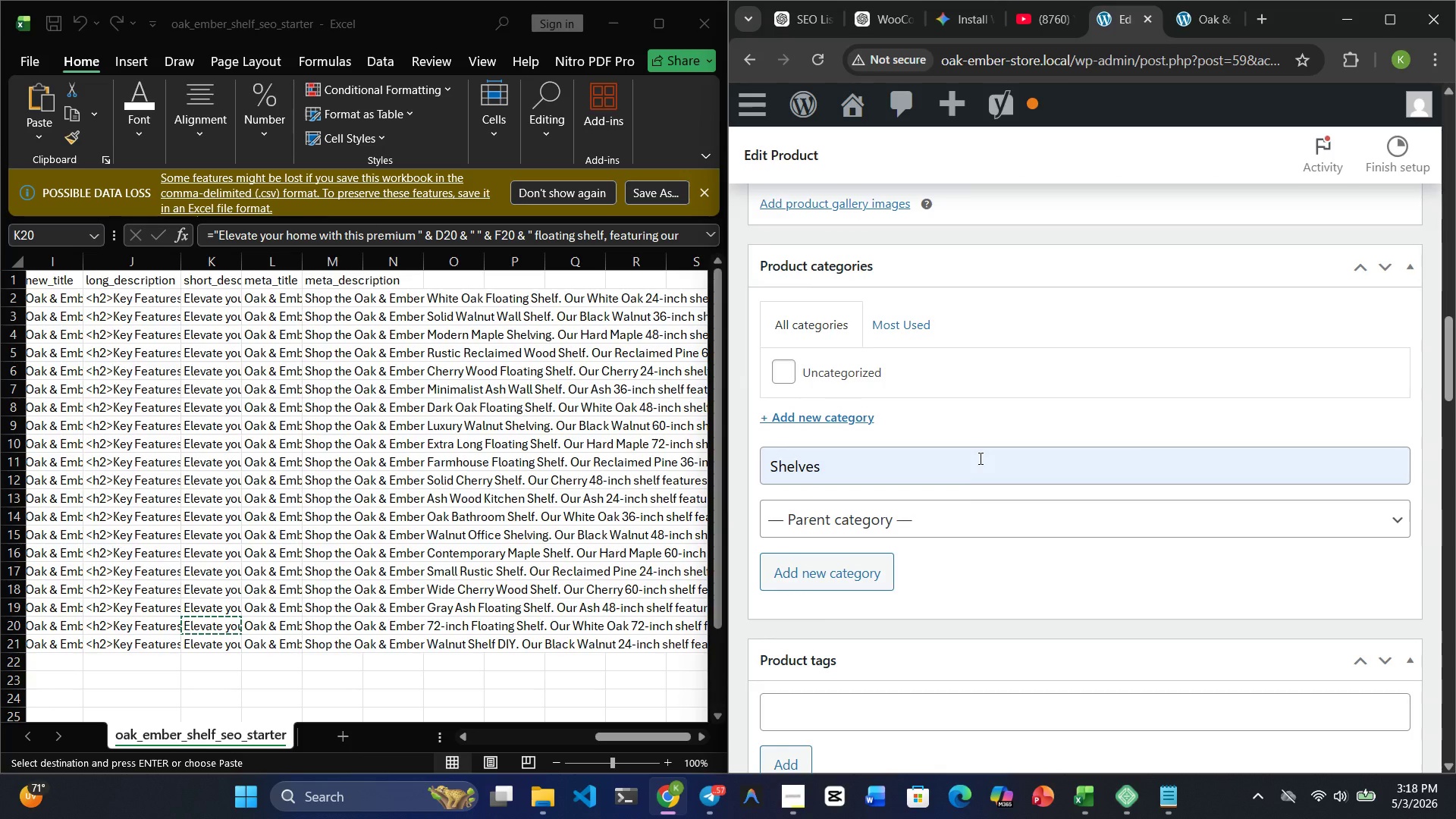 
wait(5.75)
 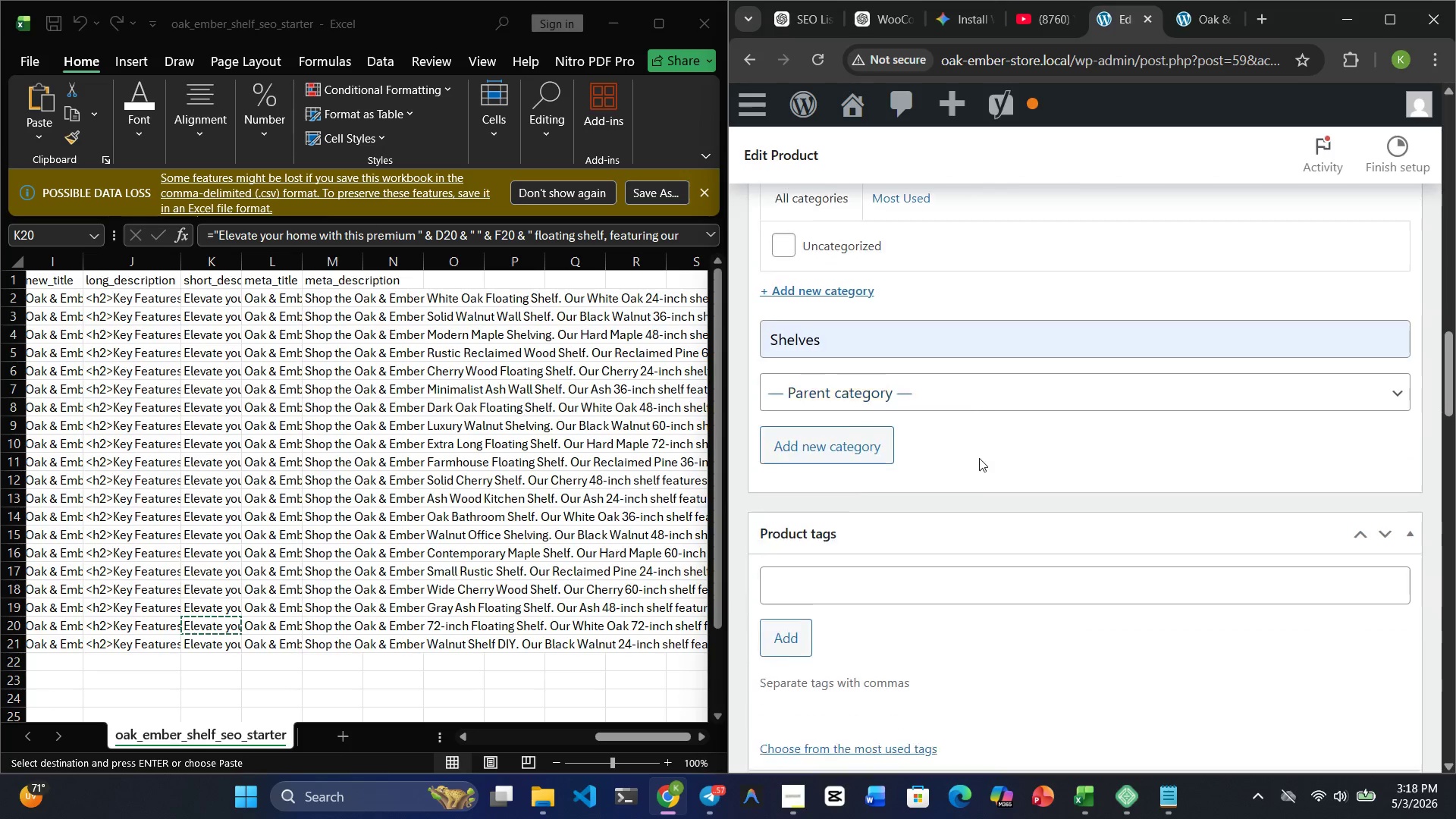 
left_click([929, 517])
 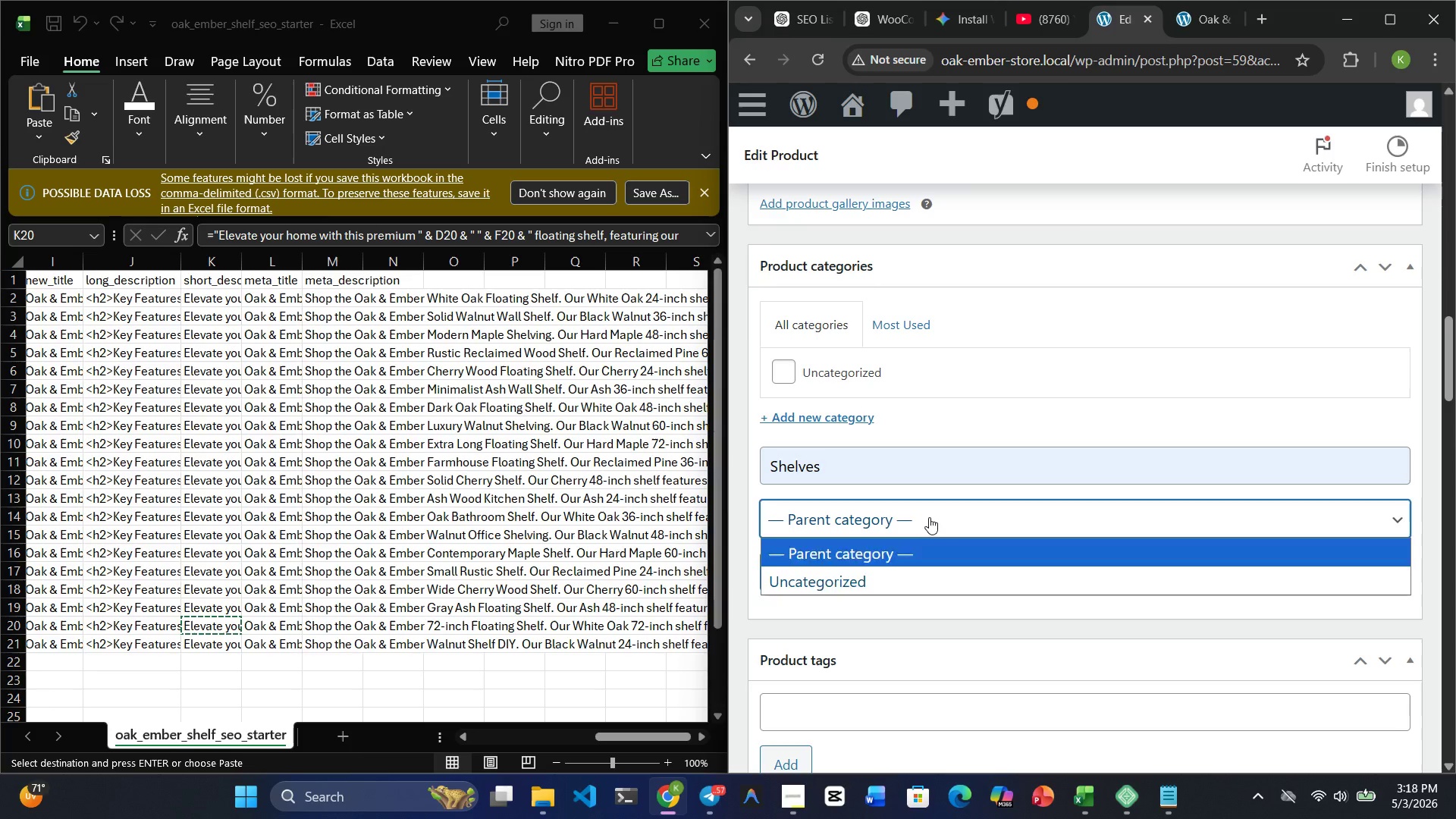 
left_click([929, 517])
 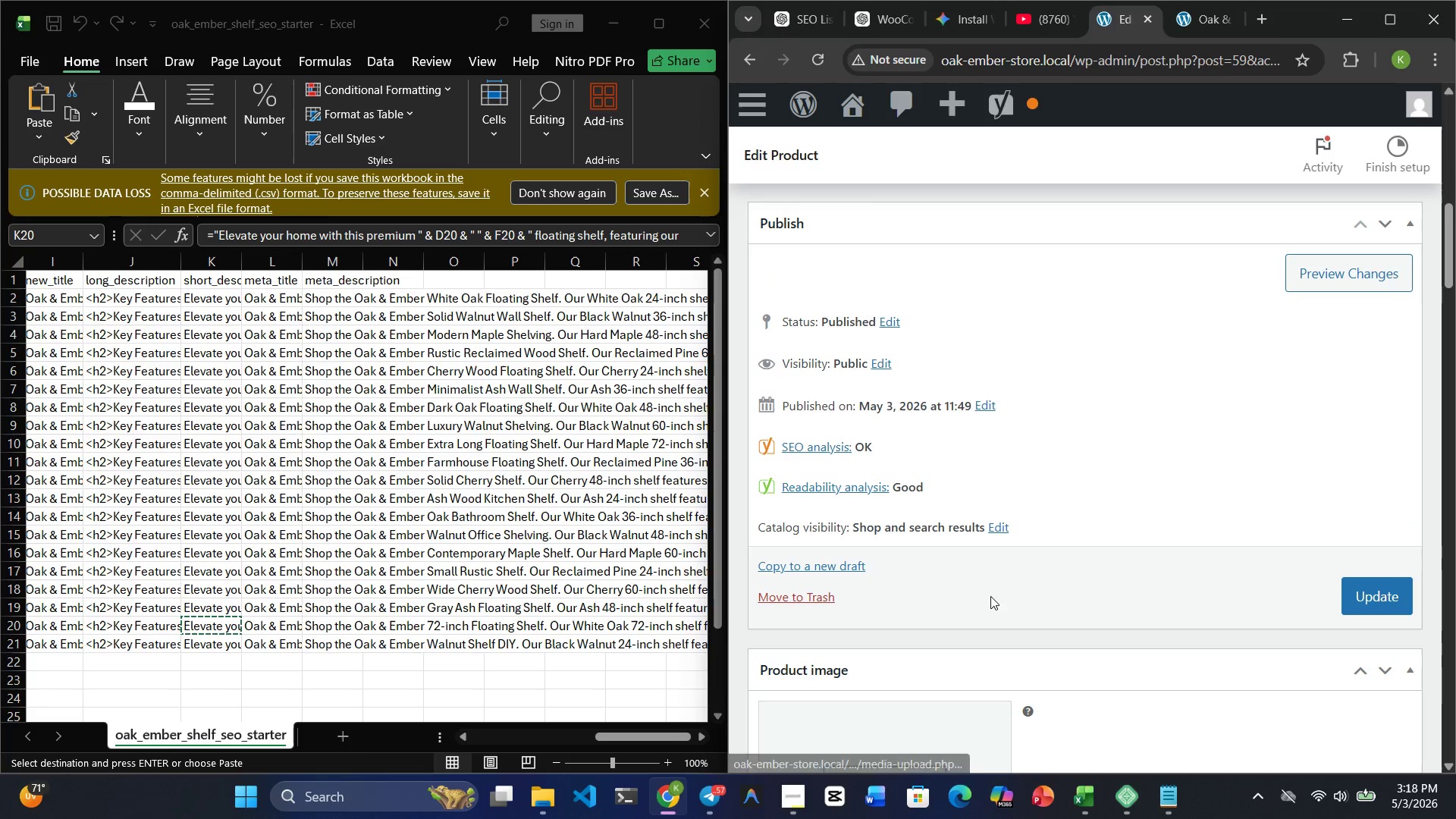 
left_click([1358, 595])
 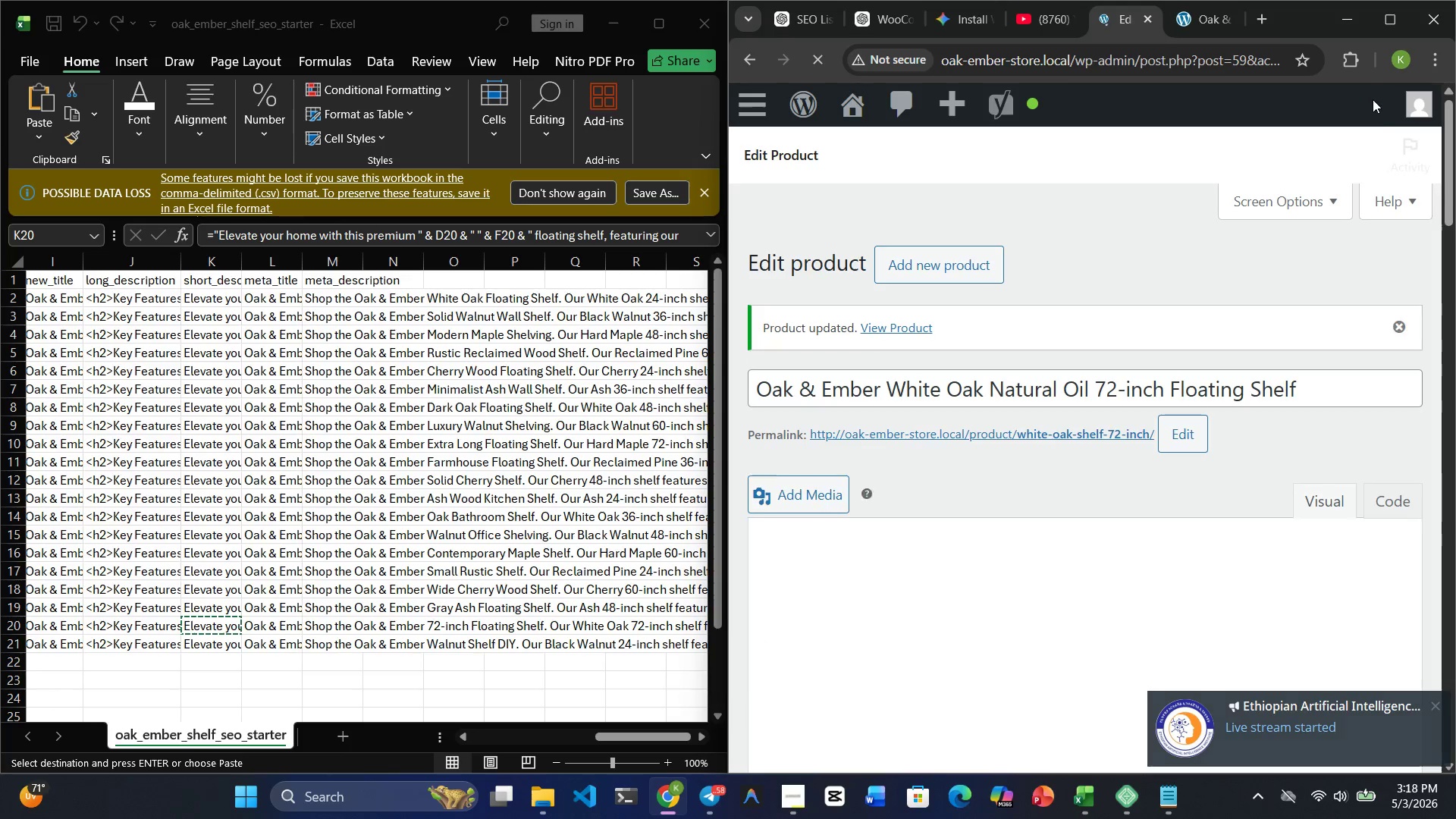 
wait(10.58)
 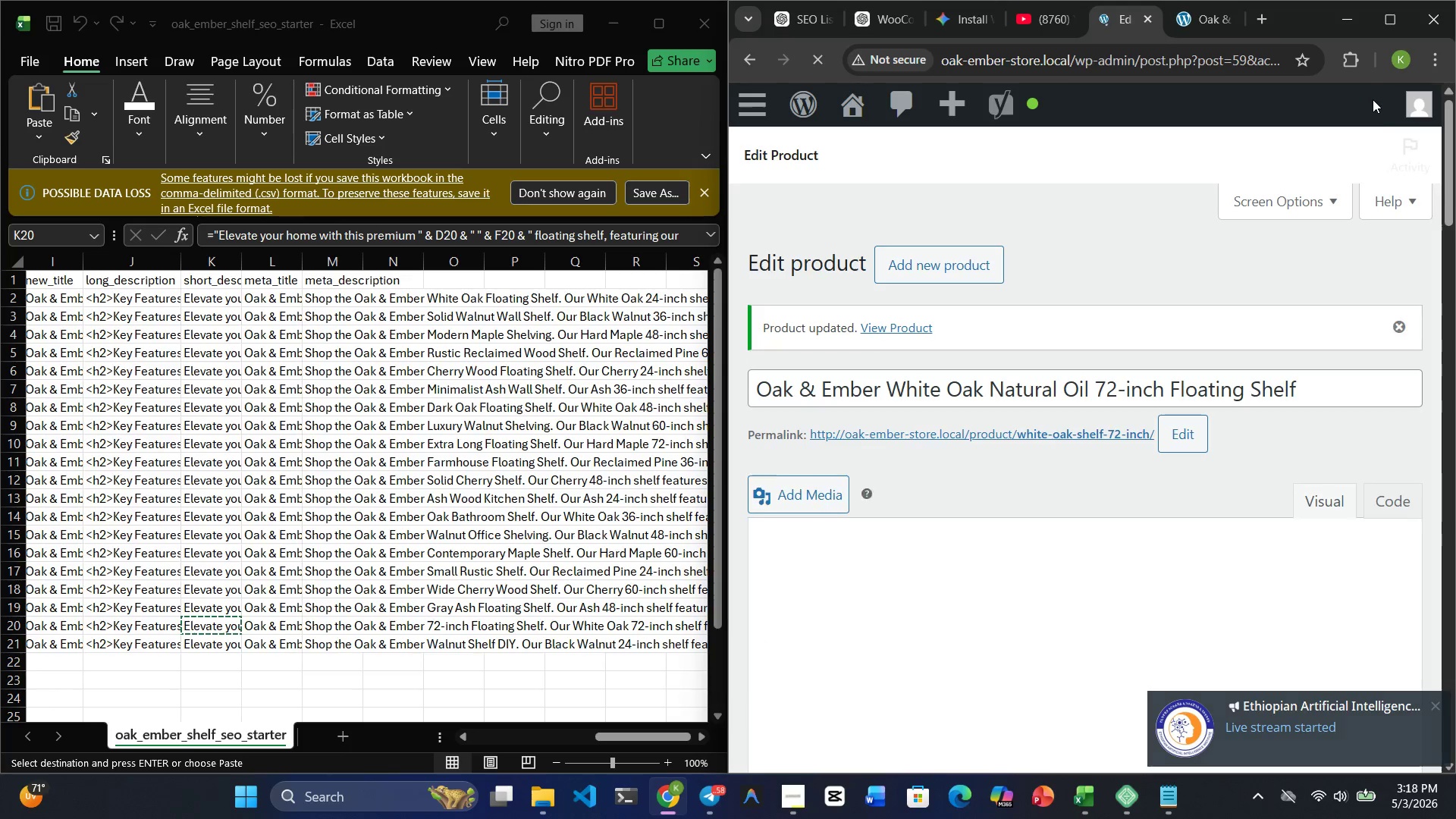 
scroll: coordinate [1076, 610], scroll_direction: down, amount: 22.0
 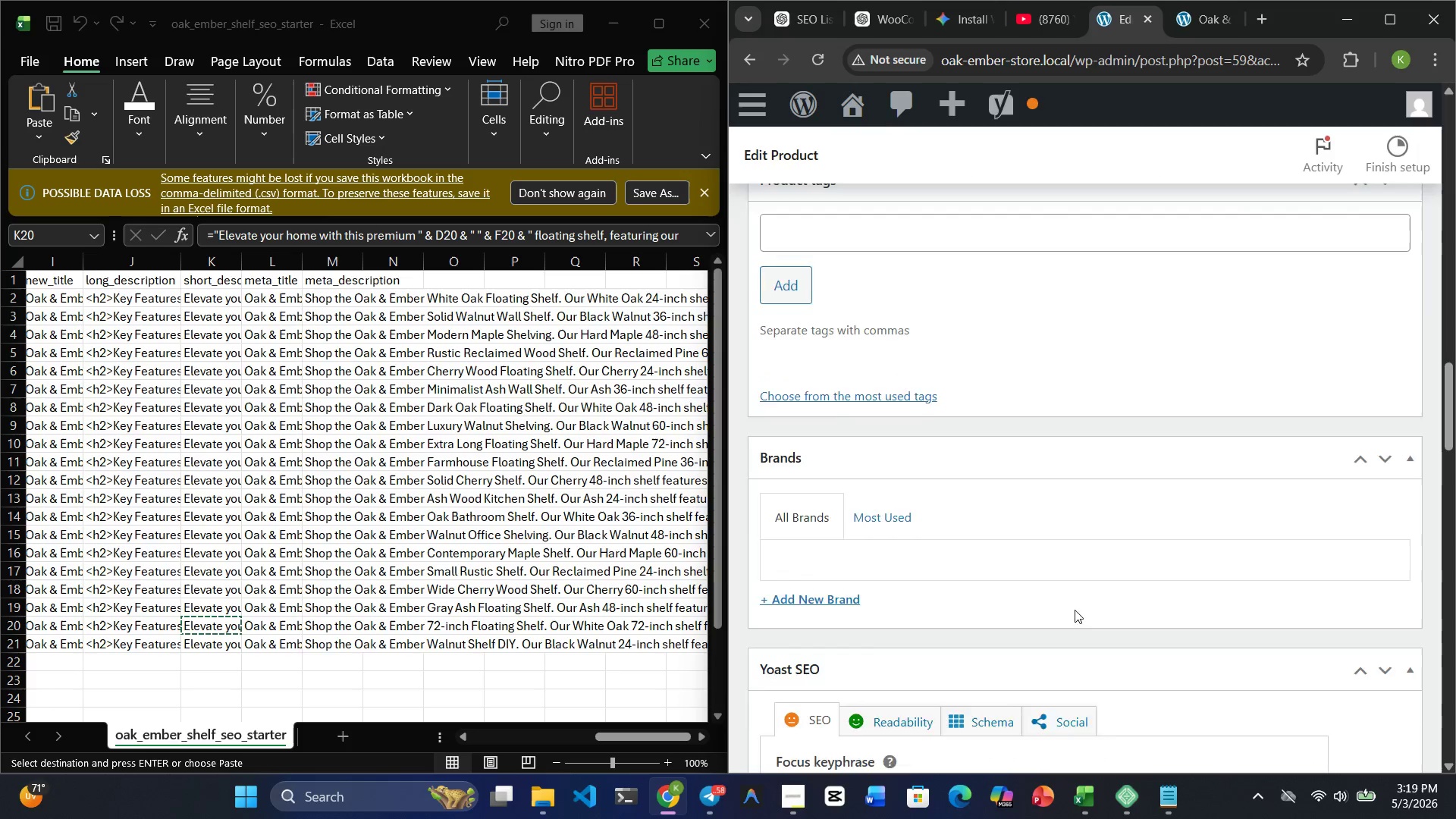 
scroll: coordinate [1083, 610], scroll_direction: up, amount: 14.0
 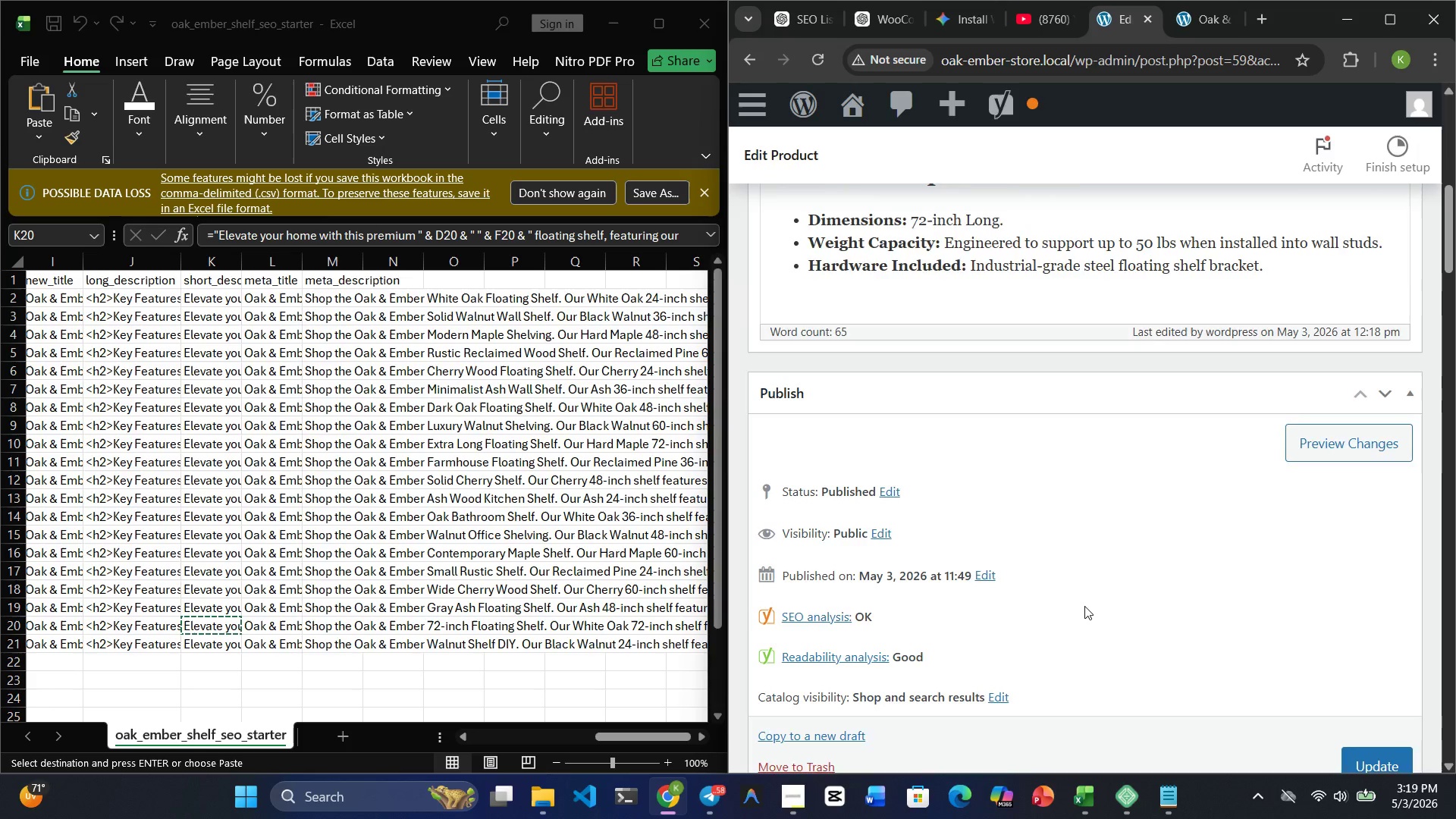 
scroll: coordinate [1081, 603], scroll_direction: down, amount: 11.0
 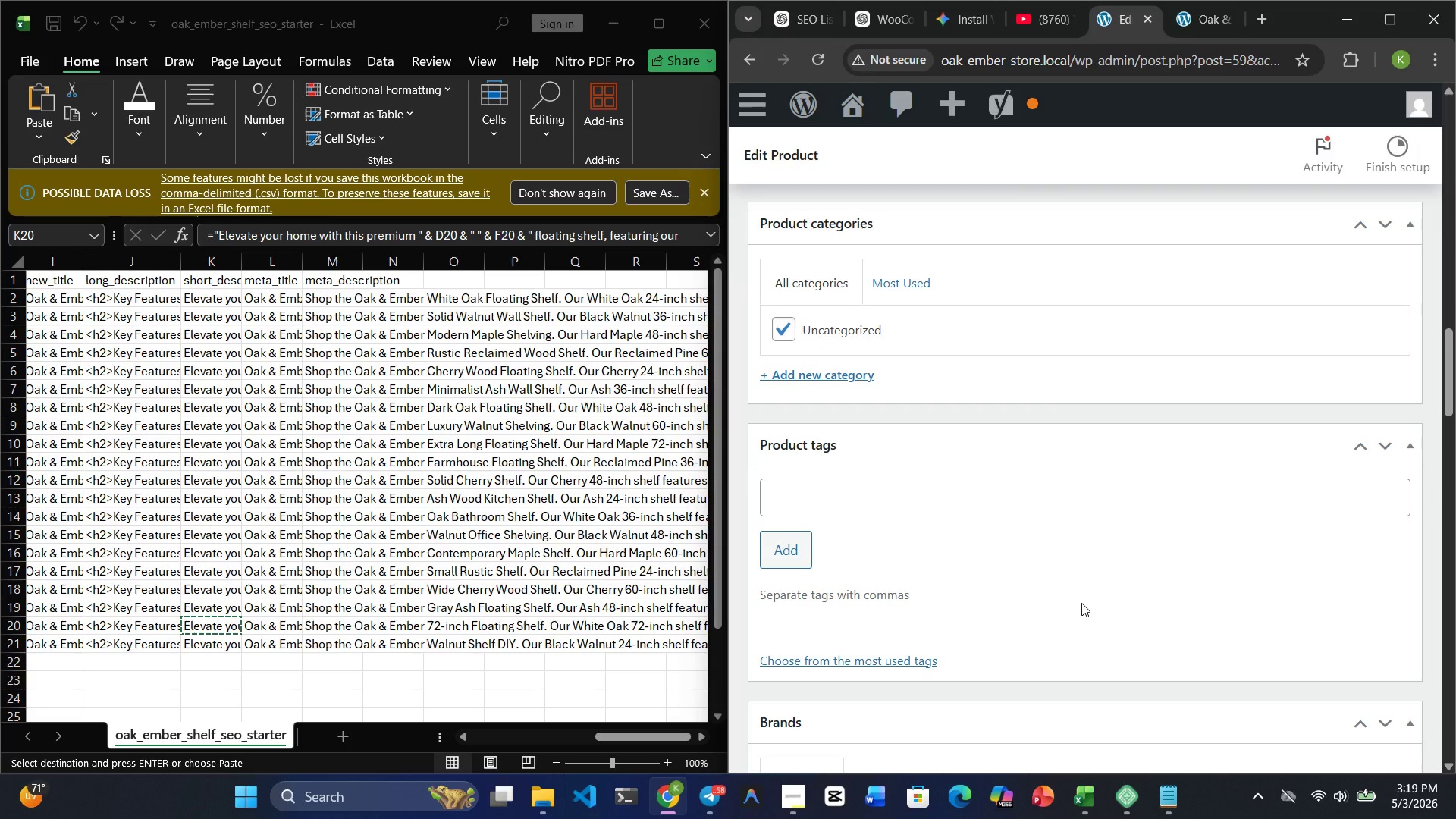 
scroll: coordinate [1081, 603], scroll_direction: up, amount: 1.0
 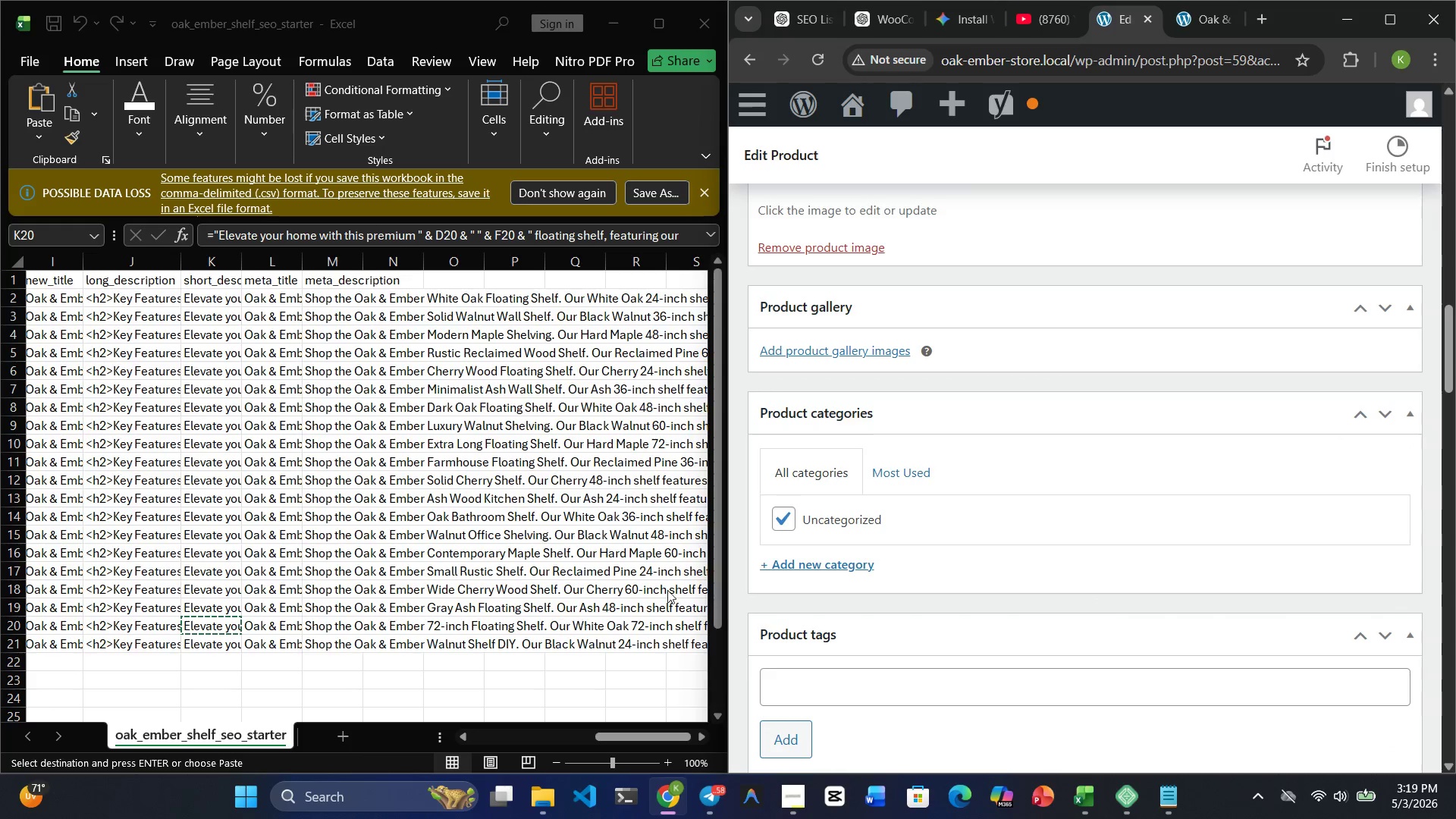 
left_click_drag(start_coordinate=[786, 513], to_coordinate=[802, 539])
 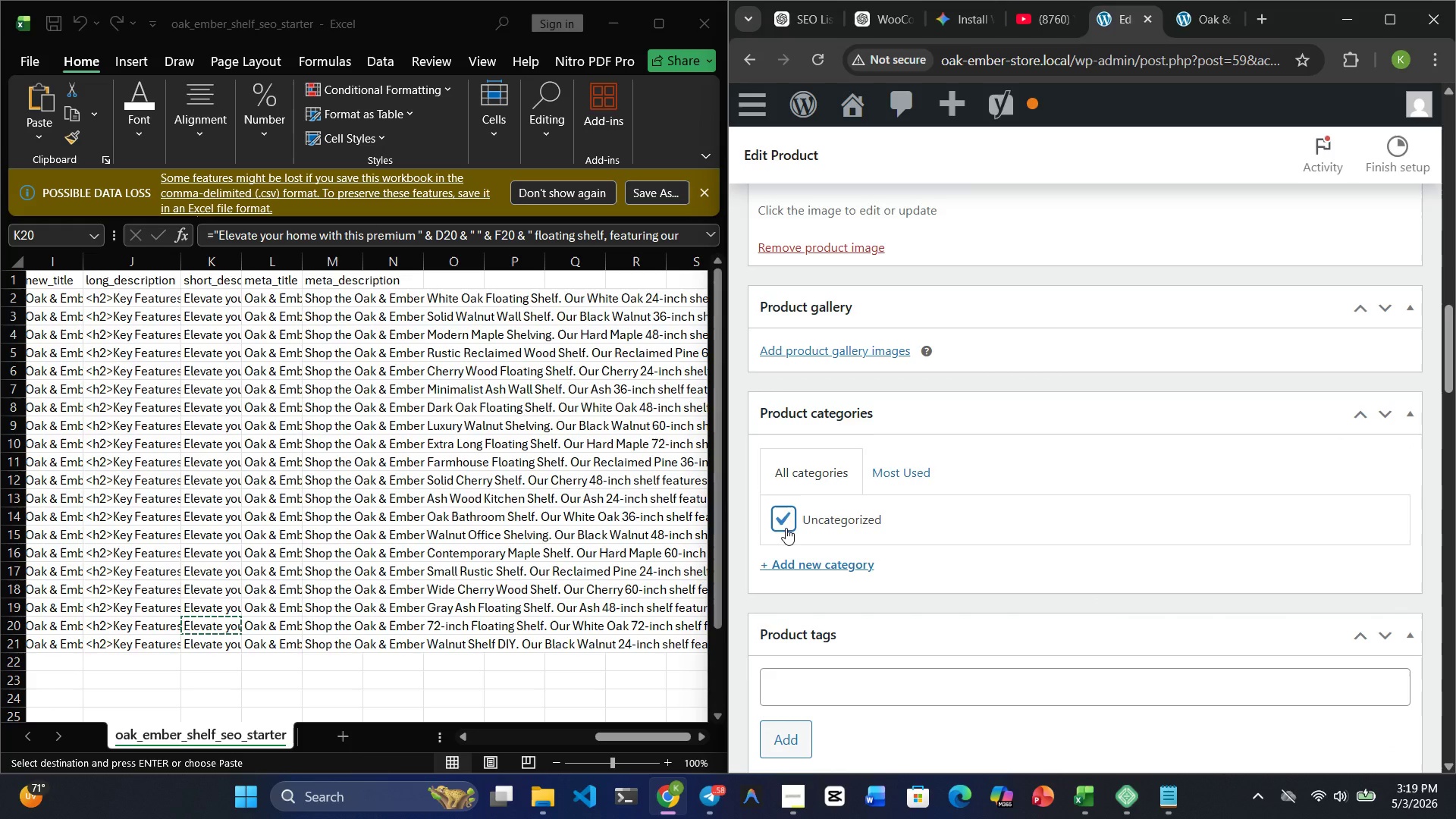 
left_click([786, 528])
 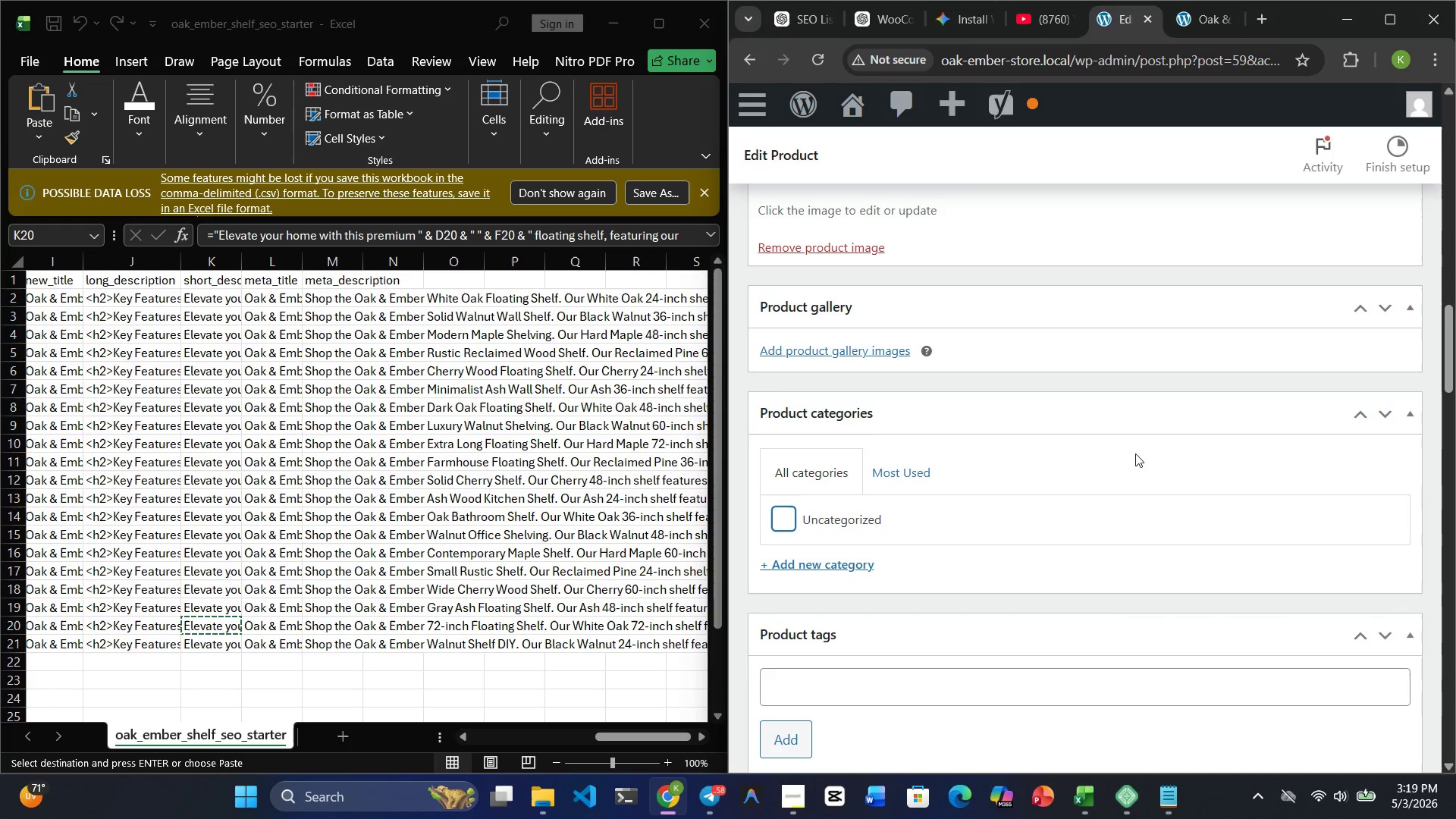 
scroll: coordinate [1291, 331], scroll_direction: up, amount: 9.0
 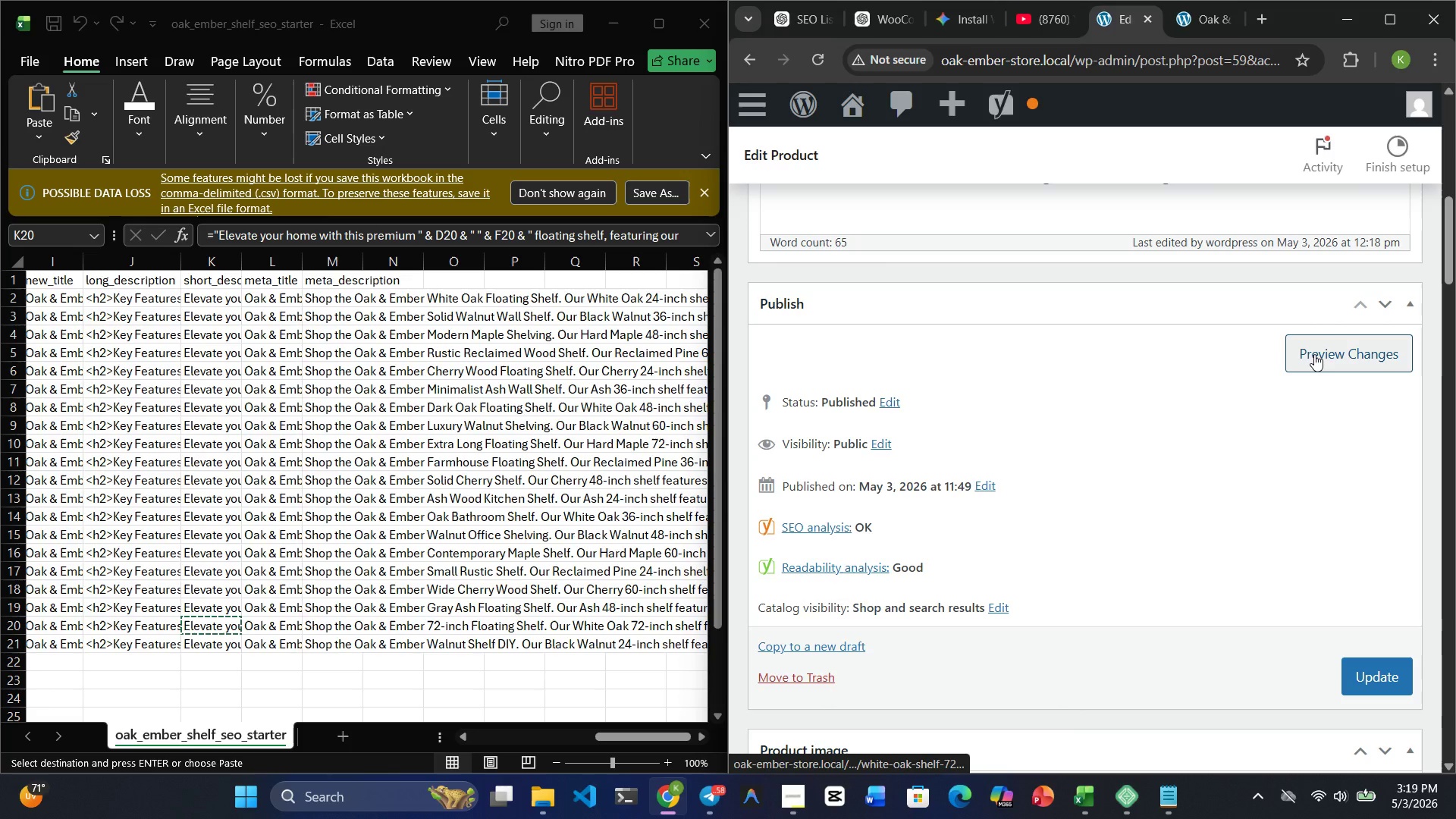 
left_click([1314, 354])
 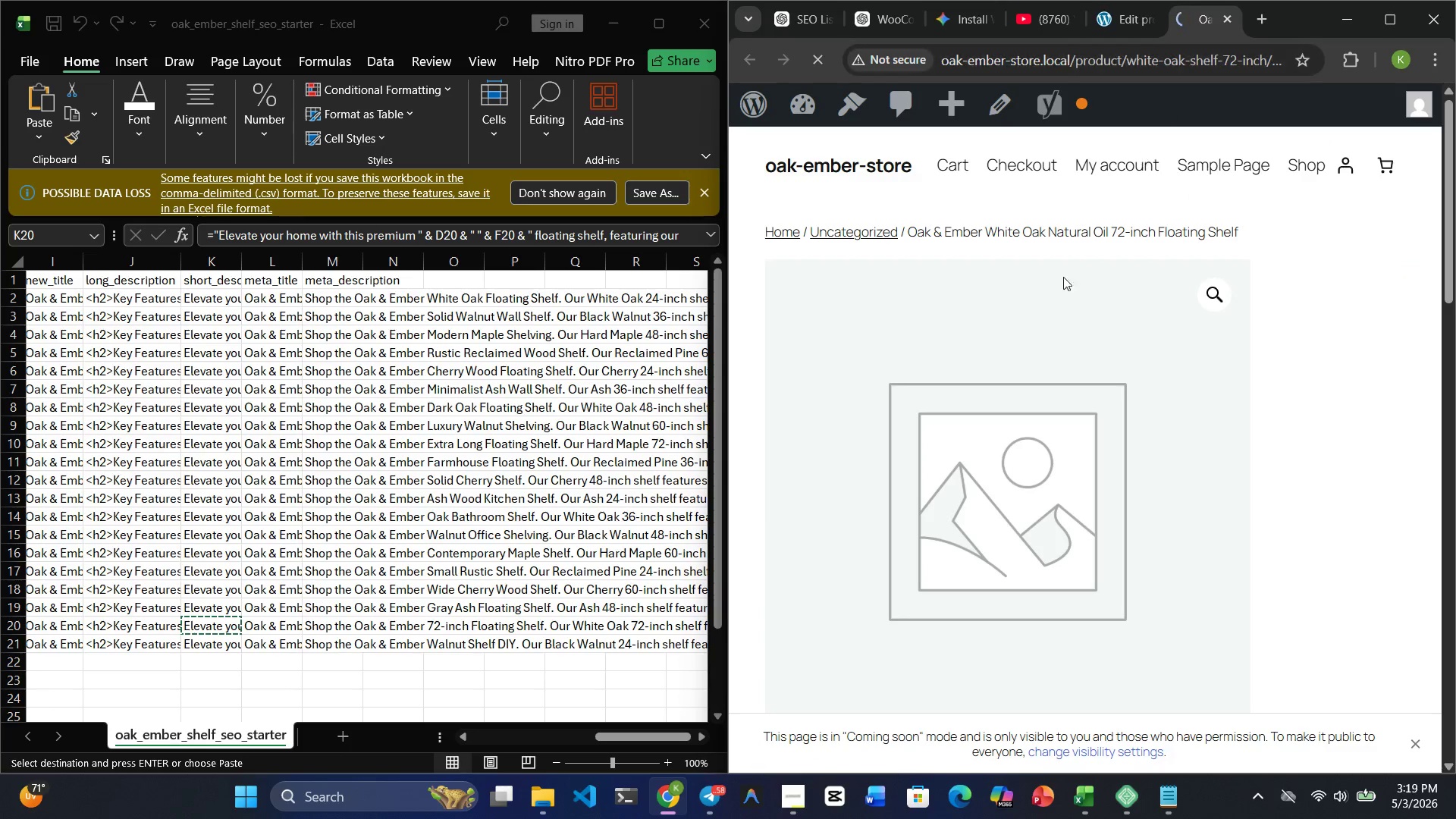 
left_click([1121, 12])
 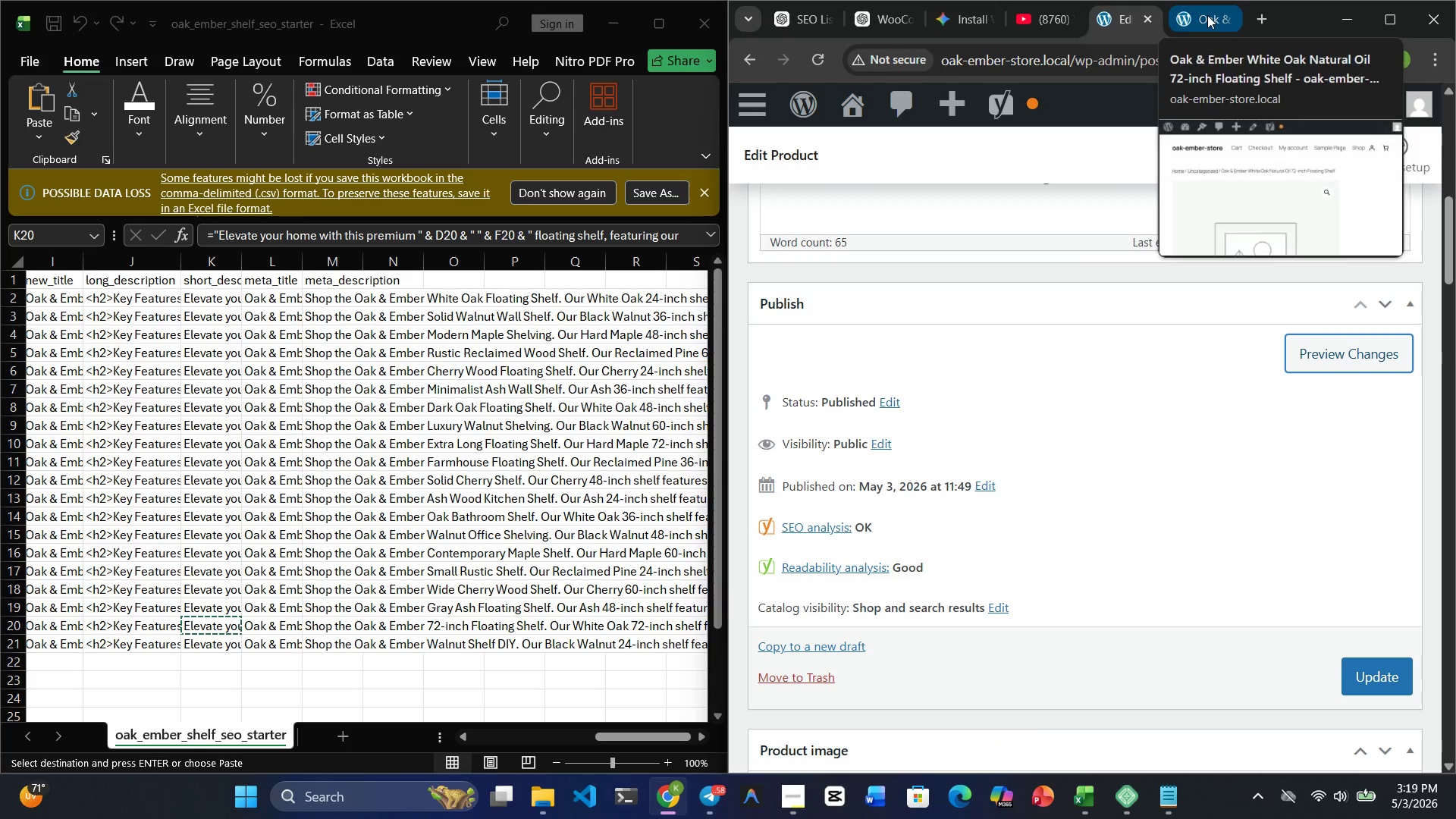 
left_click([1207, 15])
 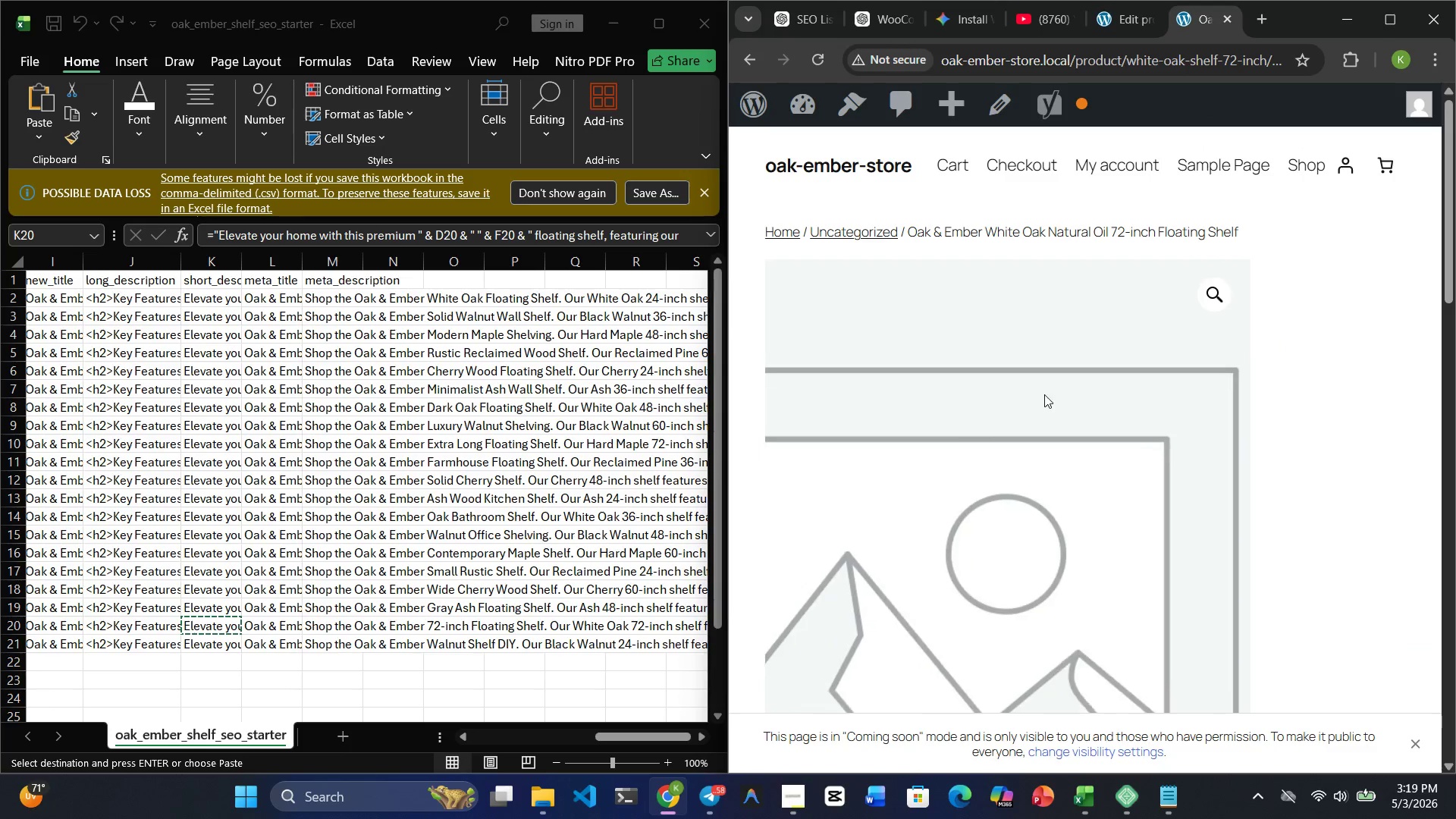 
scroll: coordinate [1092, 435], scroll_direction: down, amount: 18.0
 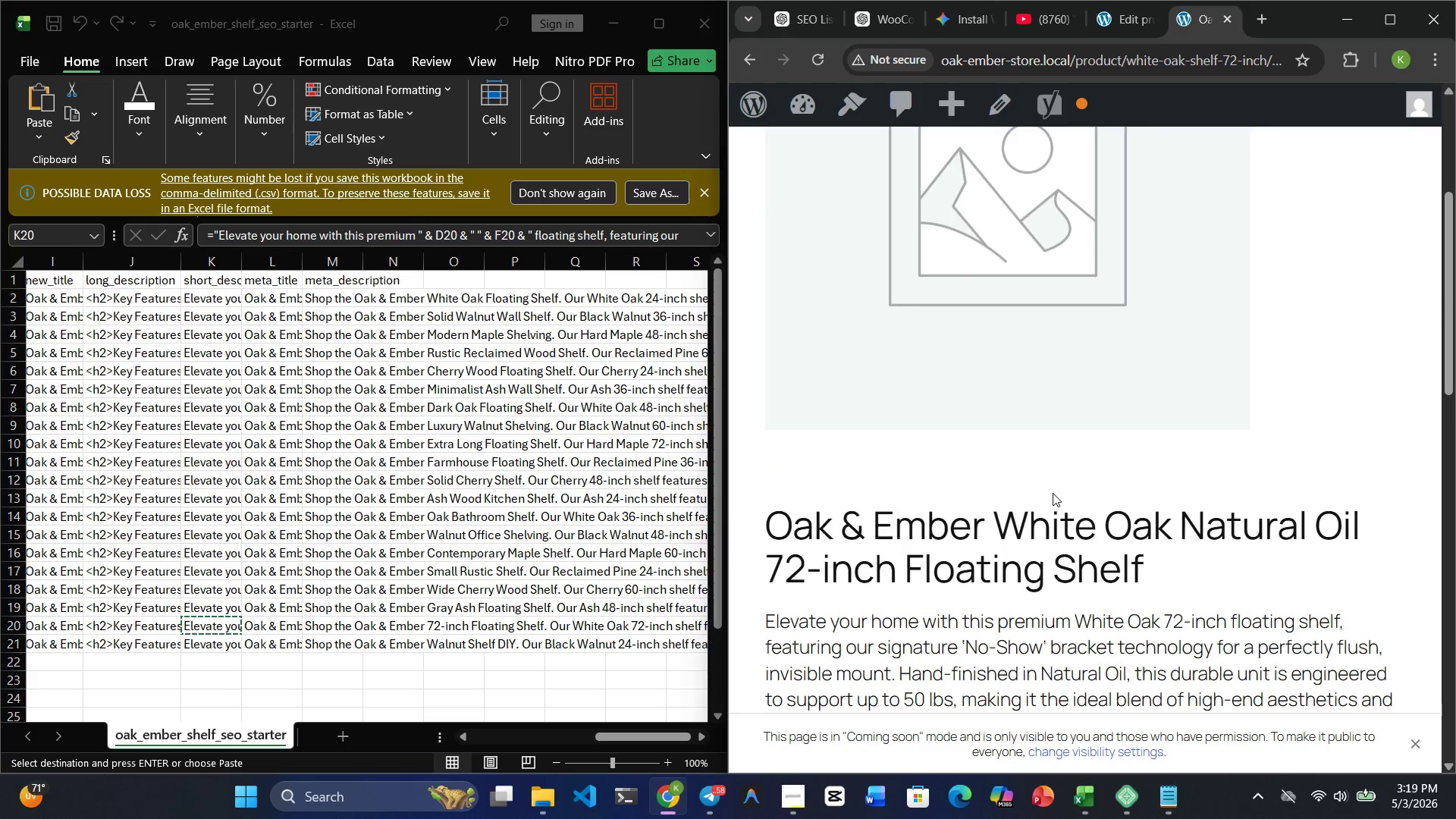 
scroll: coordinate [1075, 553], scroll_direction: up, amount: 6.0
 